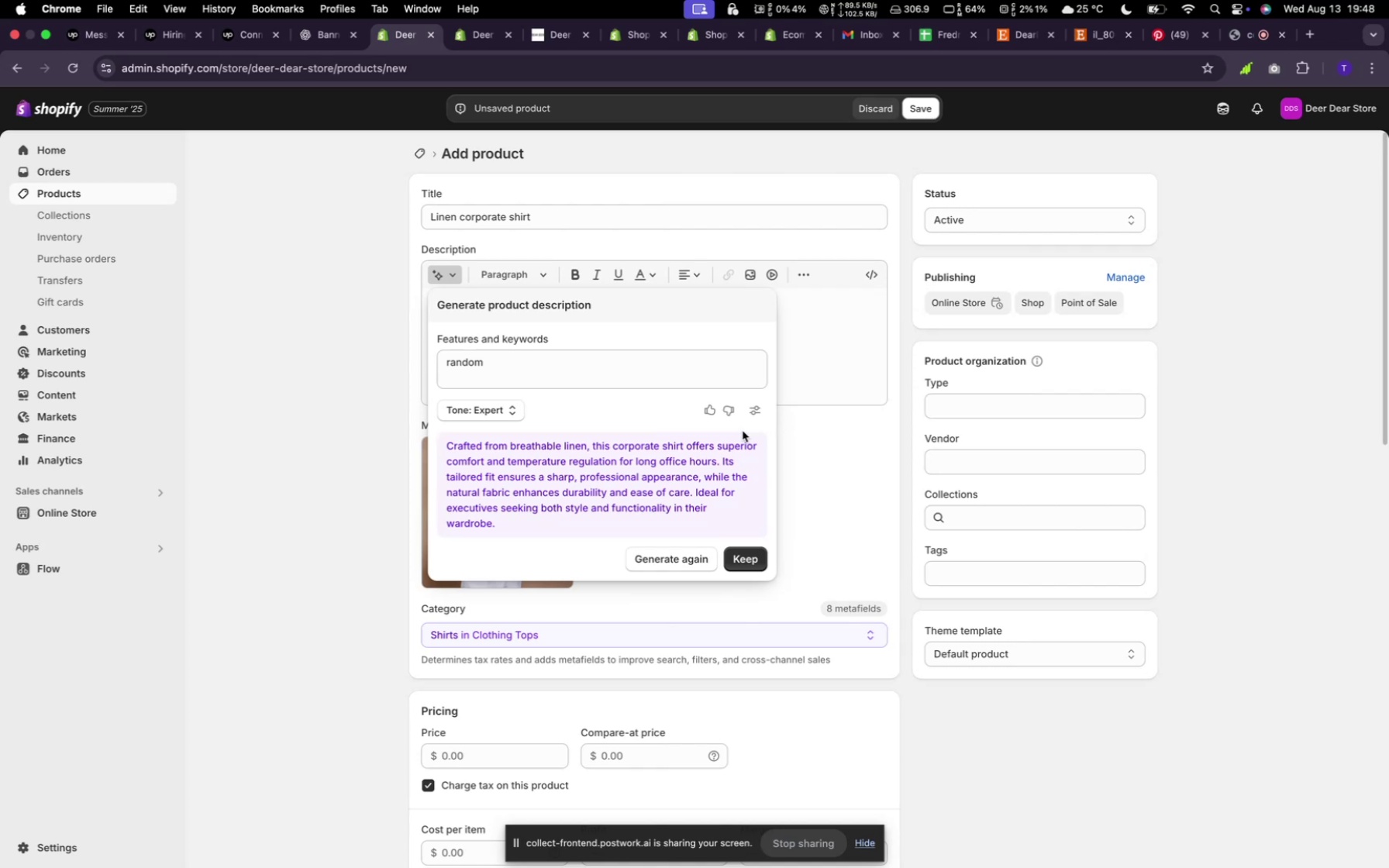 
left_click([749, 563])
 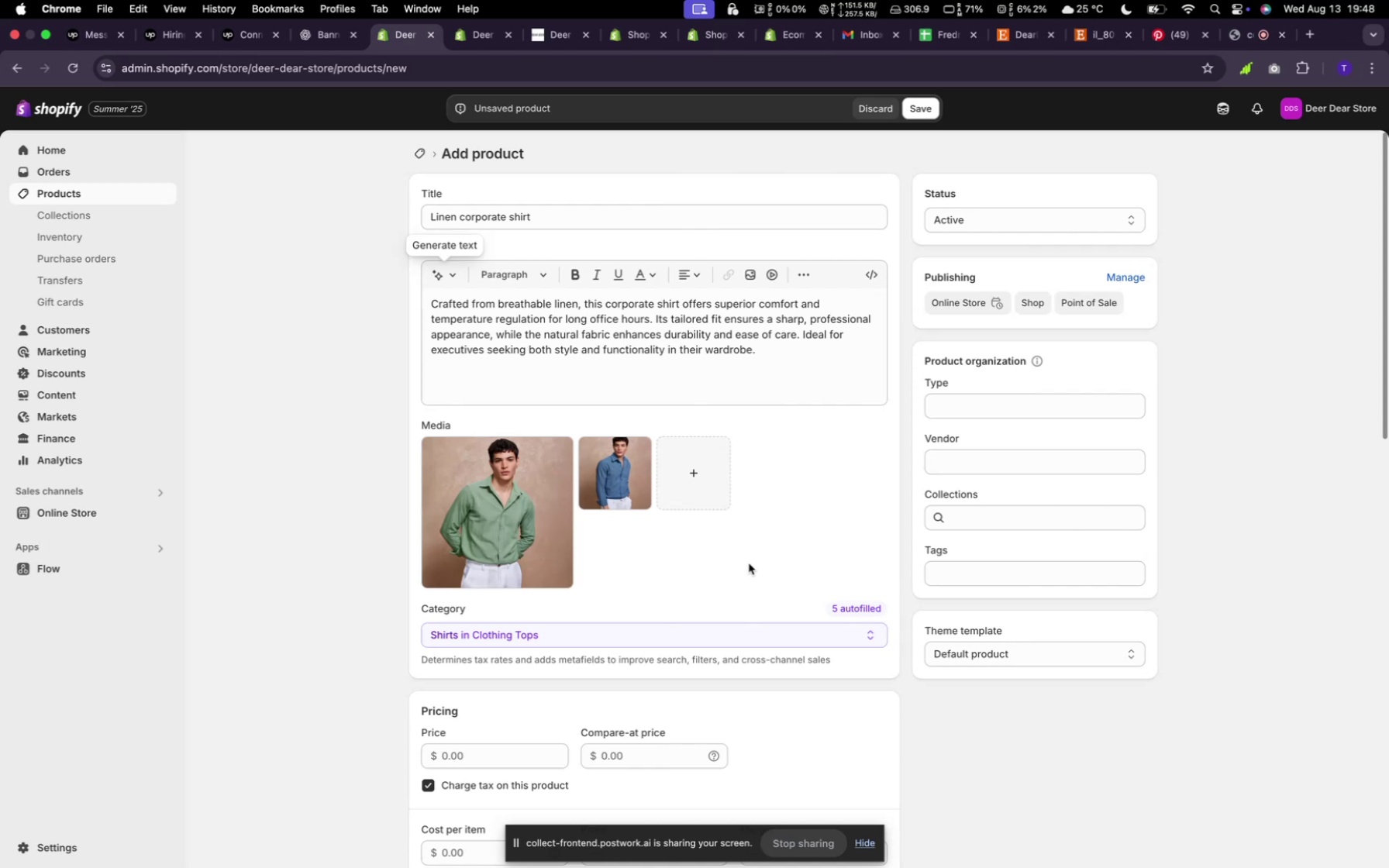 
wait(9.9)
 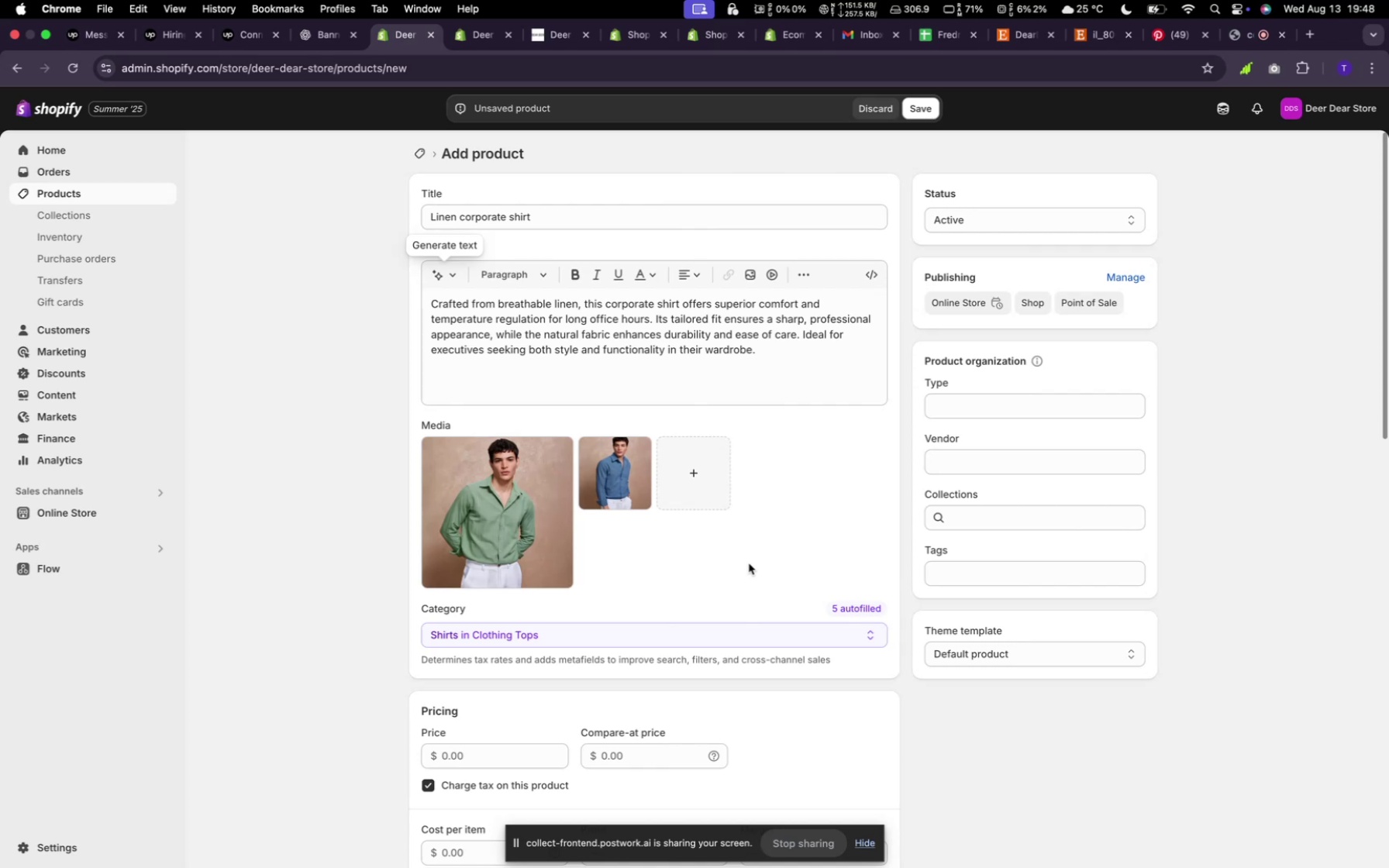 
scroll: coordinate [763, 441], scroll_direction: down, amount: 13.0
 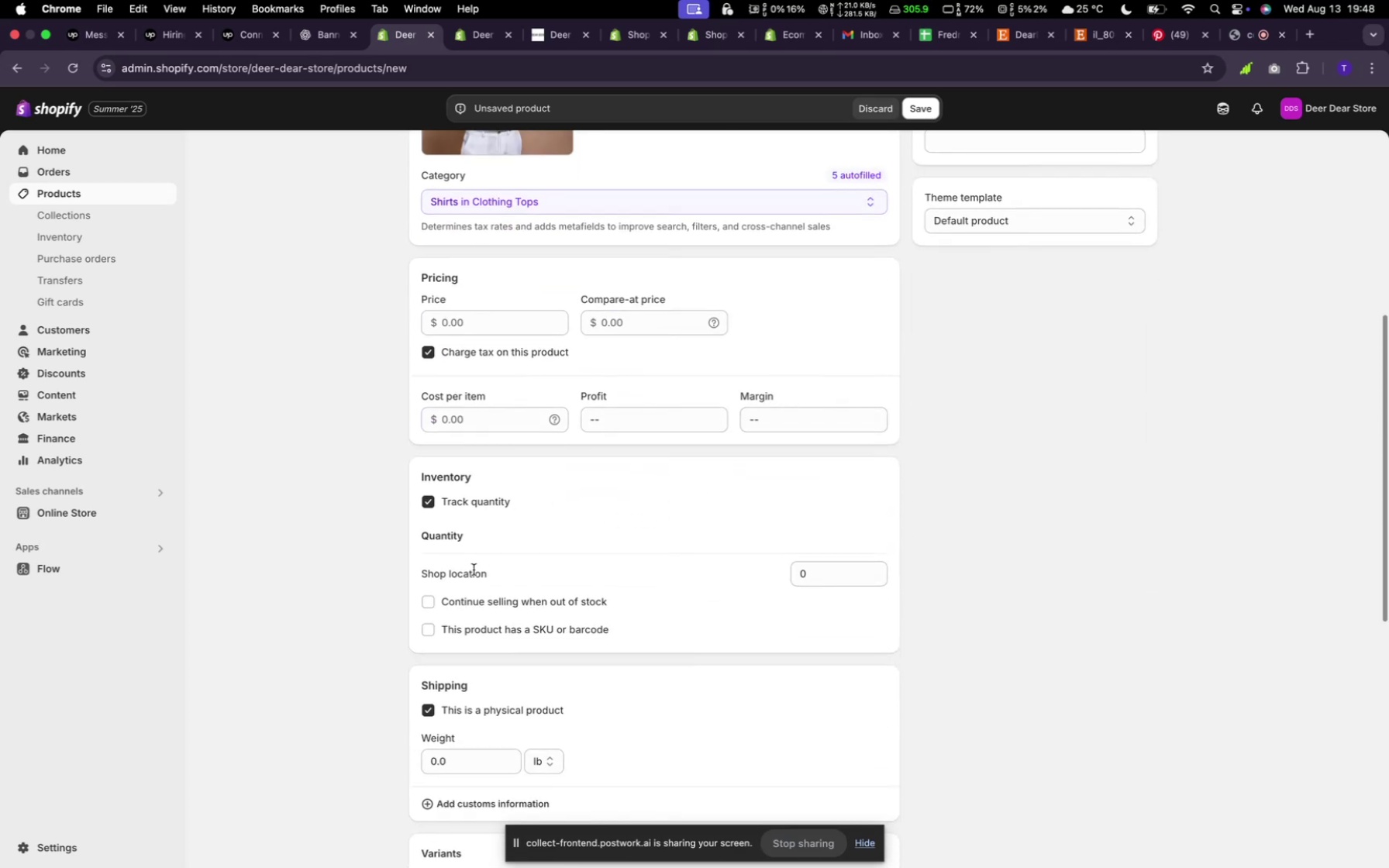 
left_click([426, 598])
 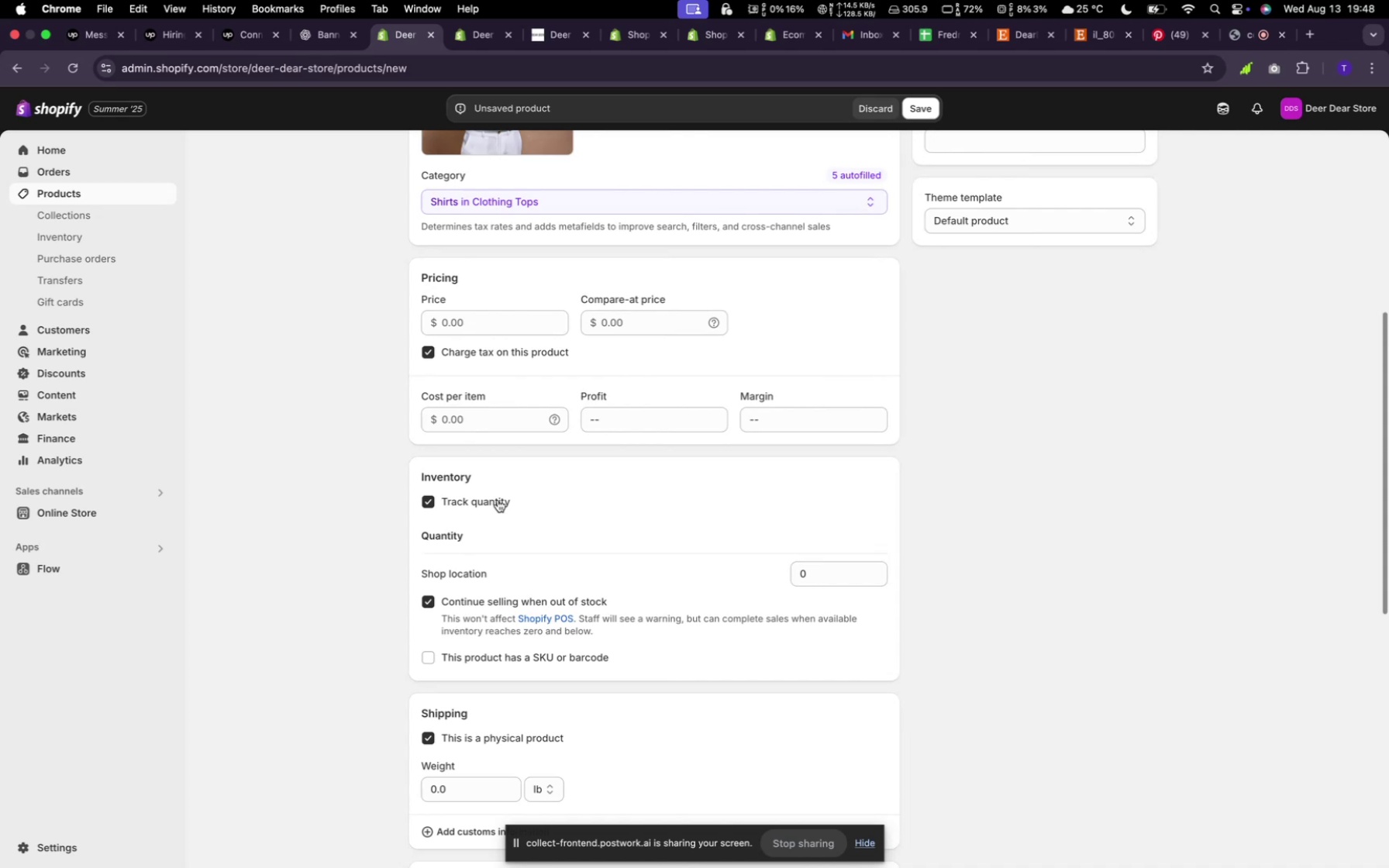 
left_click([495, 416])
 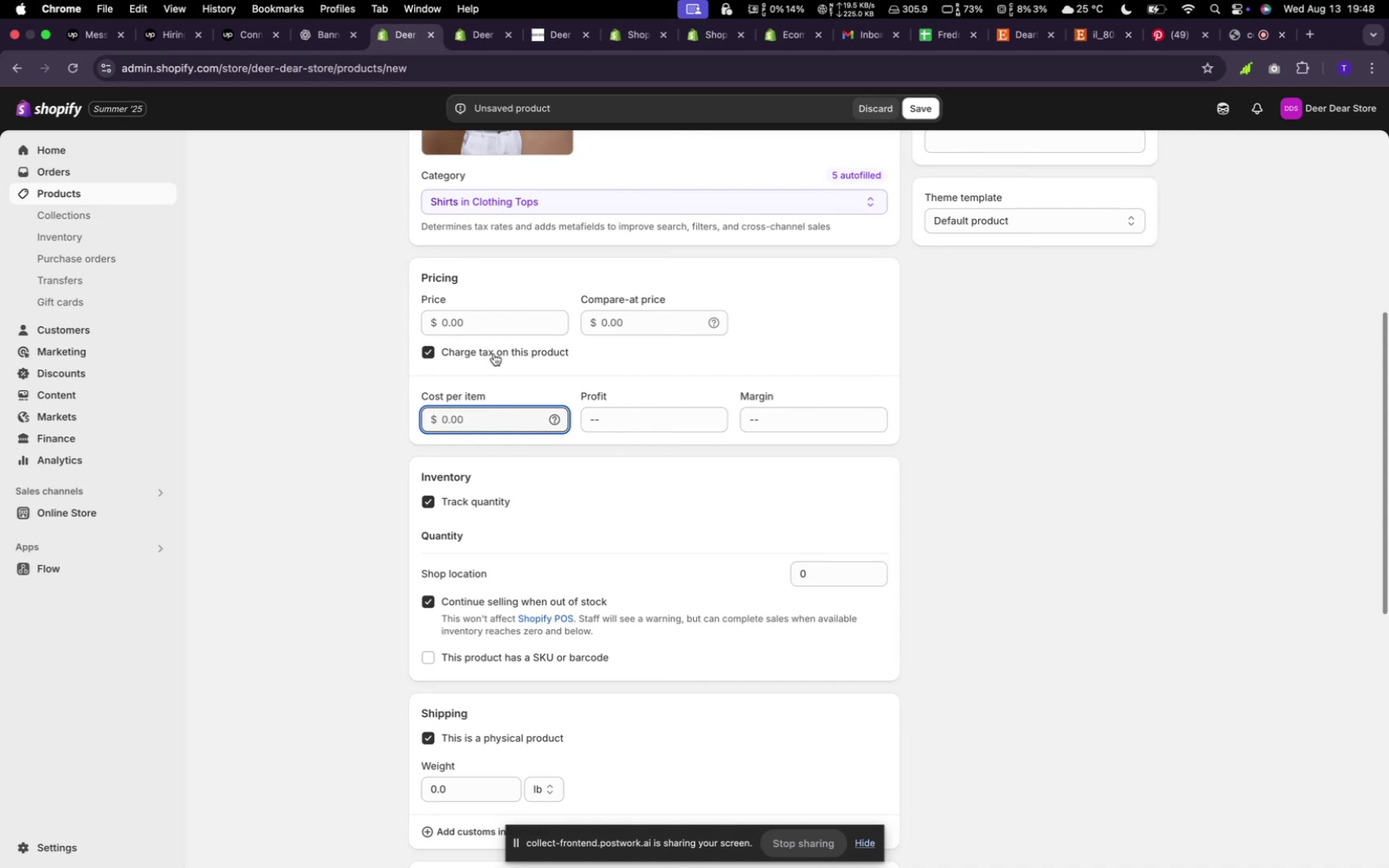 
left_click([493, 322])
 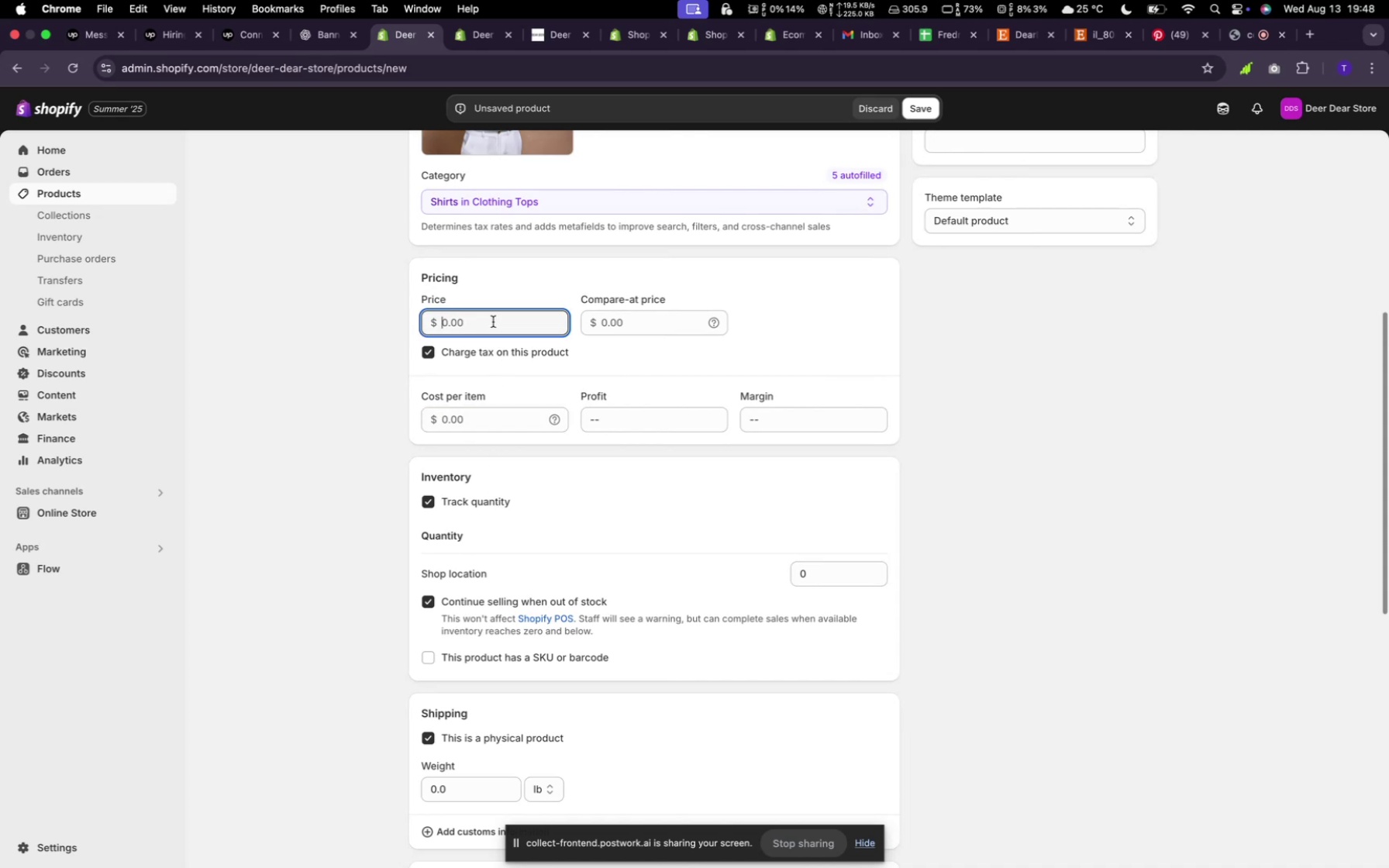 
type(200)
 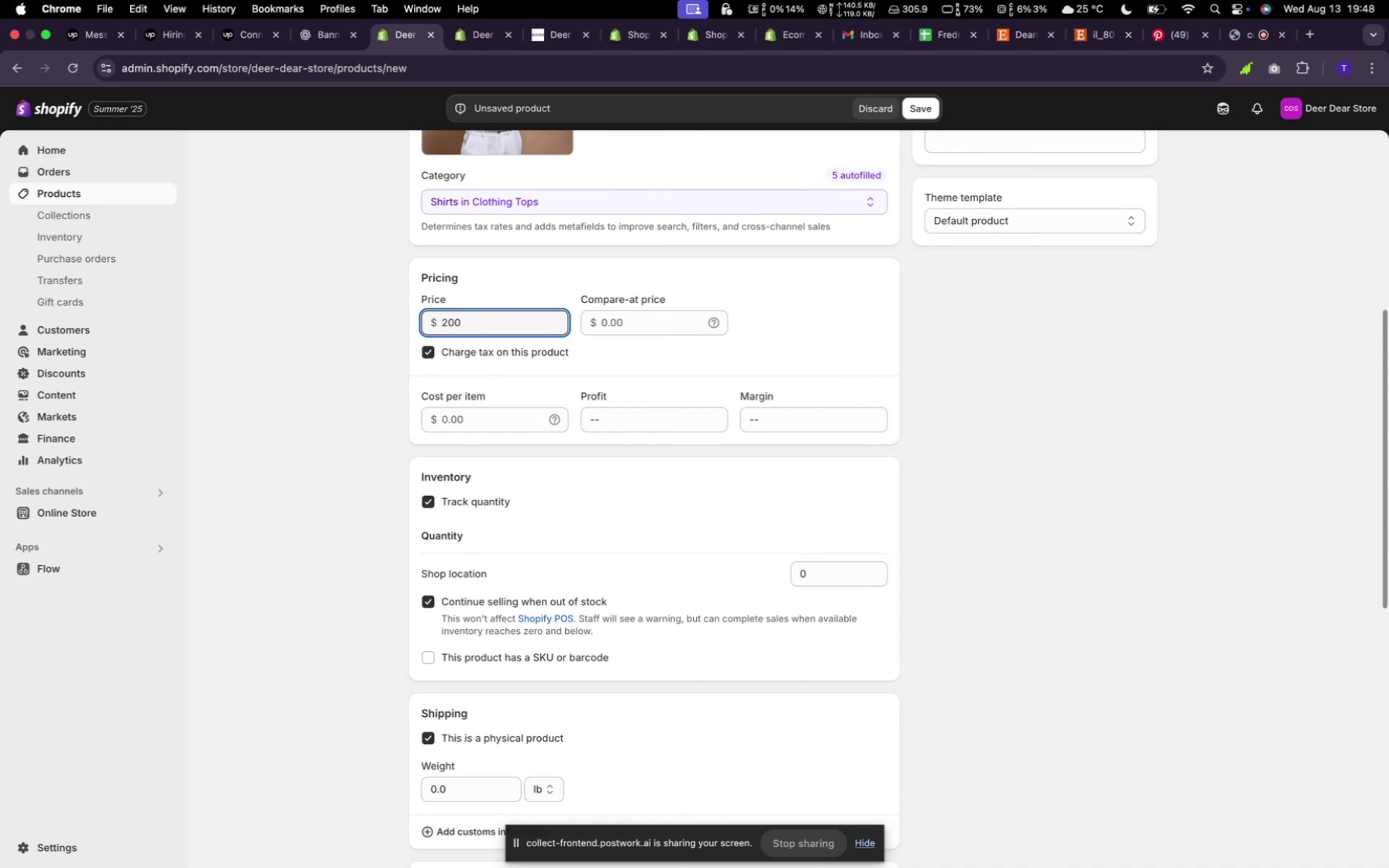 
scroll: coordinate [537, 379], scroll_direction: down, amount: 18.0
 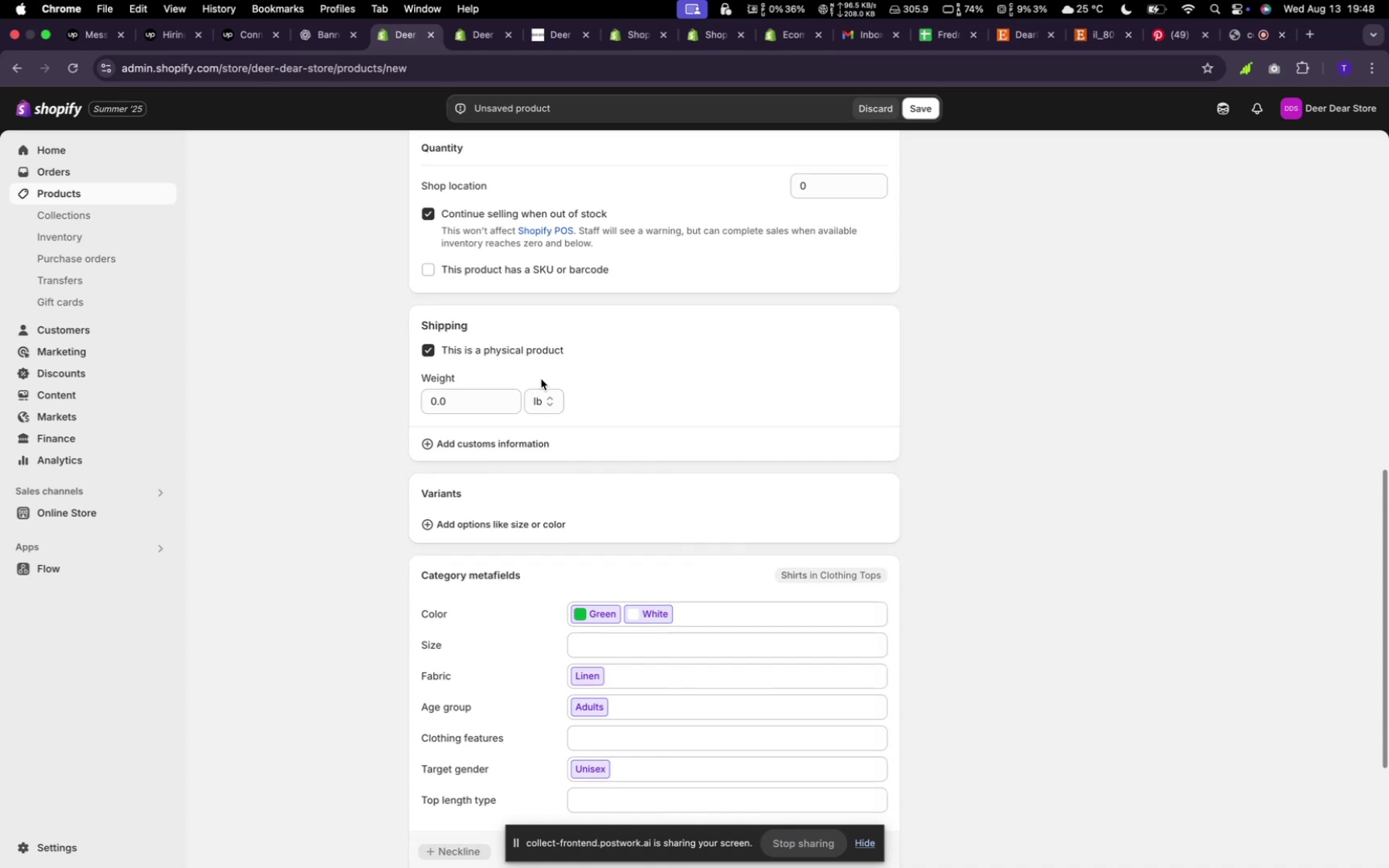 
left_click_drag(start_coordinate=[505, 494], to_coordinate=[502, 505])
 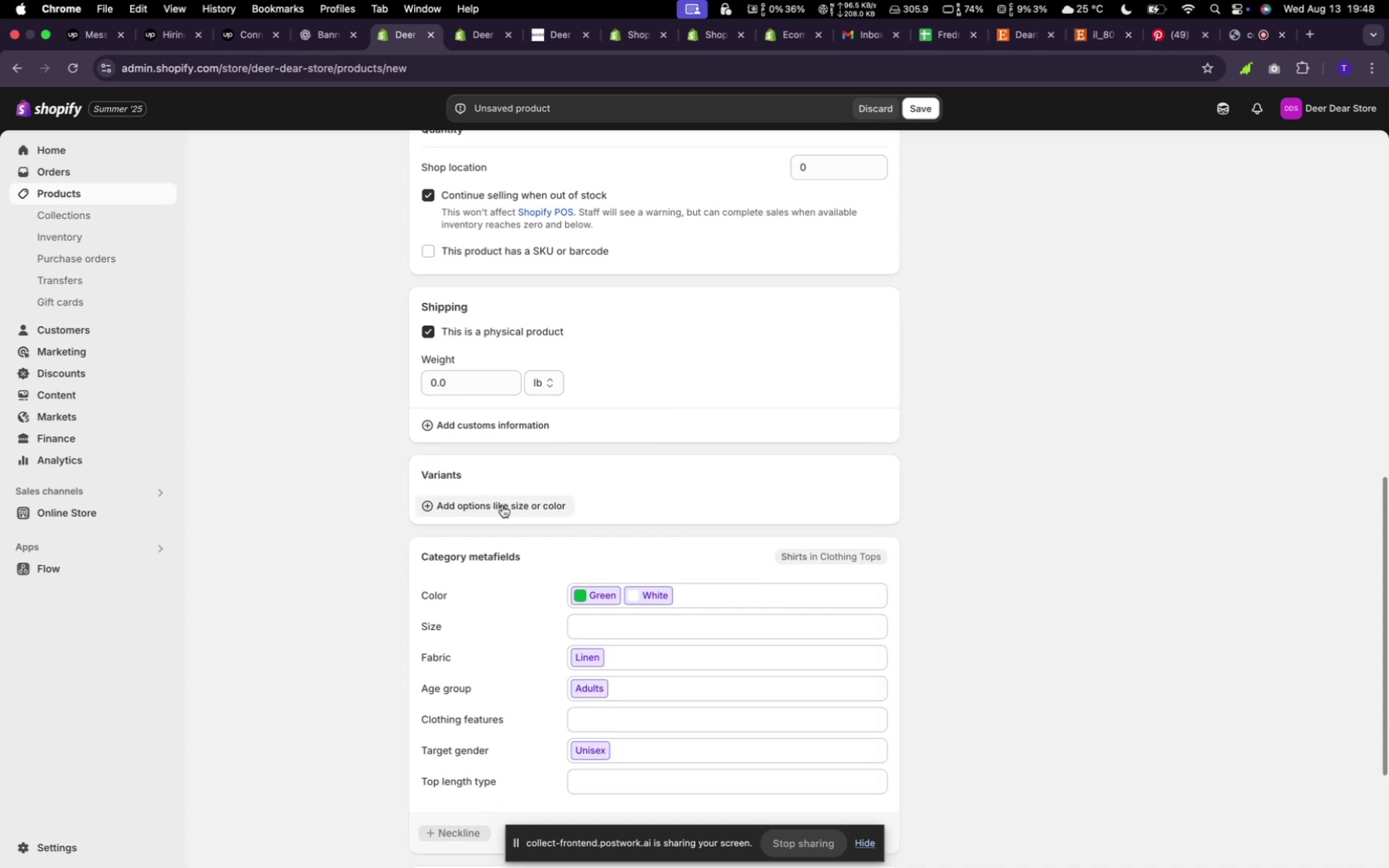 
left_click([502, 508])
 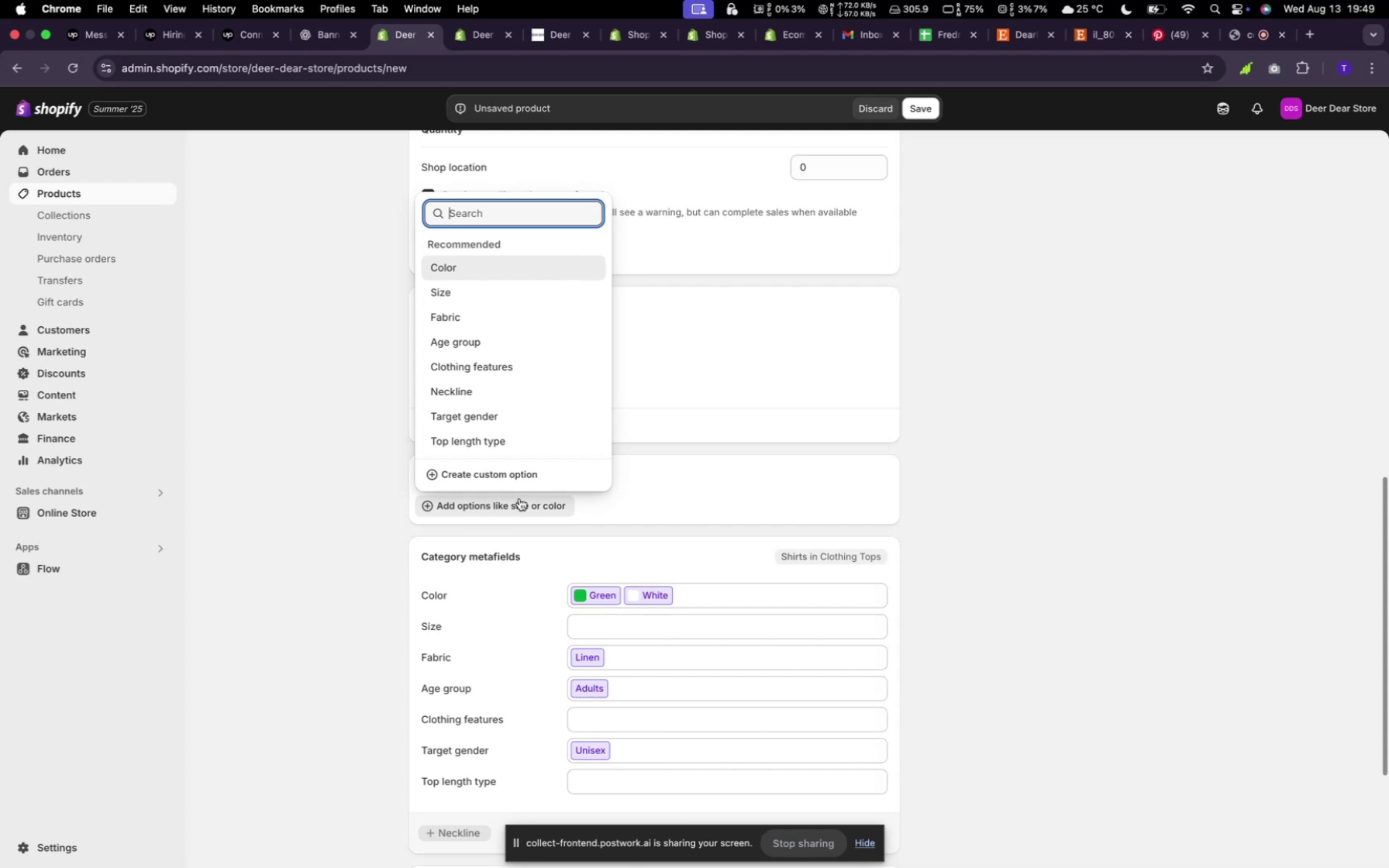 
wait(13.44)
 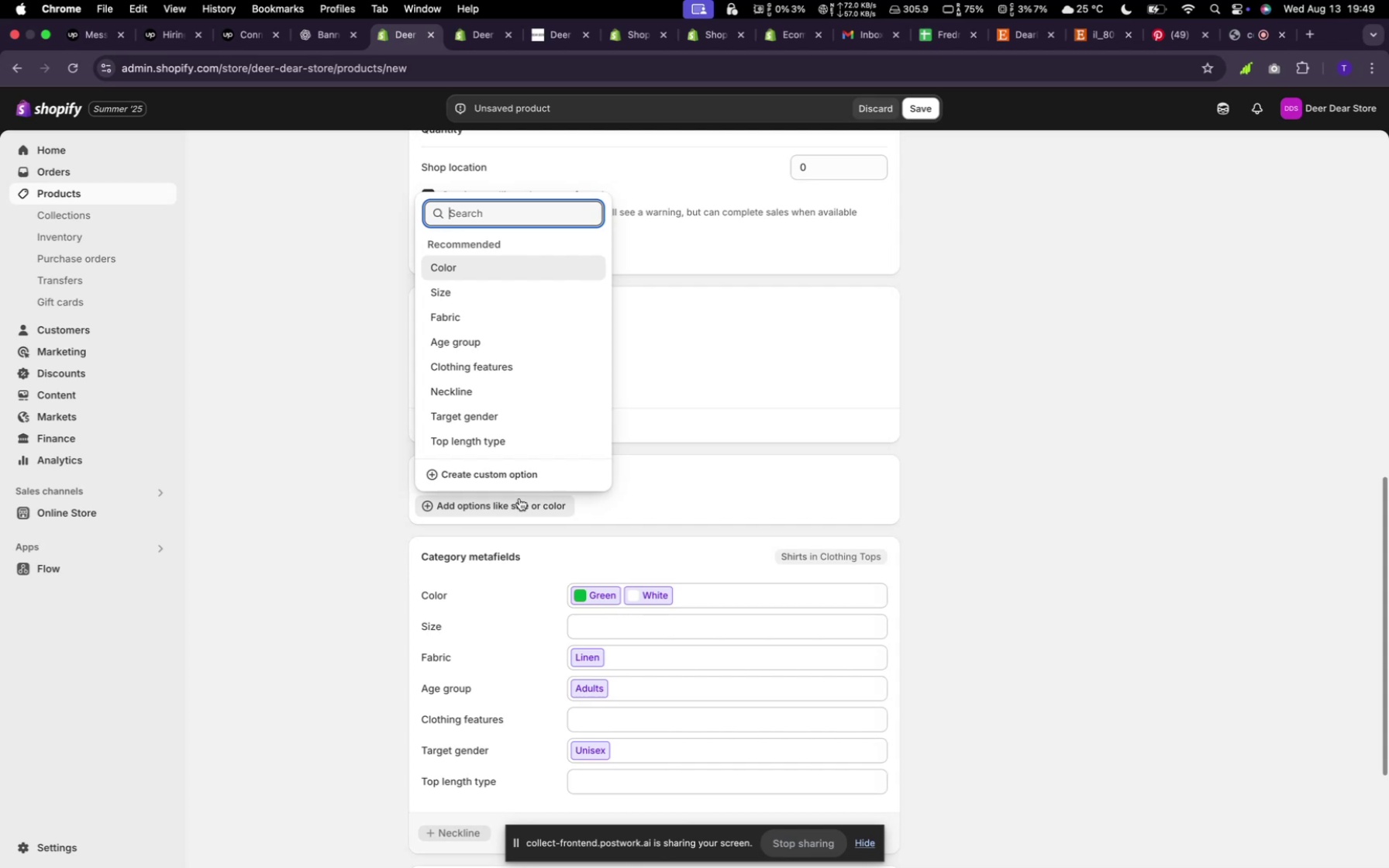 
left_click([508, 263])
 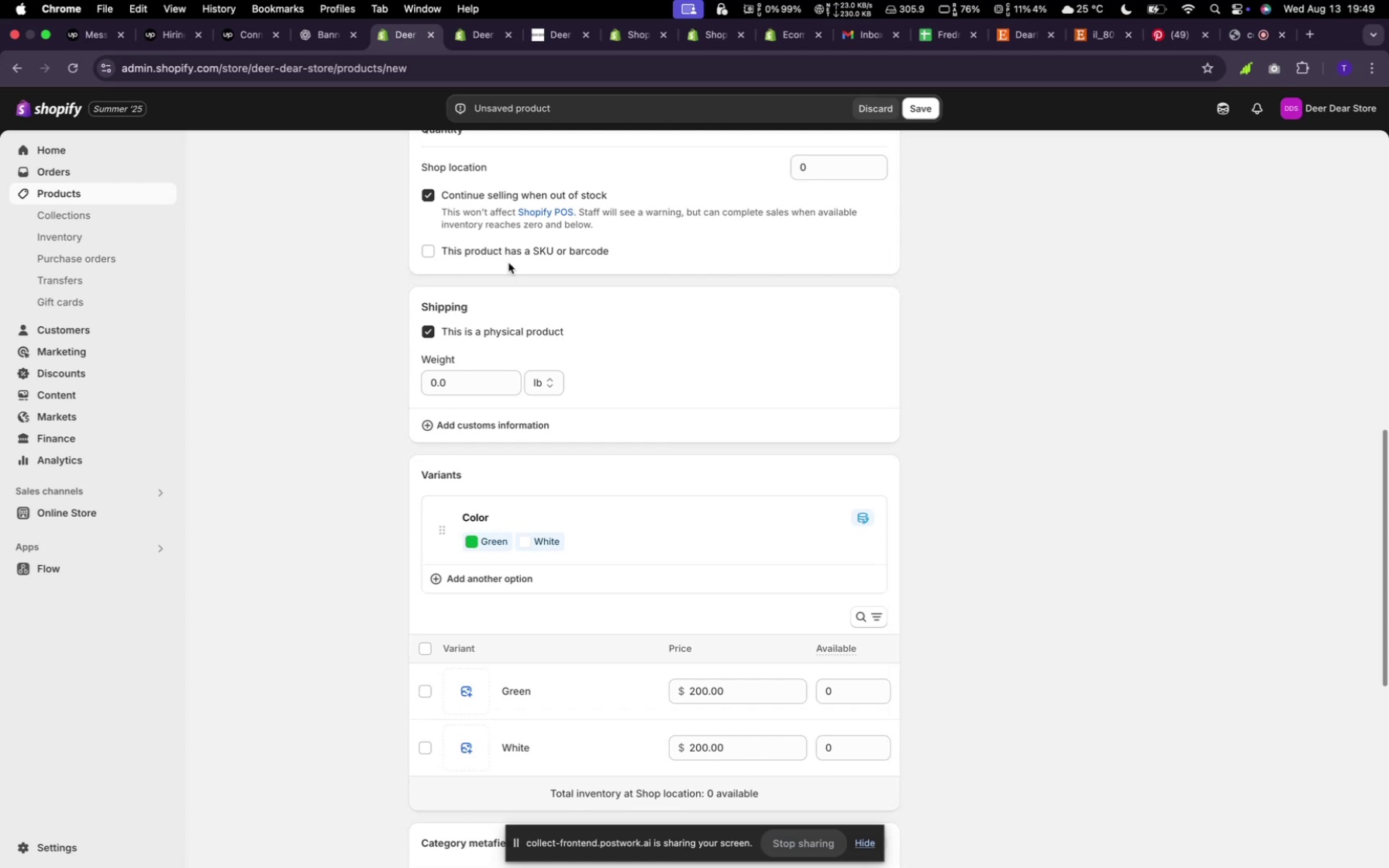 
wait(7.14)
 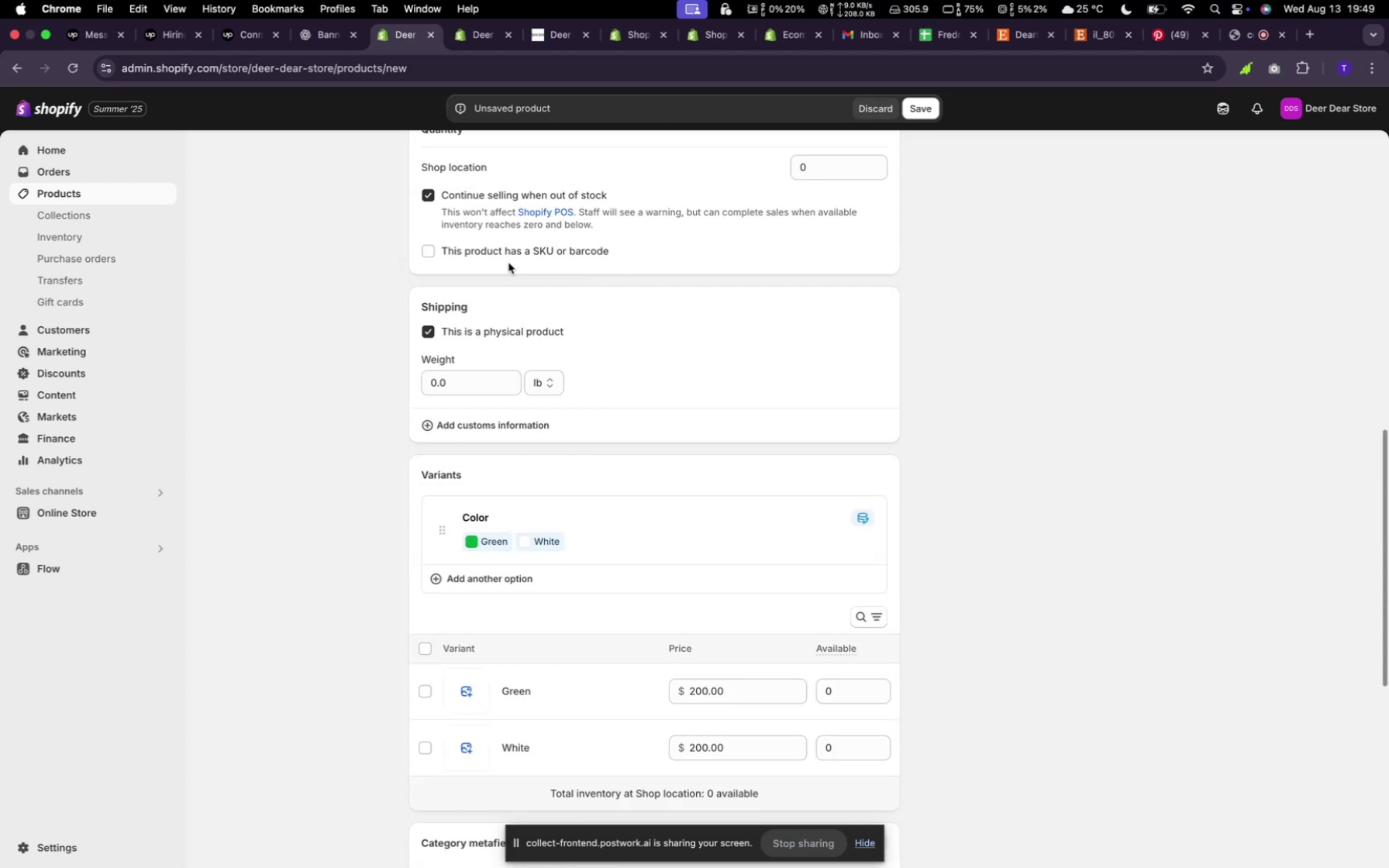 
left_click([481, 684])
 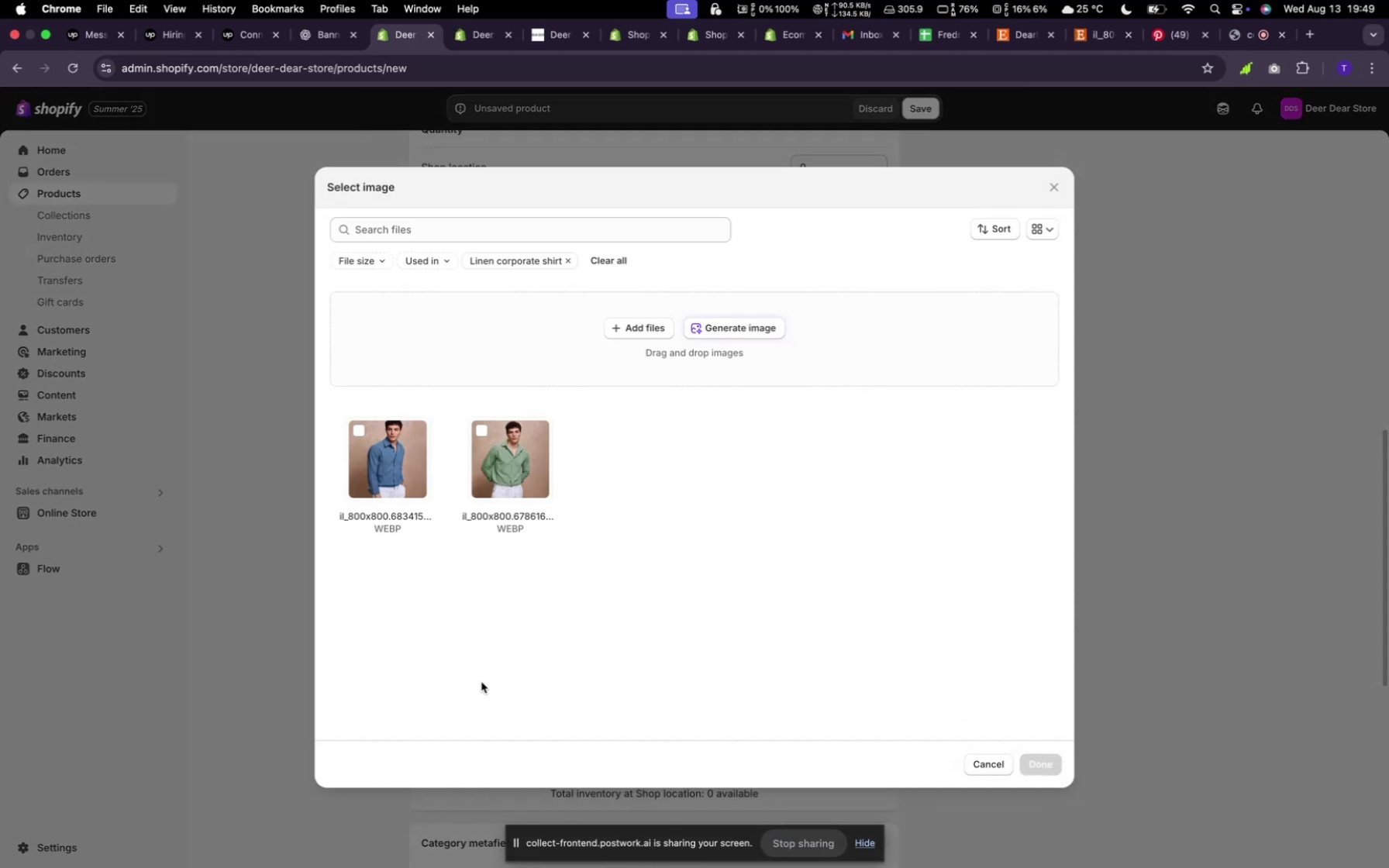 
left_click([498, 463])
 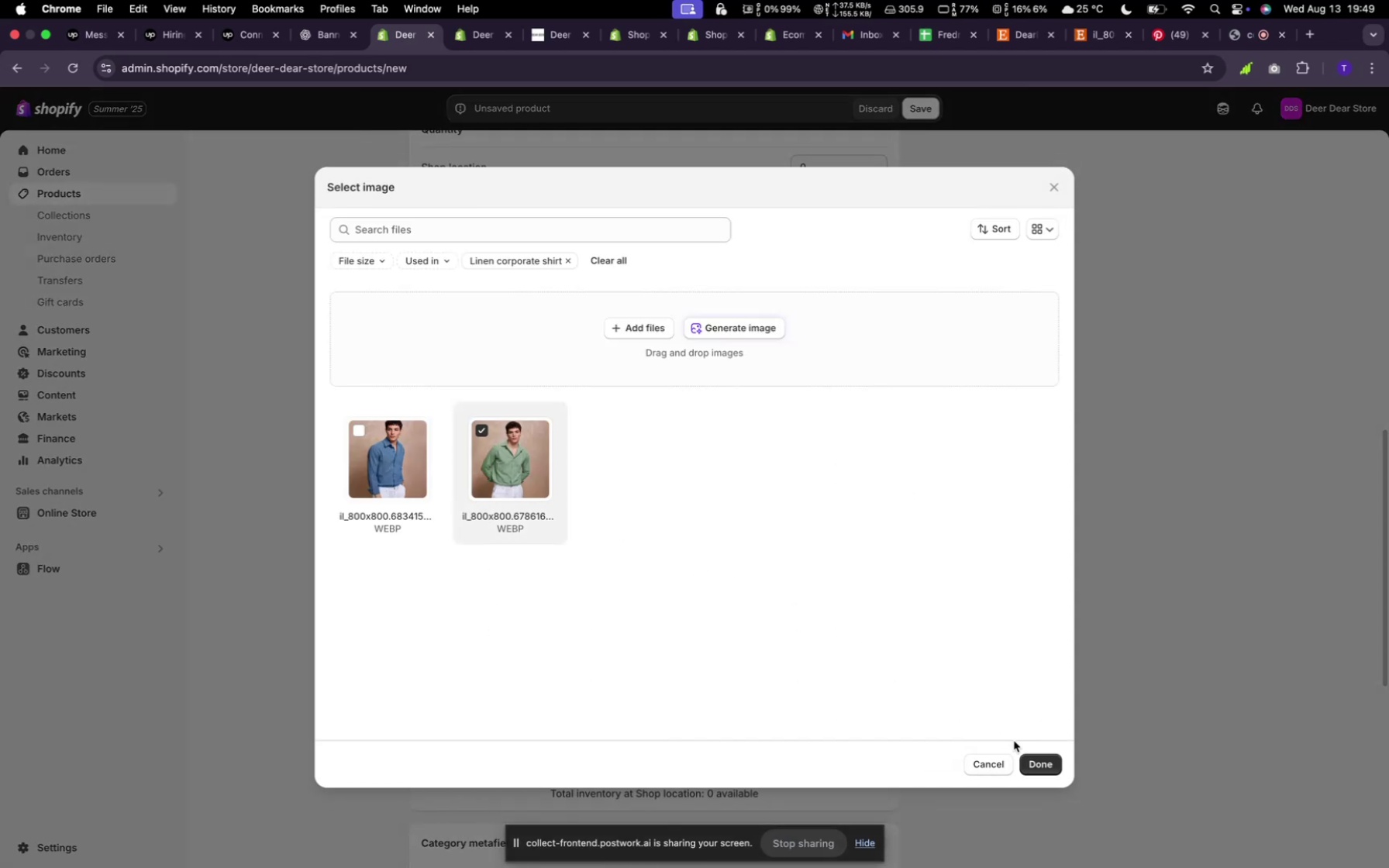 
left_click([1036, 759])
 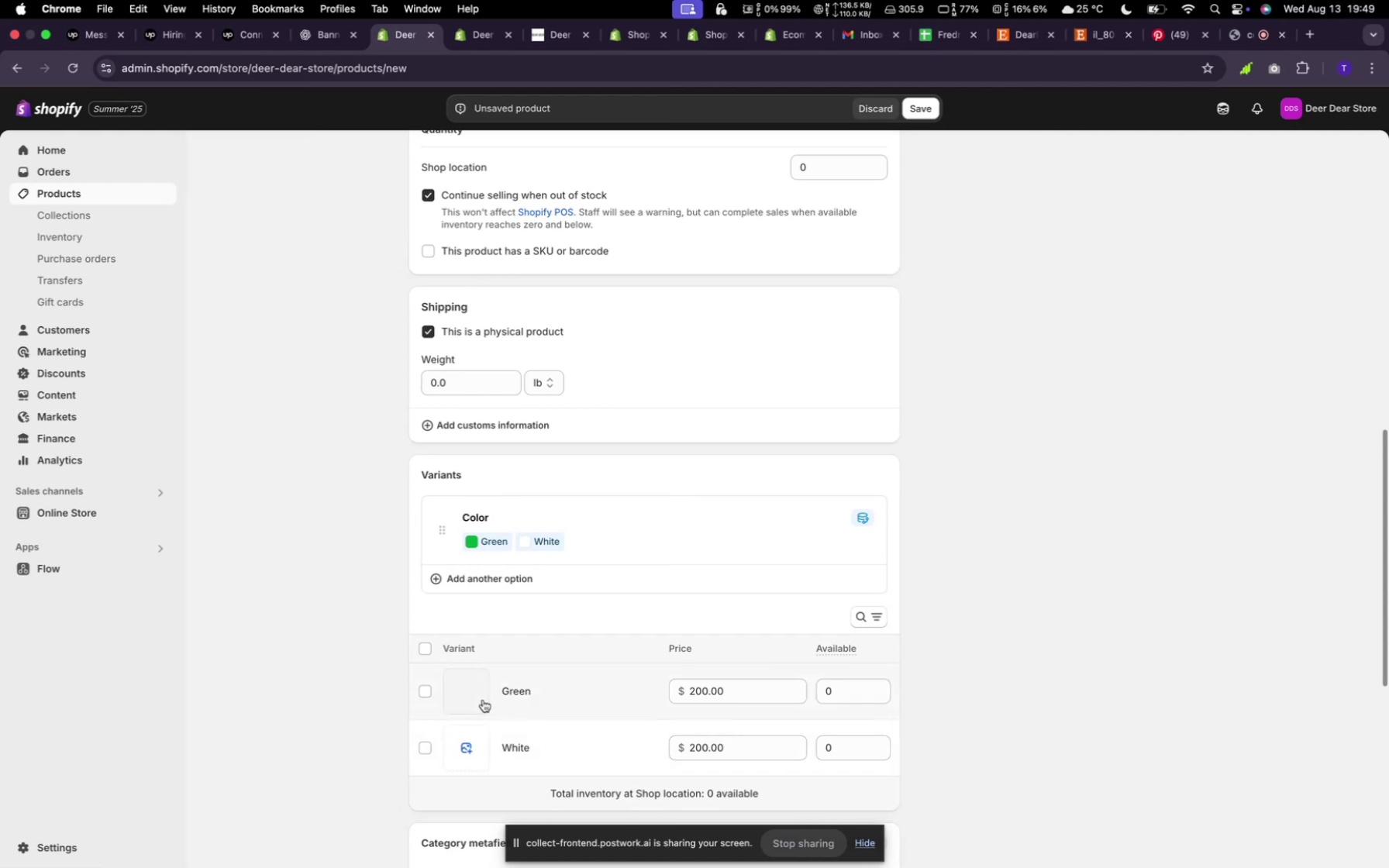 
left_click([464, 749])
 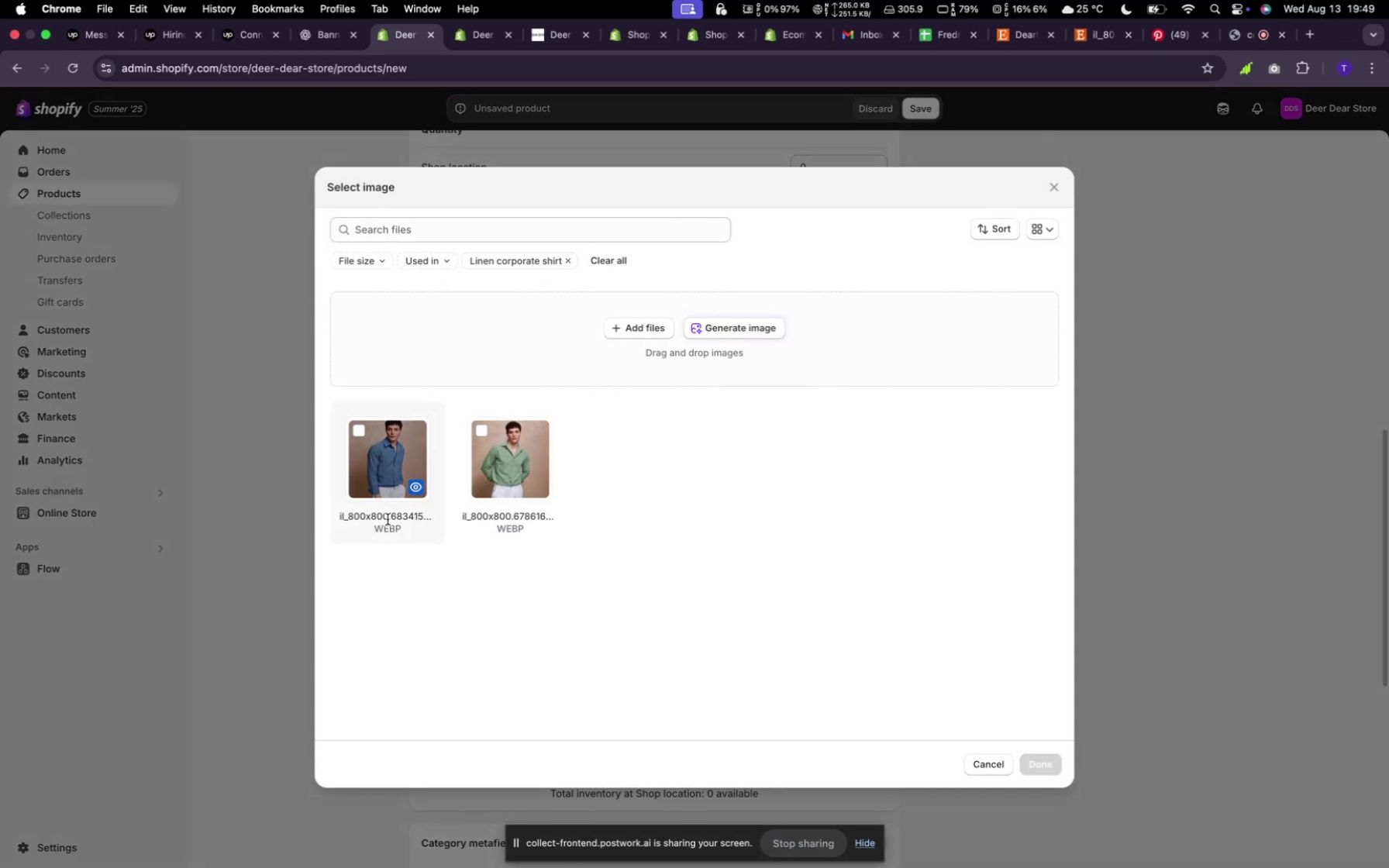 
left_click([392, 486])
 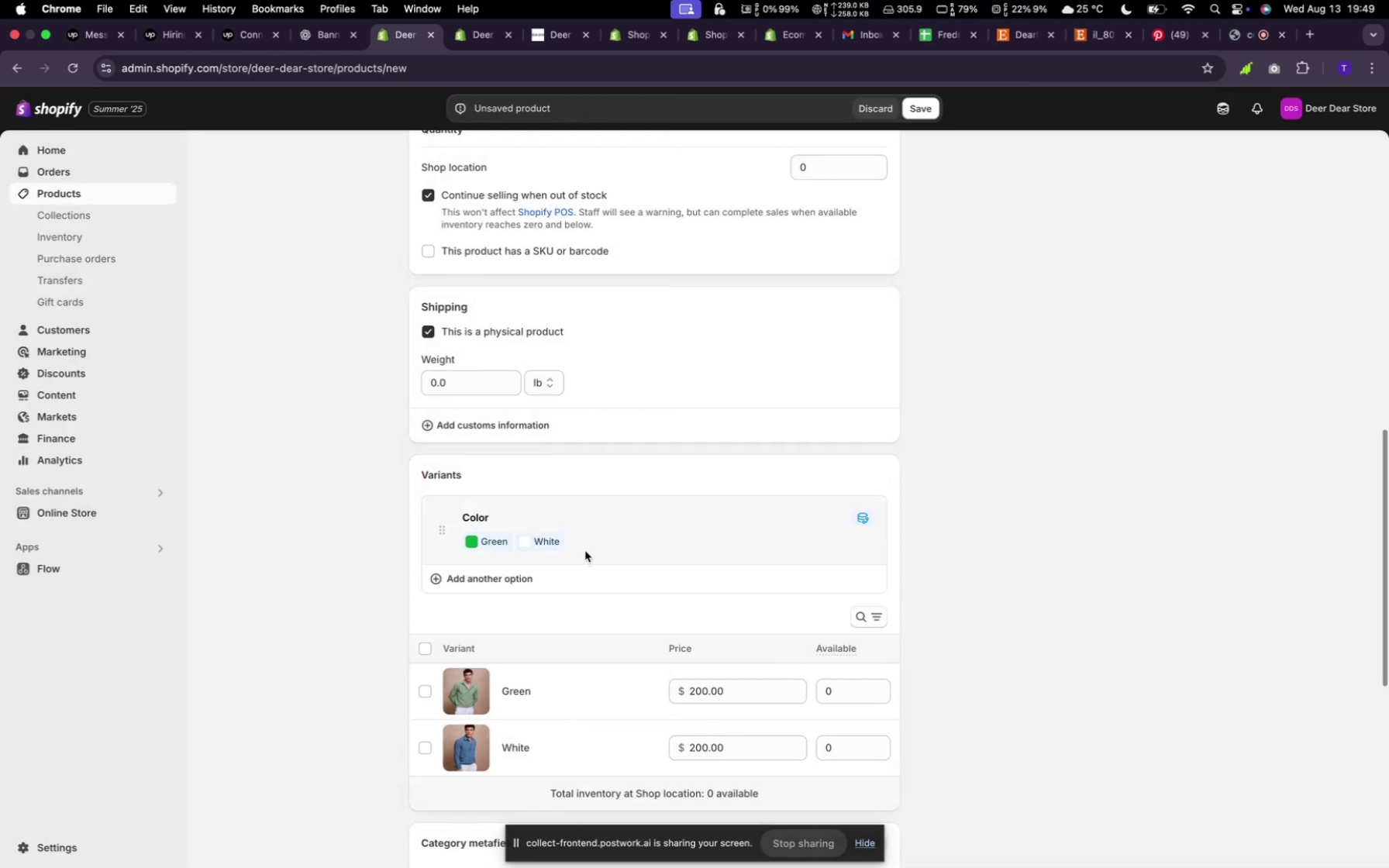 
left_click([594, 542])
 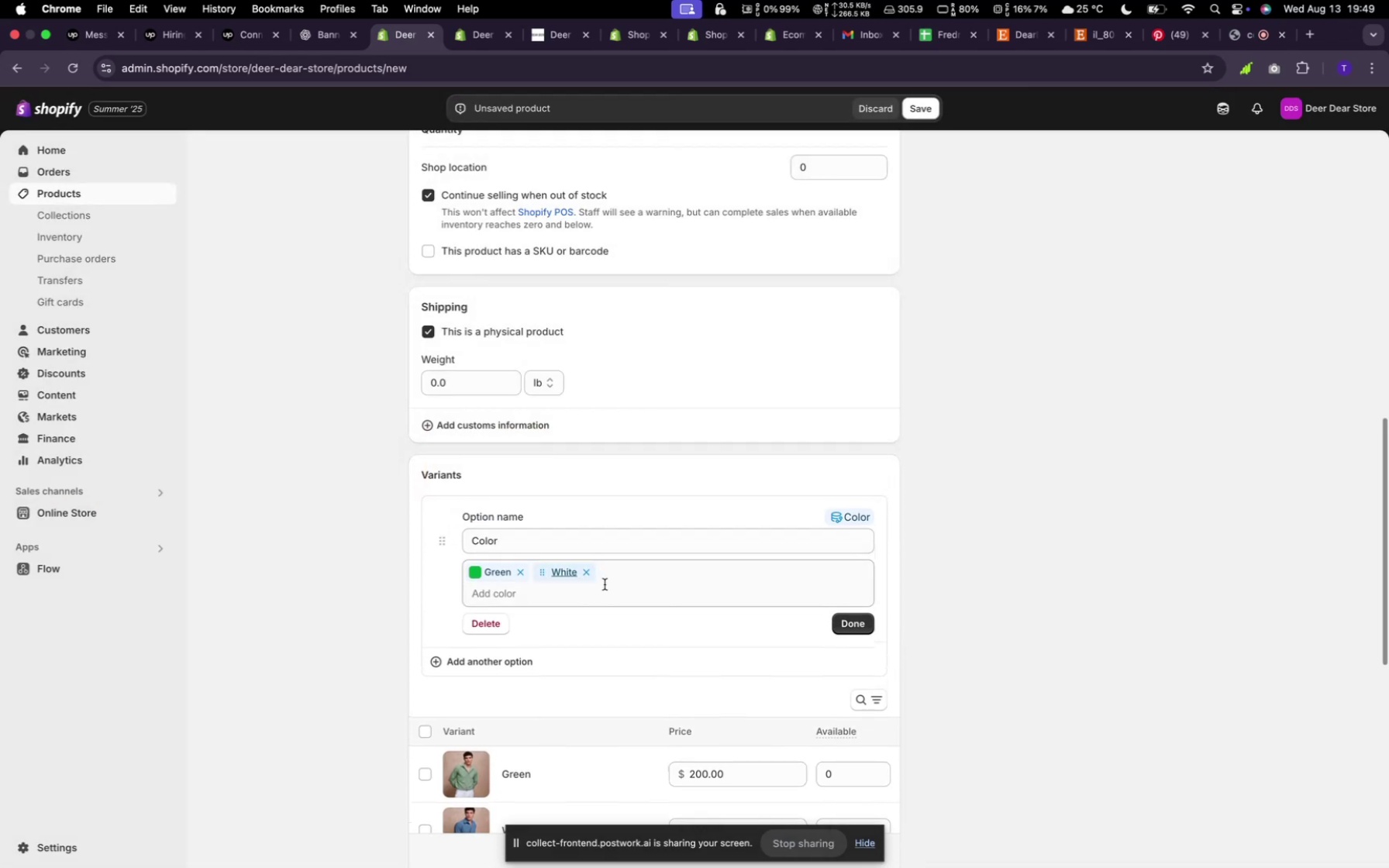 
left_click([599, 589])
 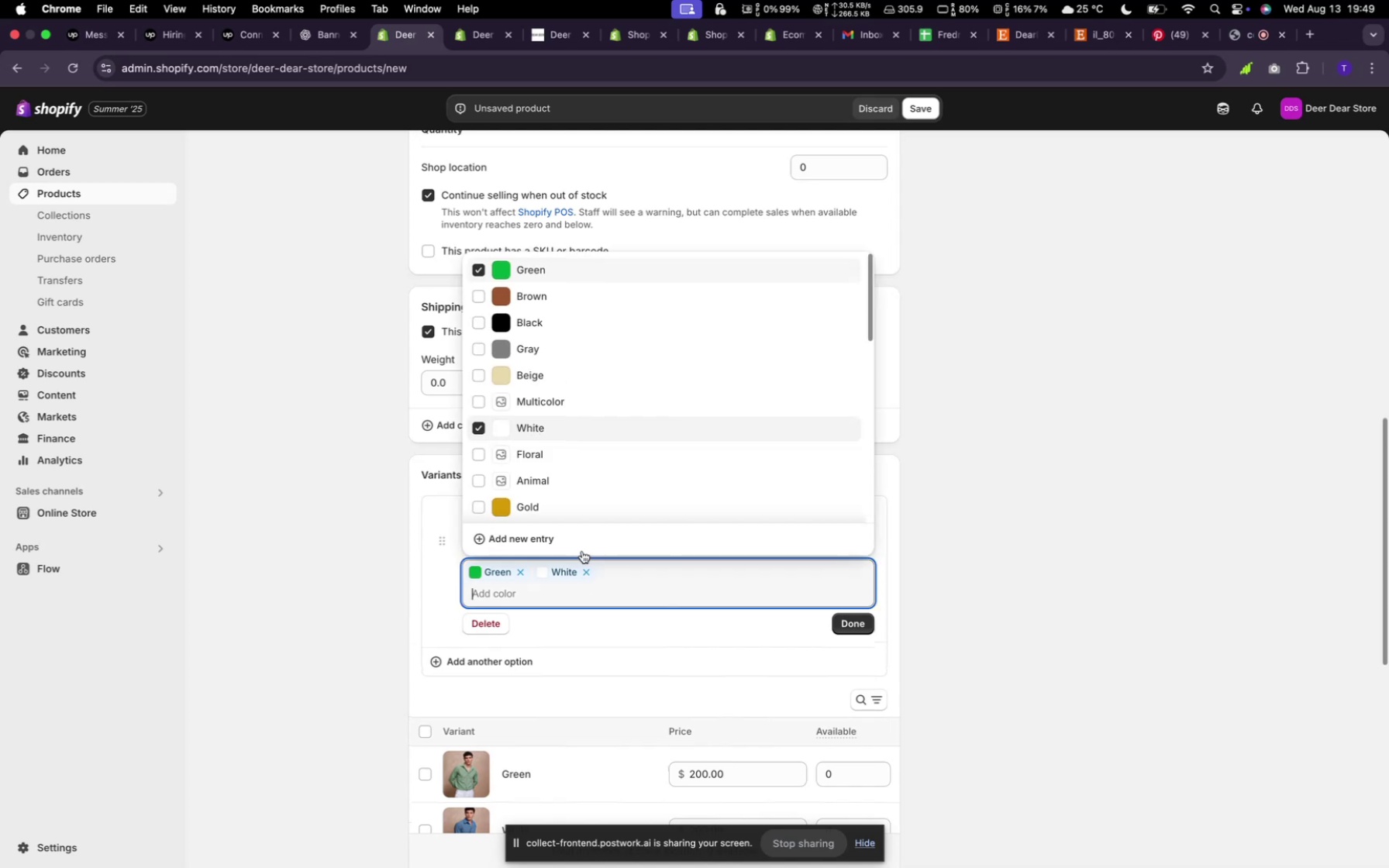 
scroll: coordinate [535, 384], scroll_direction: down, amount: 4.0
 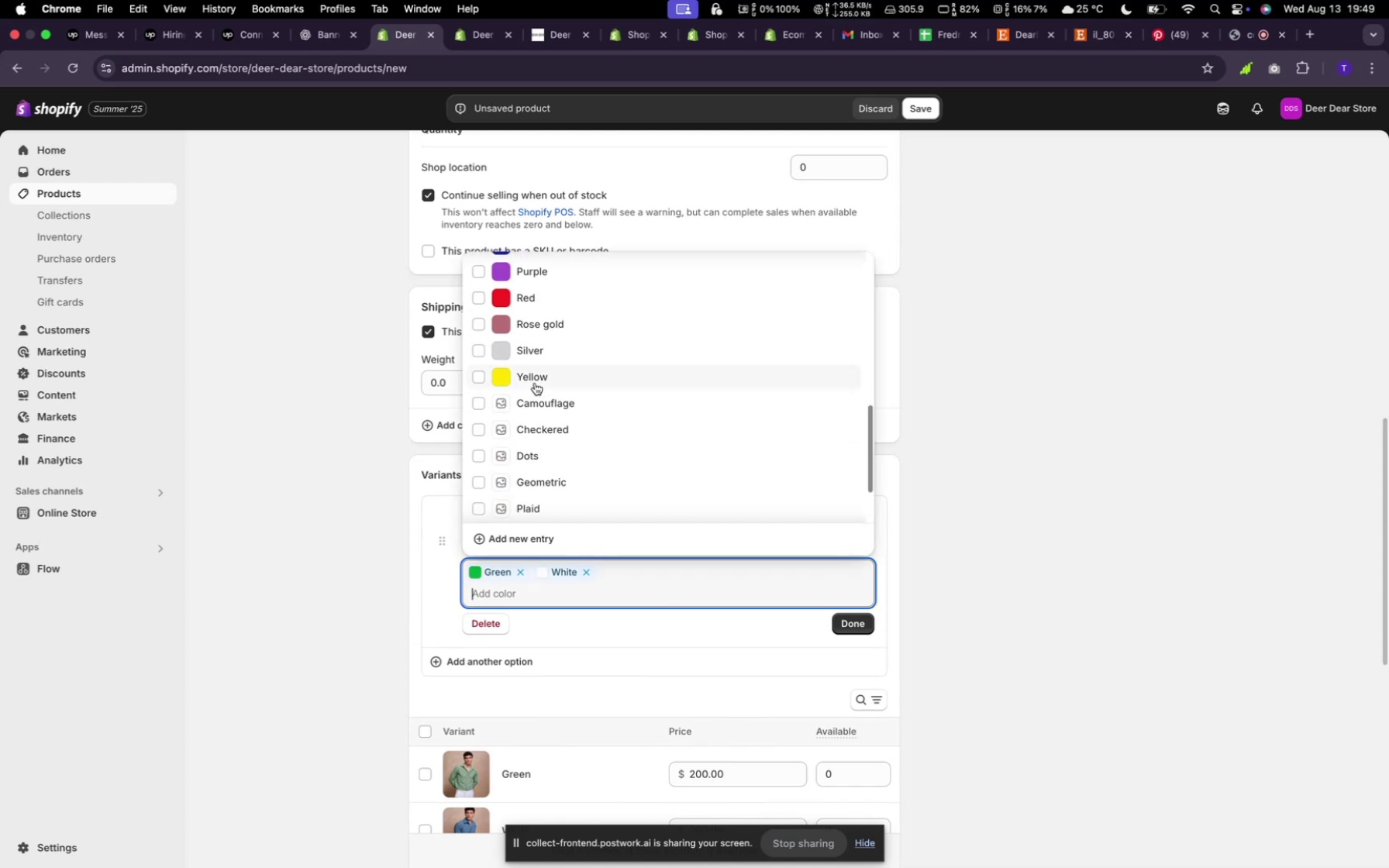 
scroll: coordinate [528, 368], scroll_direction: up, amount: 5.0
 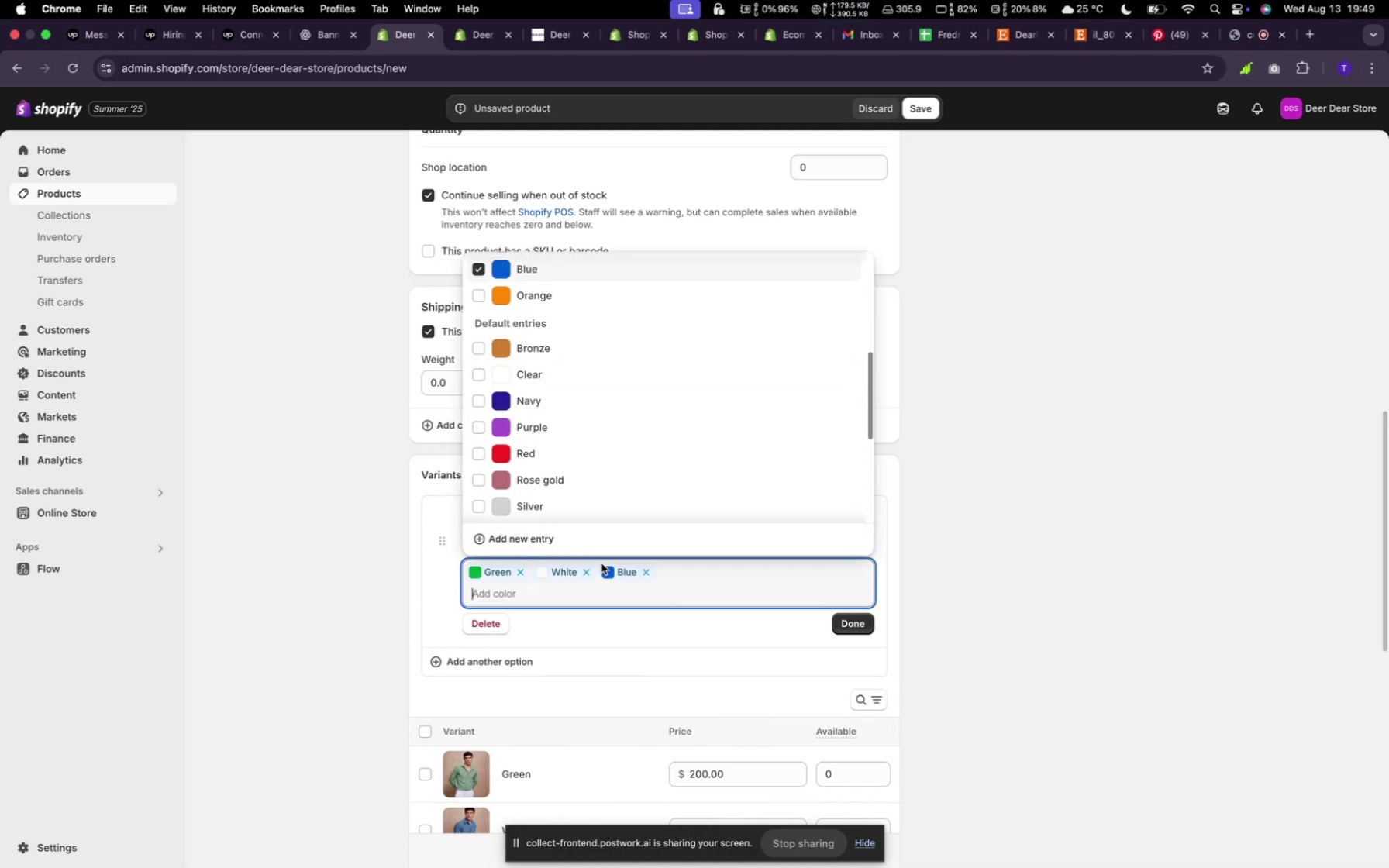 
left_click([588, 572])
 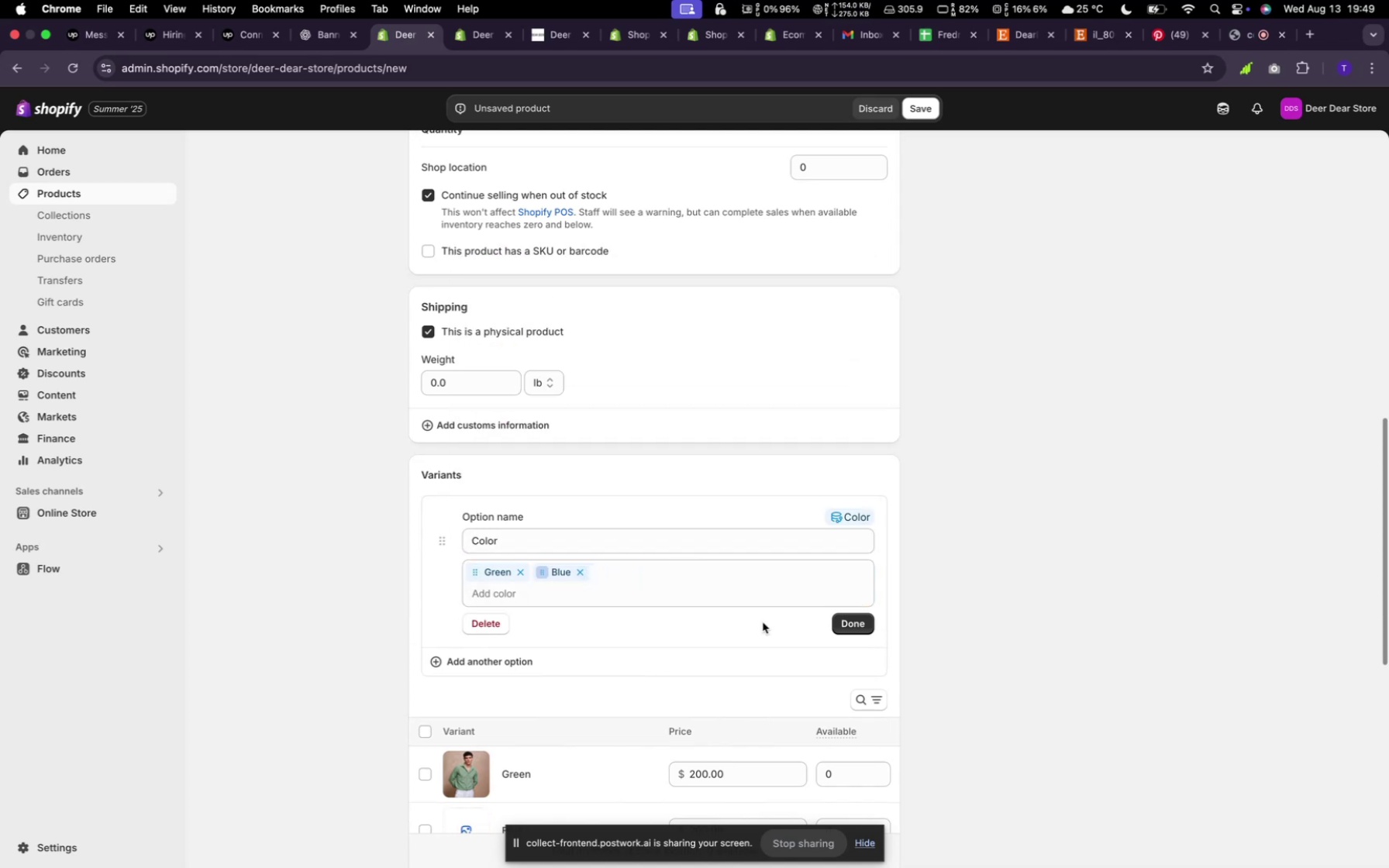 
left_click([856, 624])
 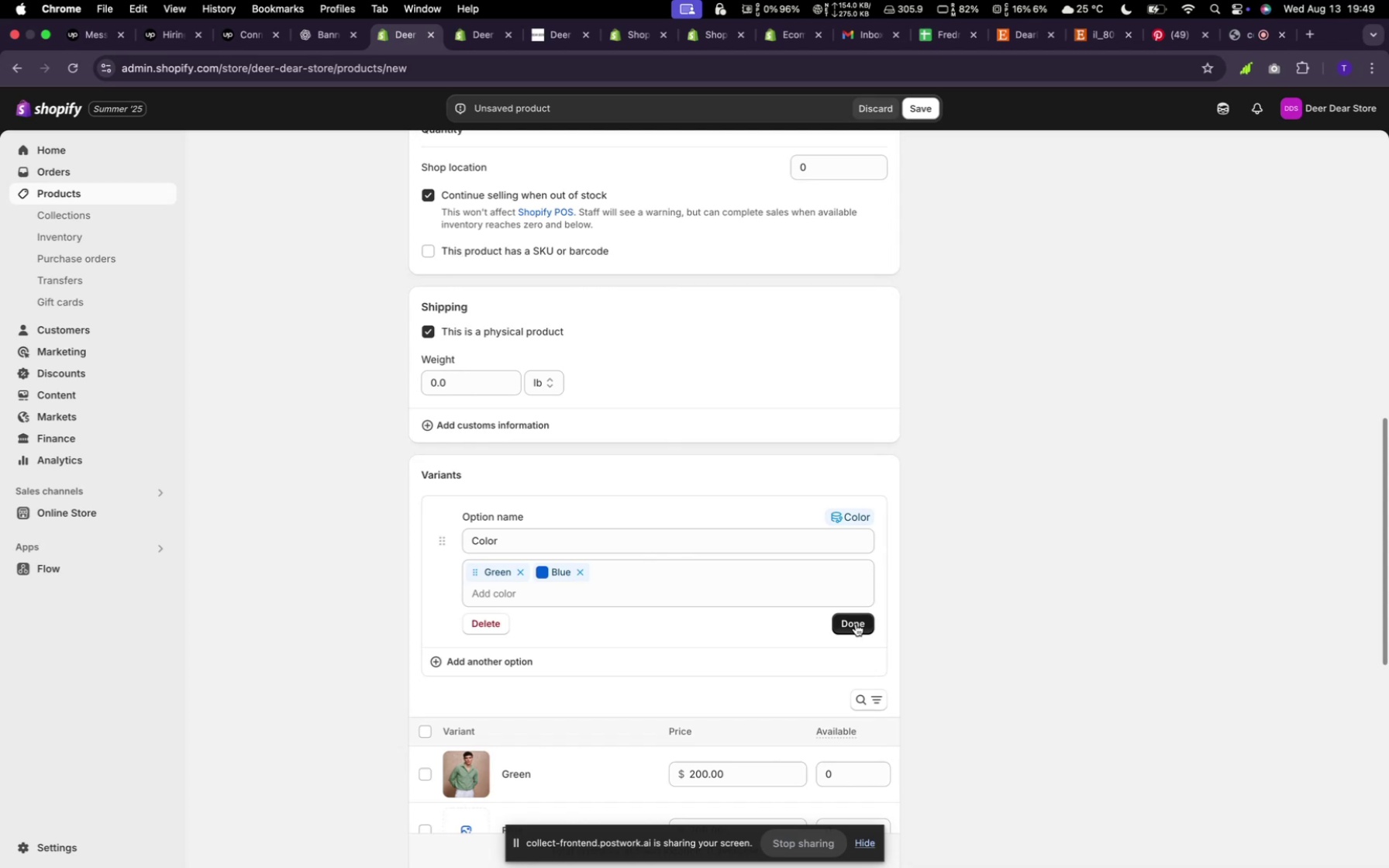 
scroll: coordinate [695, 663], scroll_direction: down, amount: 30.0
 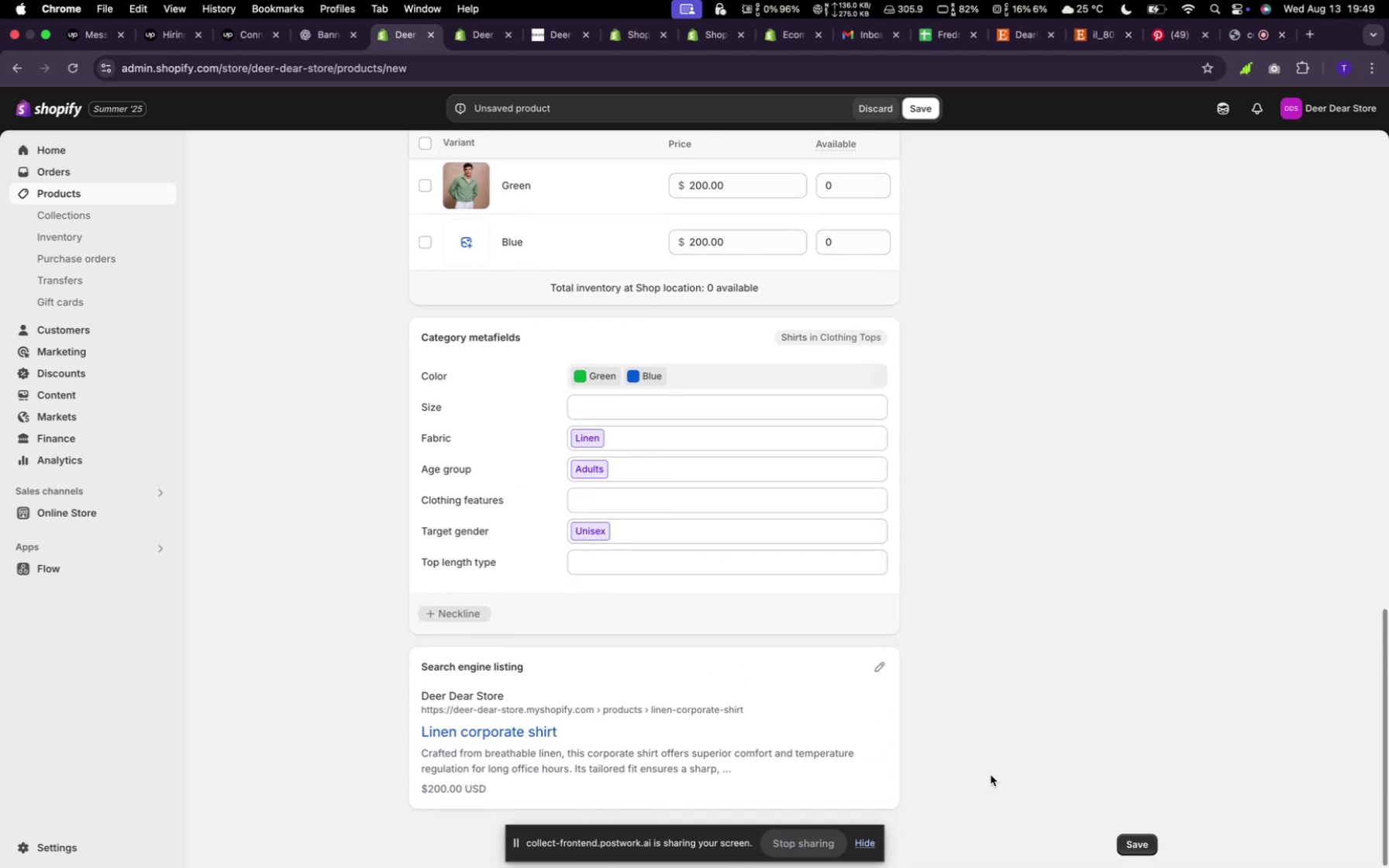 
left_click([1124, 845])
 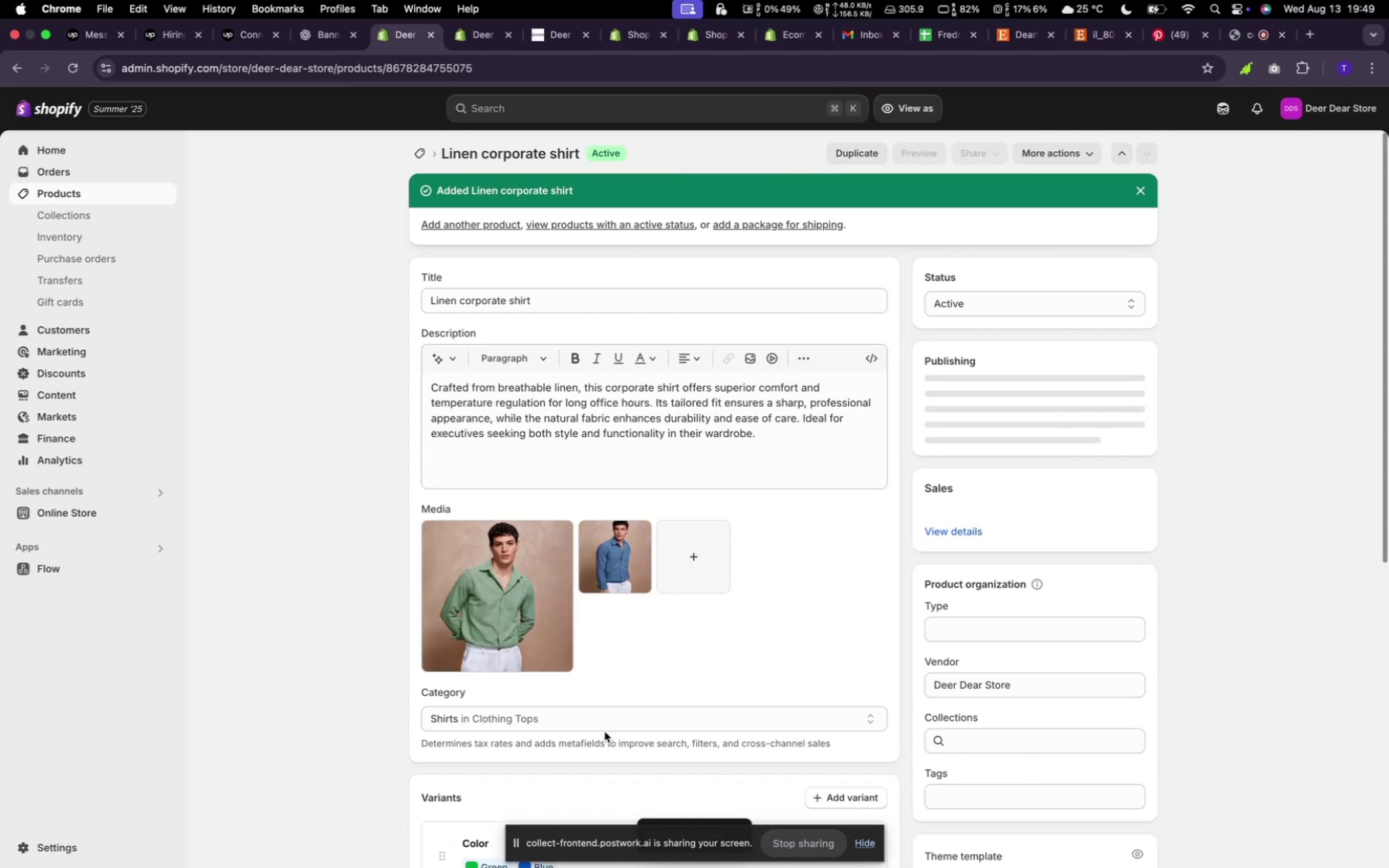 
wait(12.14)
 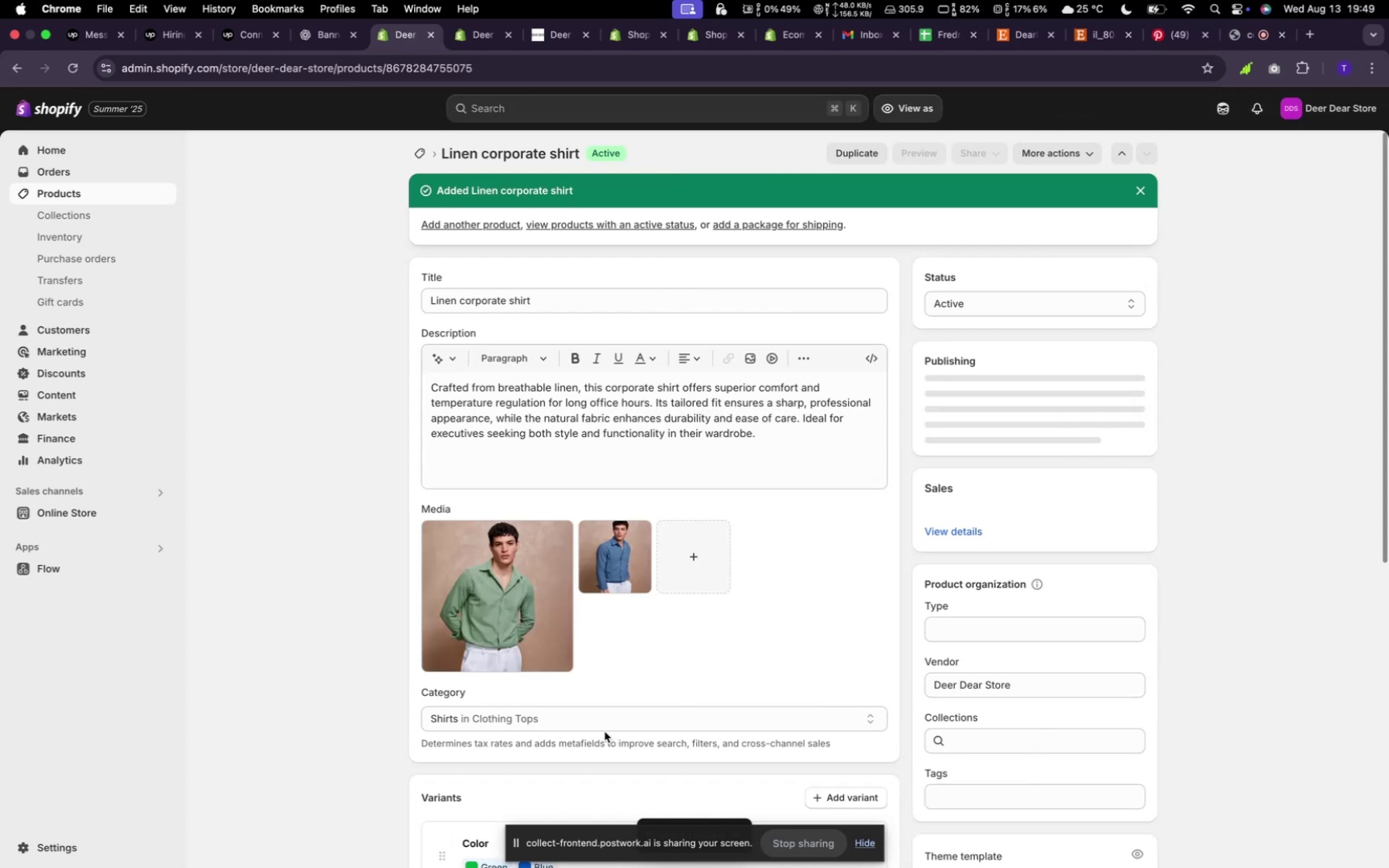 
scroll: coordinate [680, 480], scroll_direction: down, amount: 26.0
 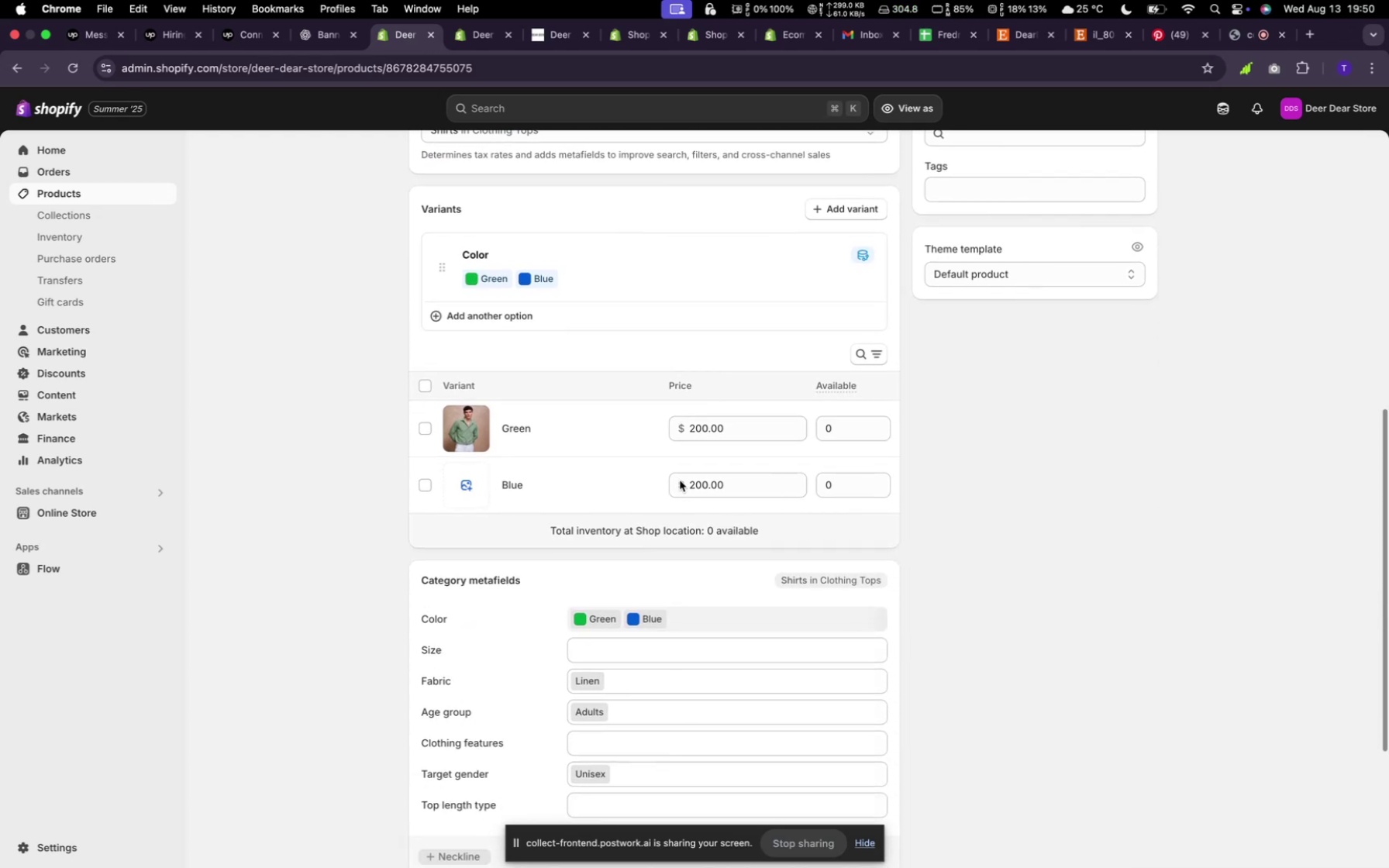 
scroll: coordinate [694, 476], scroll_direction: up, amount: 29.0
 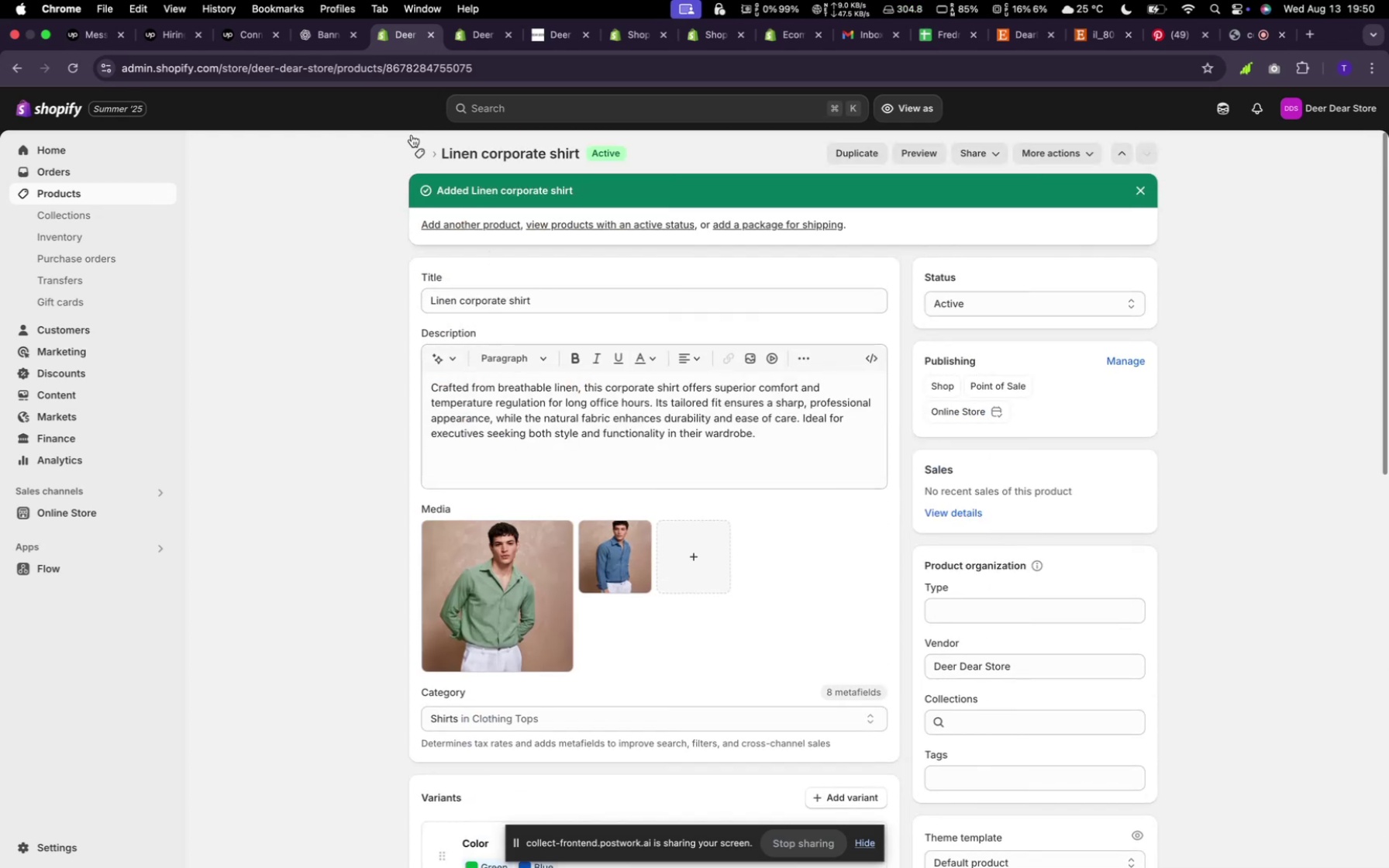 
left_click([422, 147])
 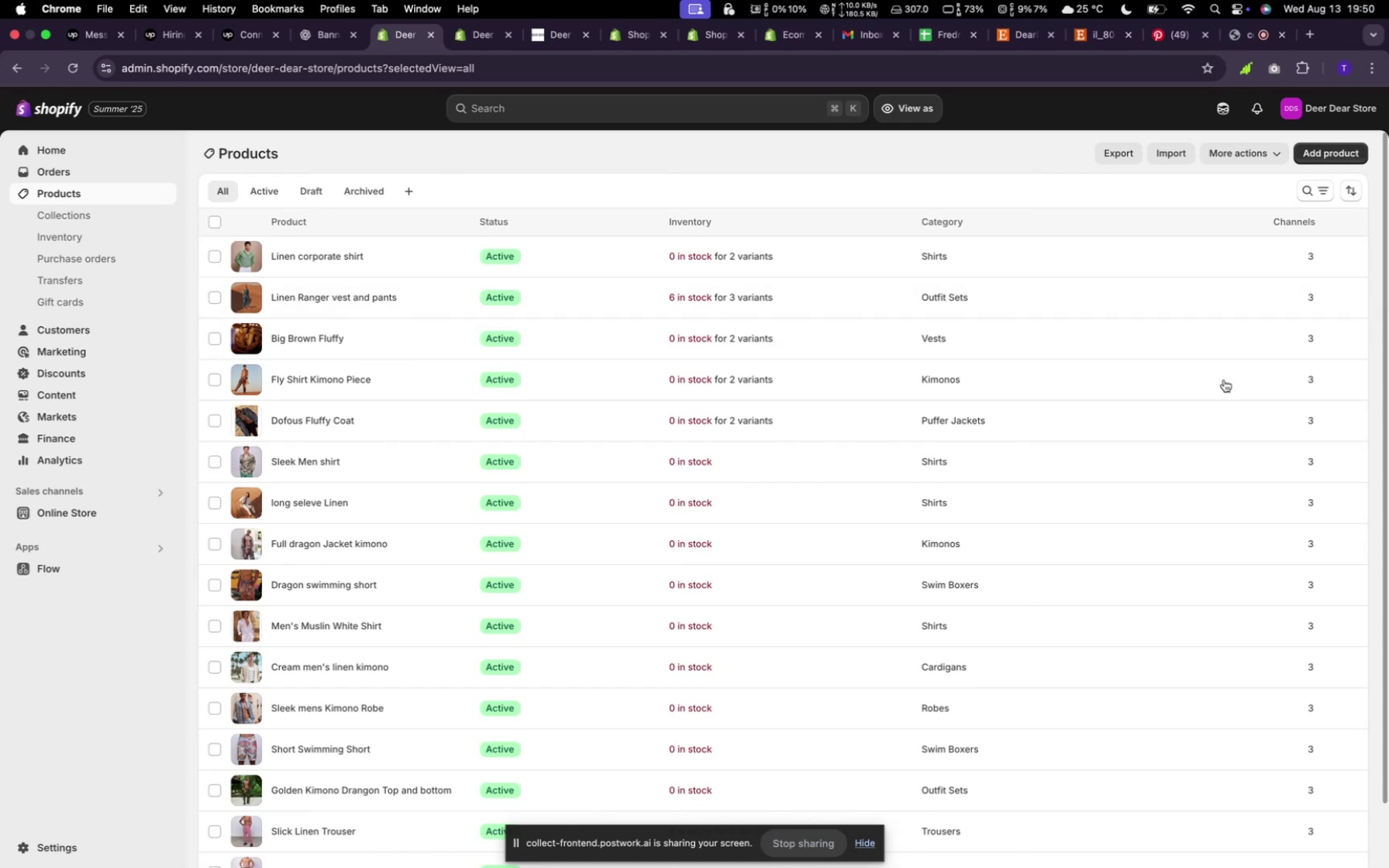 
wait(16.02)
 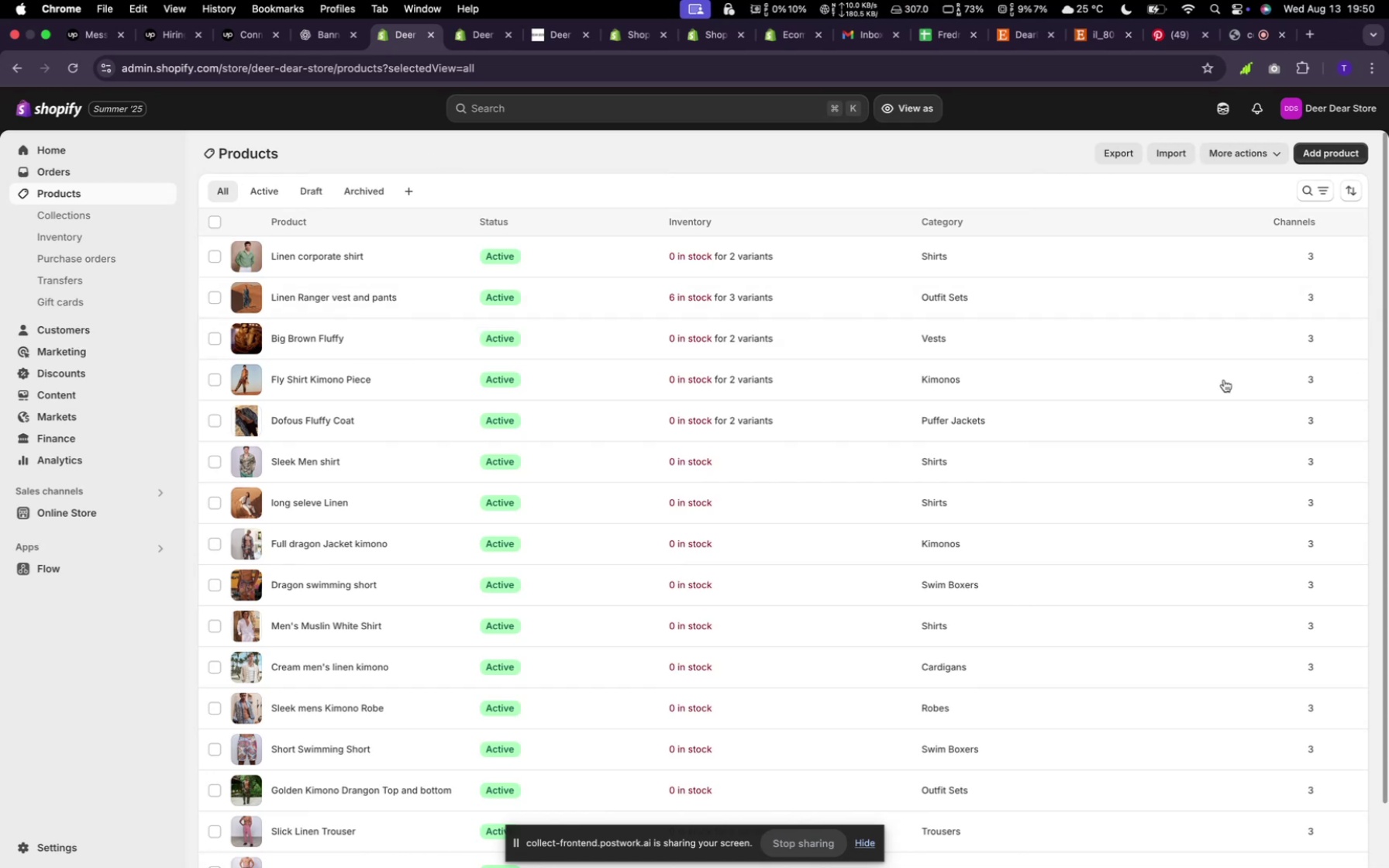 
left_click([719, 477])
 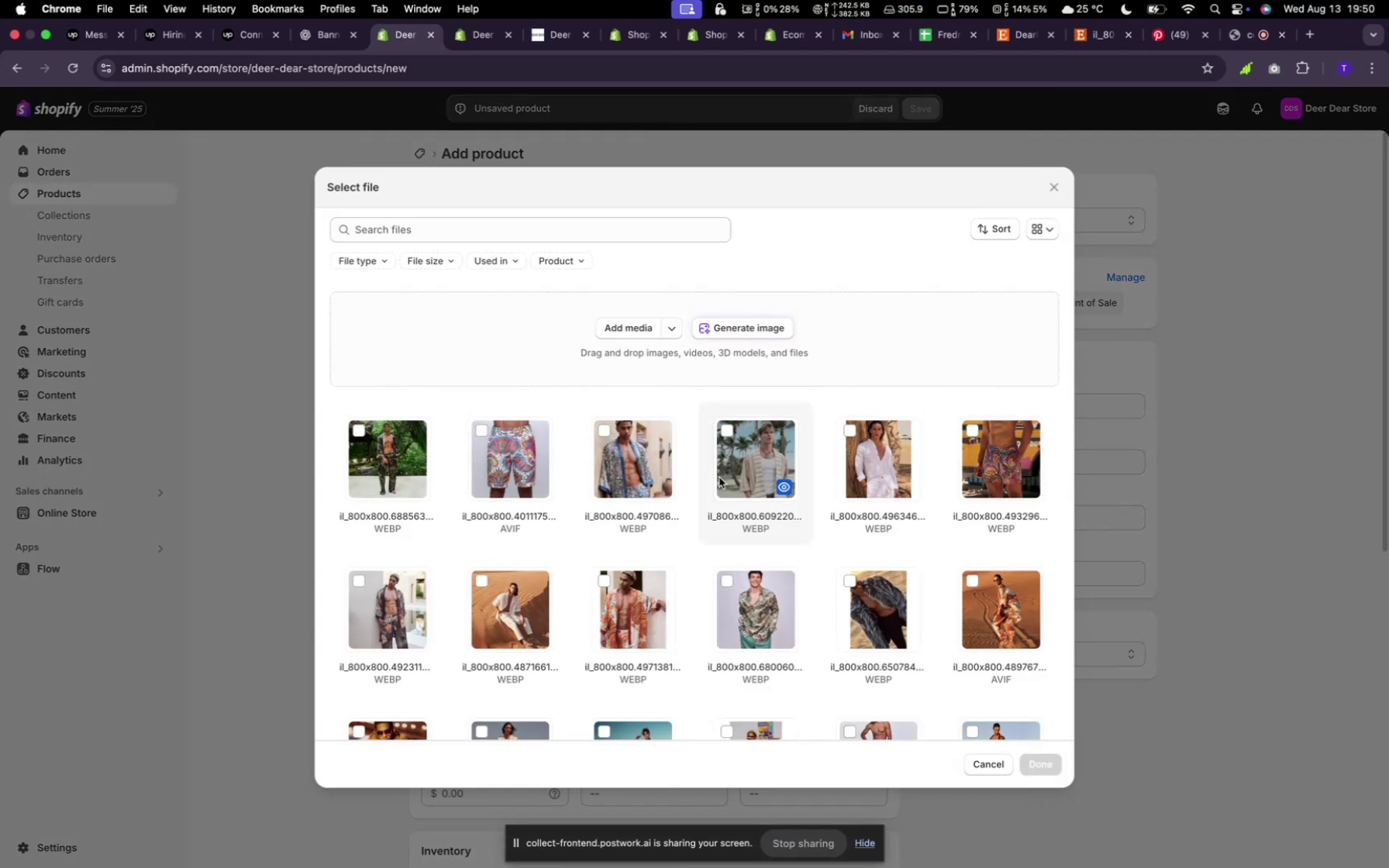 
scroll: coordinate [783, 546], scroll_direction: down, amount: 20.0
 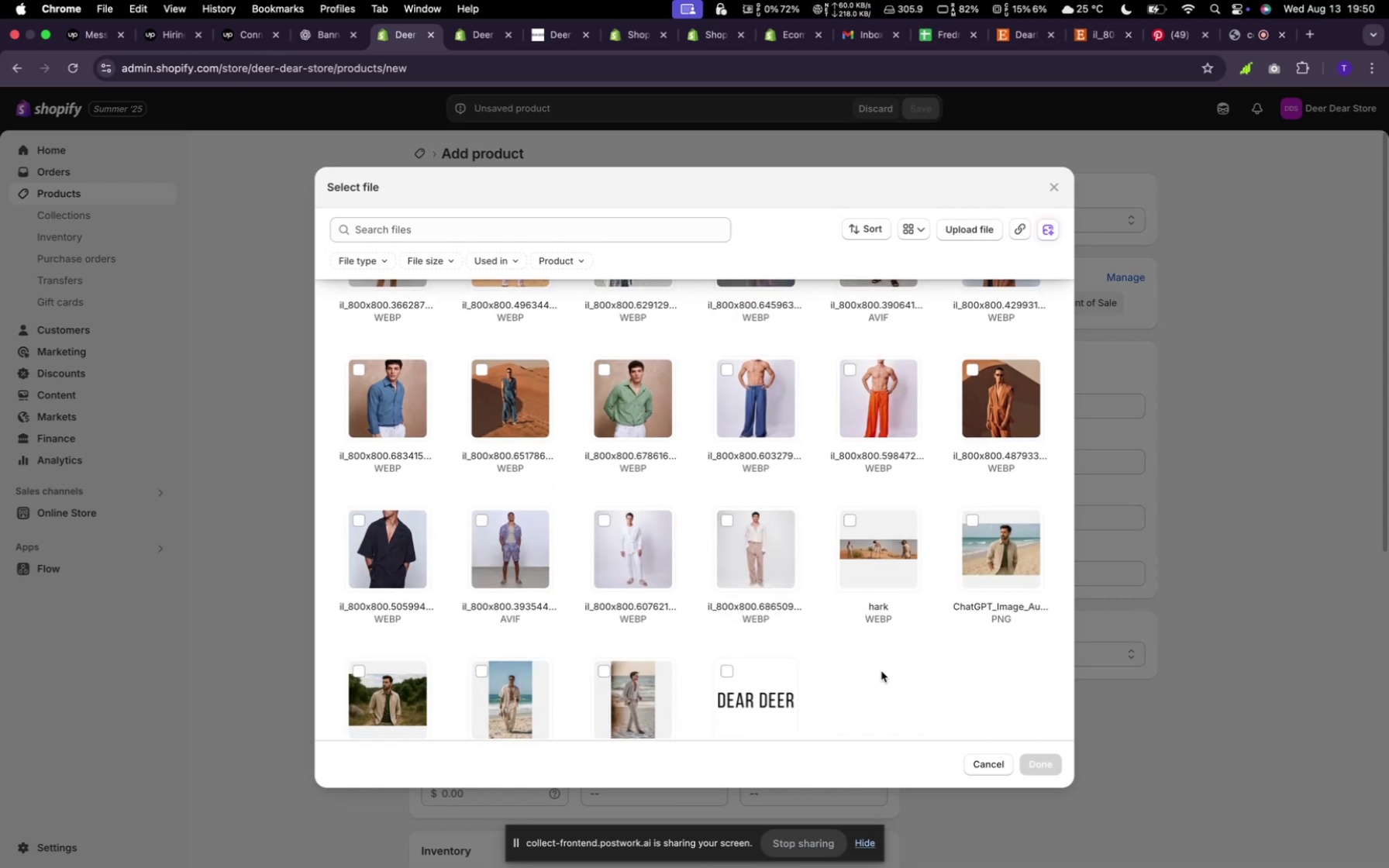 
wait(11.49)
 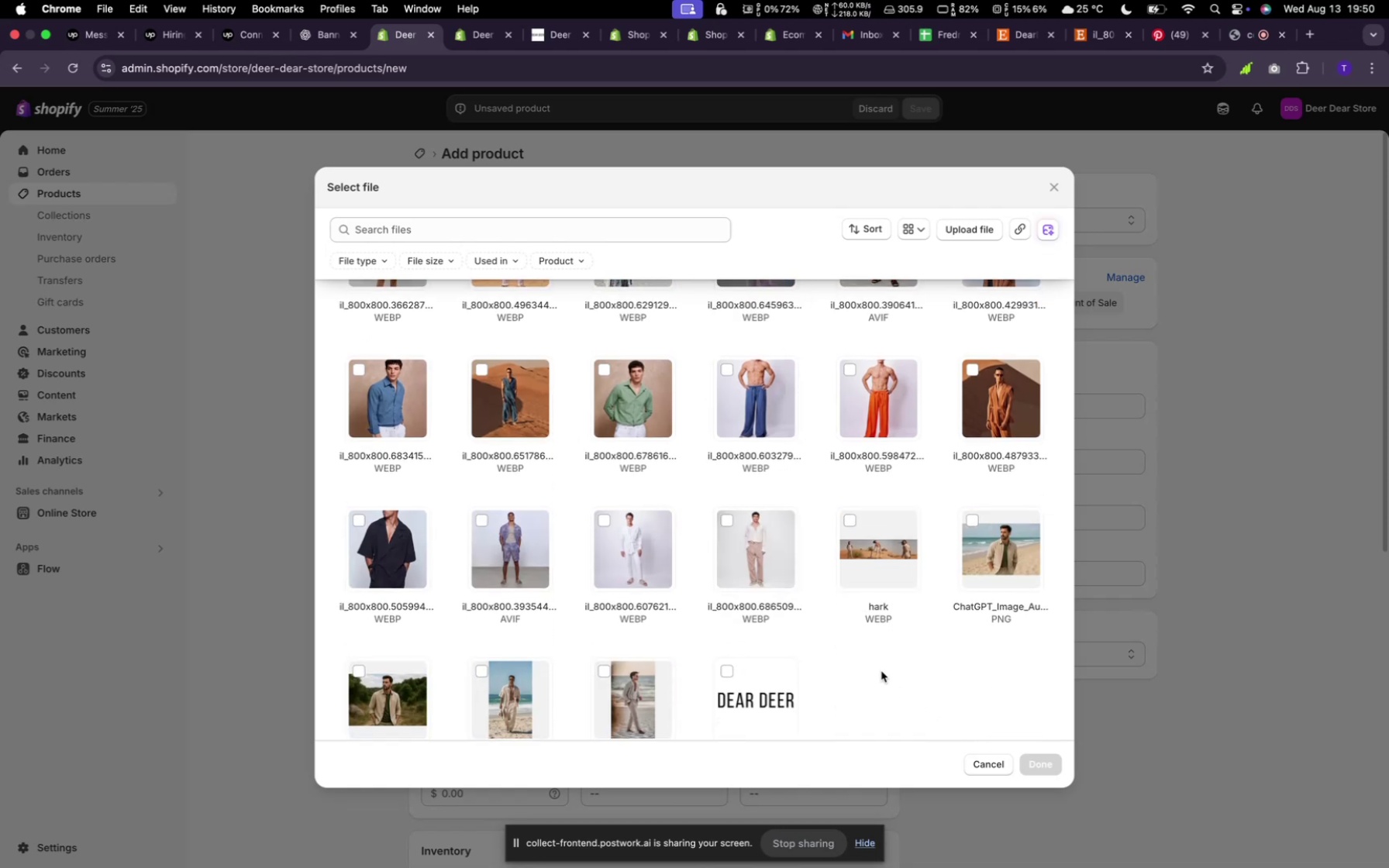 
mouse_move([640, 528])
 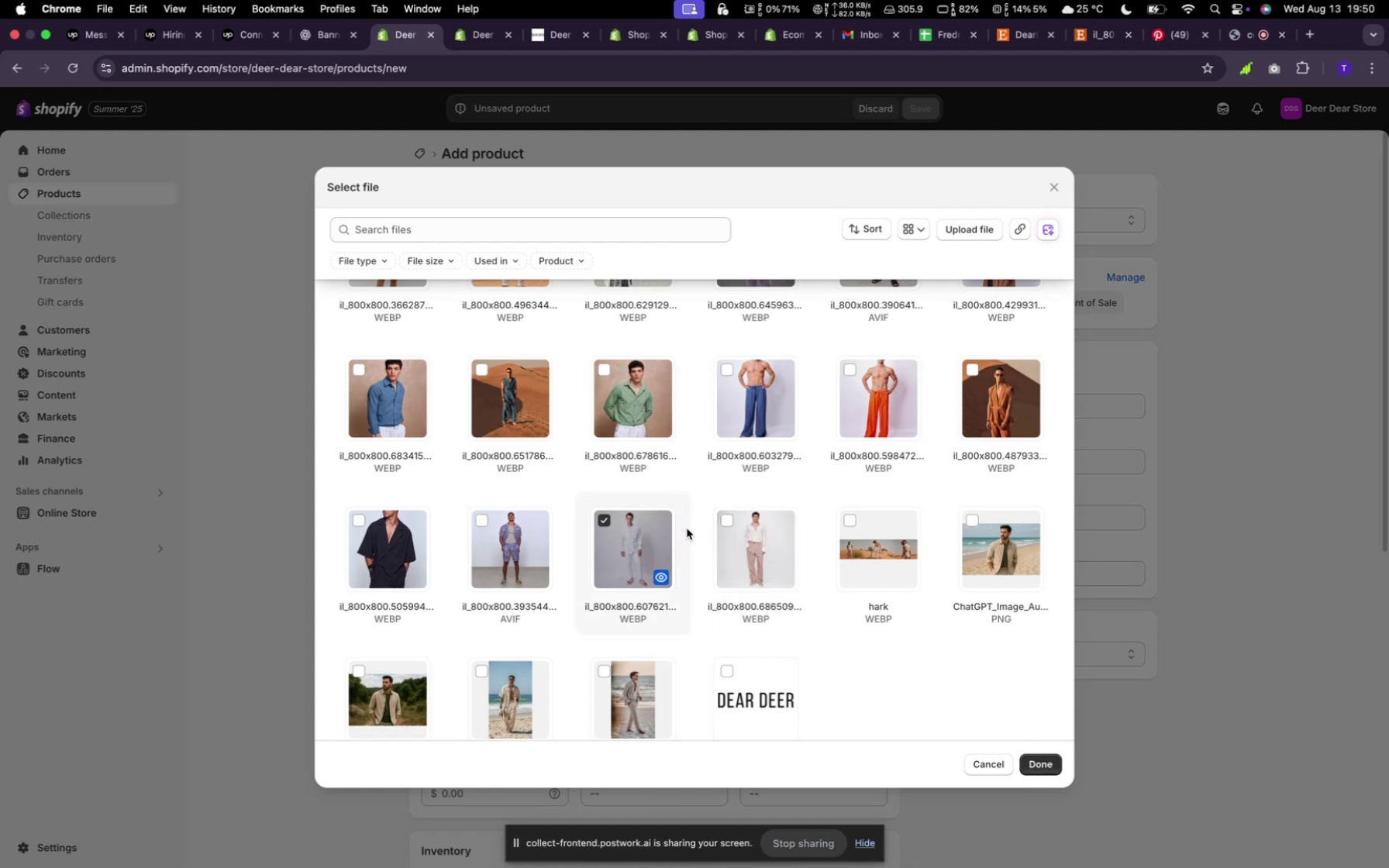 
scroll: coordinate [688, 529], scroll_direction: up, amount: 22.0
 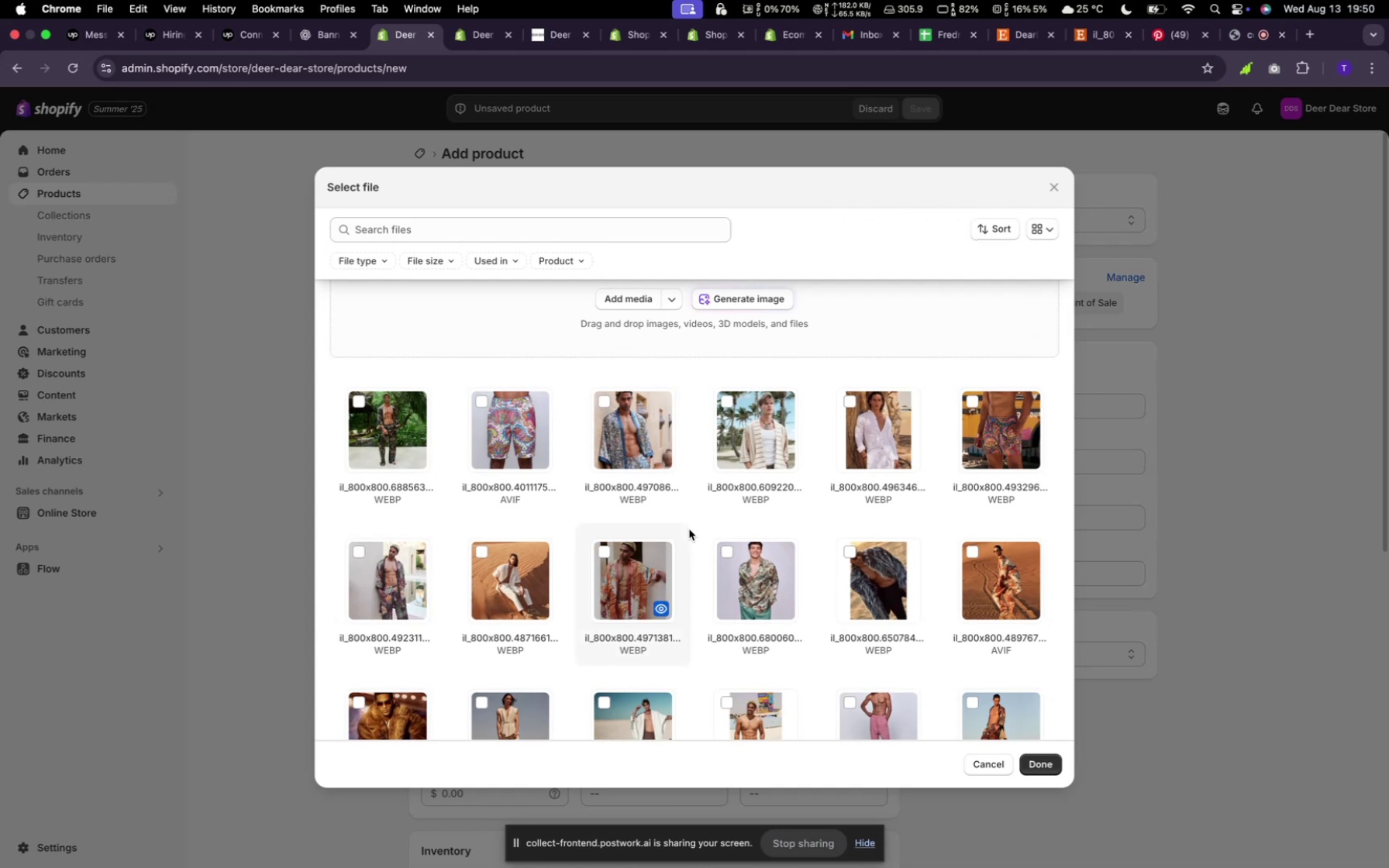 
scroll: coordinate [690, 529], scroll_direction: down, amount: 11.0
 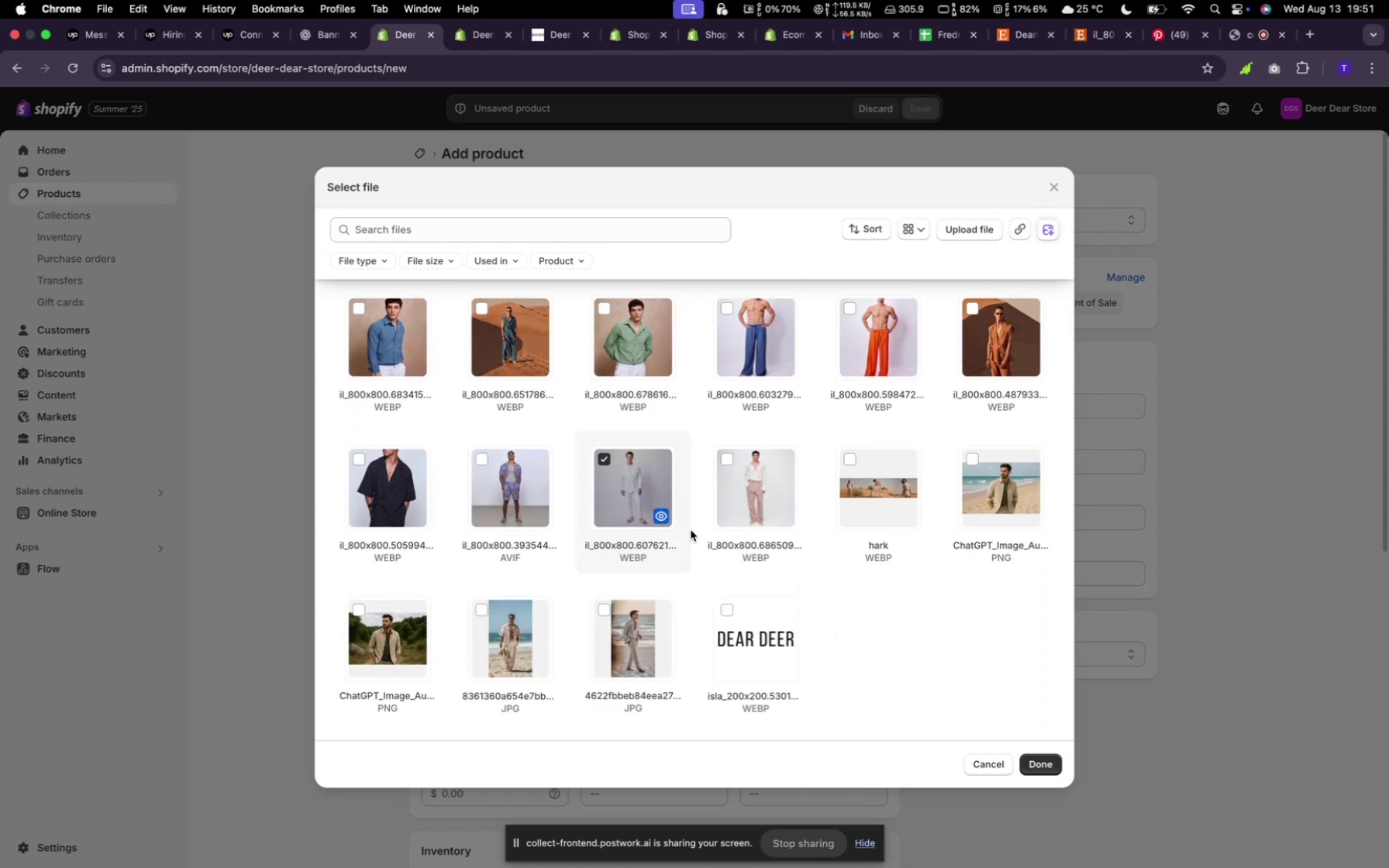 
left_click([1042, 770])
 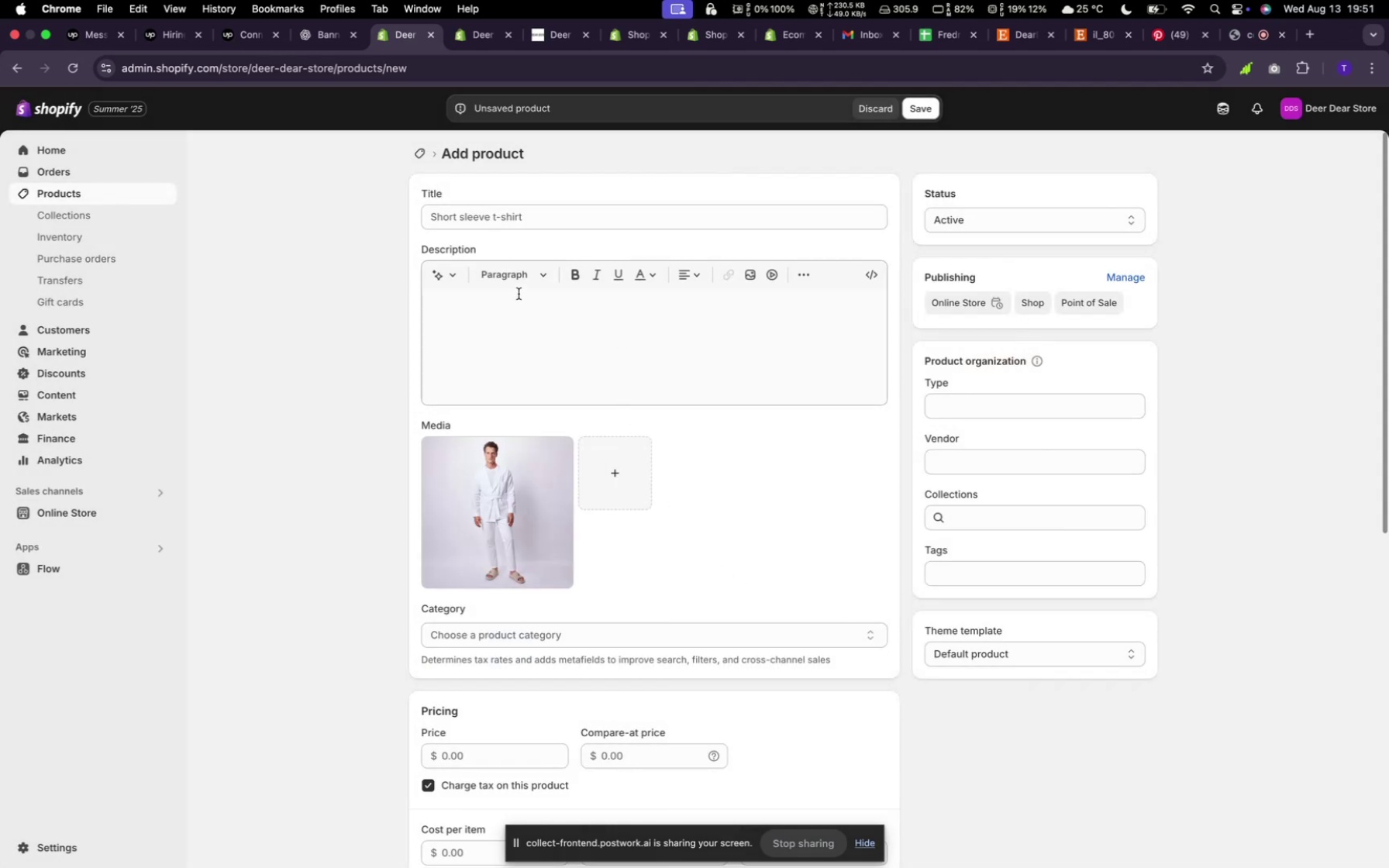 
left_click([513, 215])
 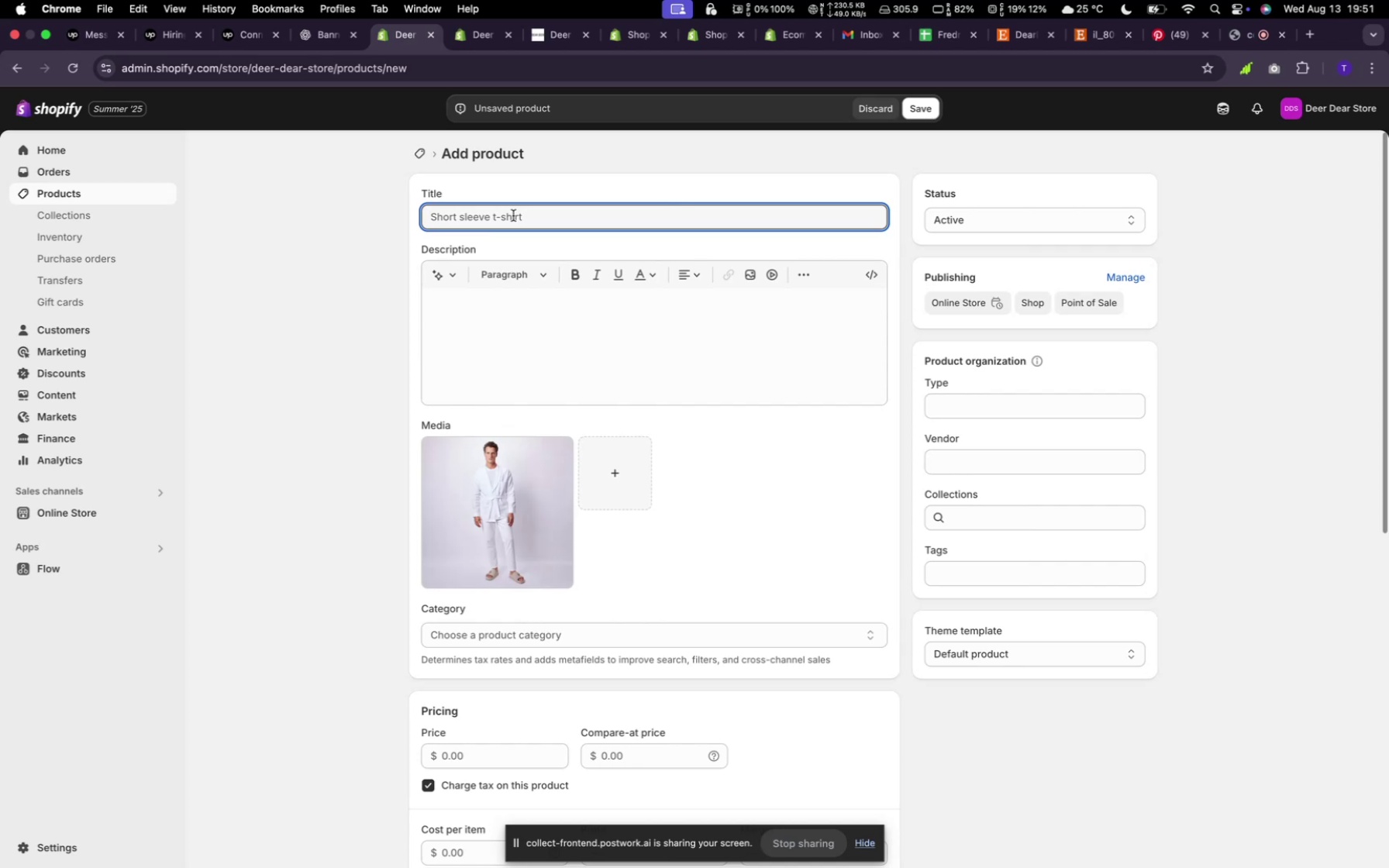 
type(Long sel)
key(Backspace)
key(Backspace)
type(levvewhite li)
key(Backspace)
type(e)
key(Backspace)
type(inen)
 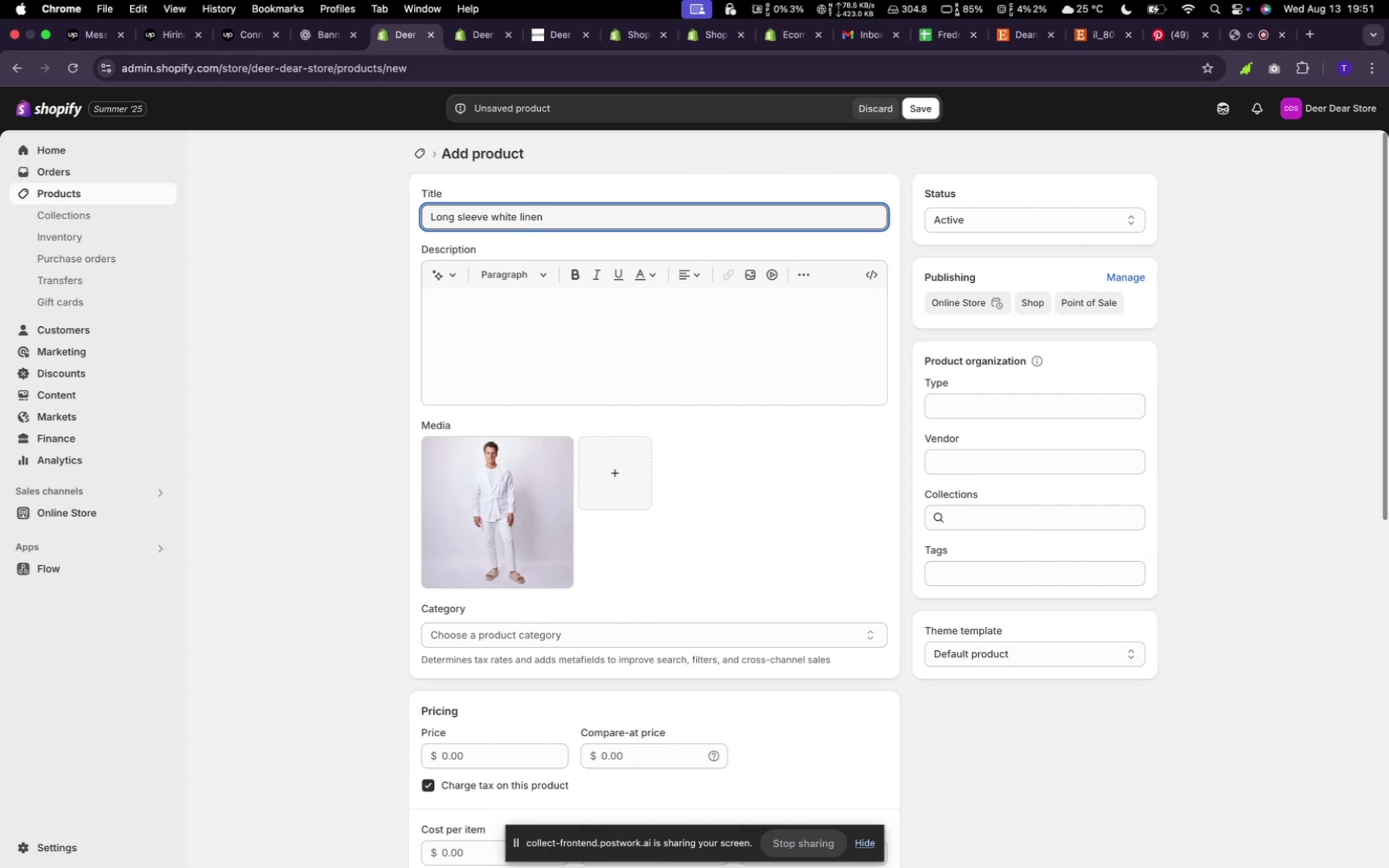 
wait(6.99)
 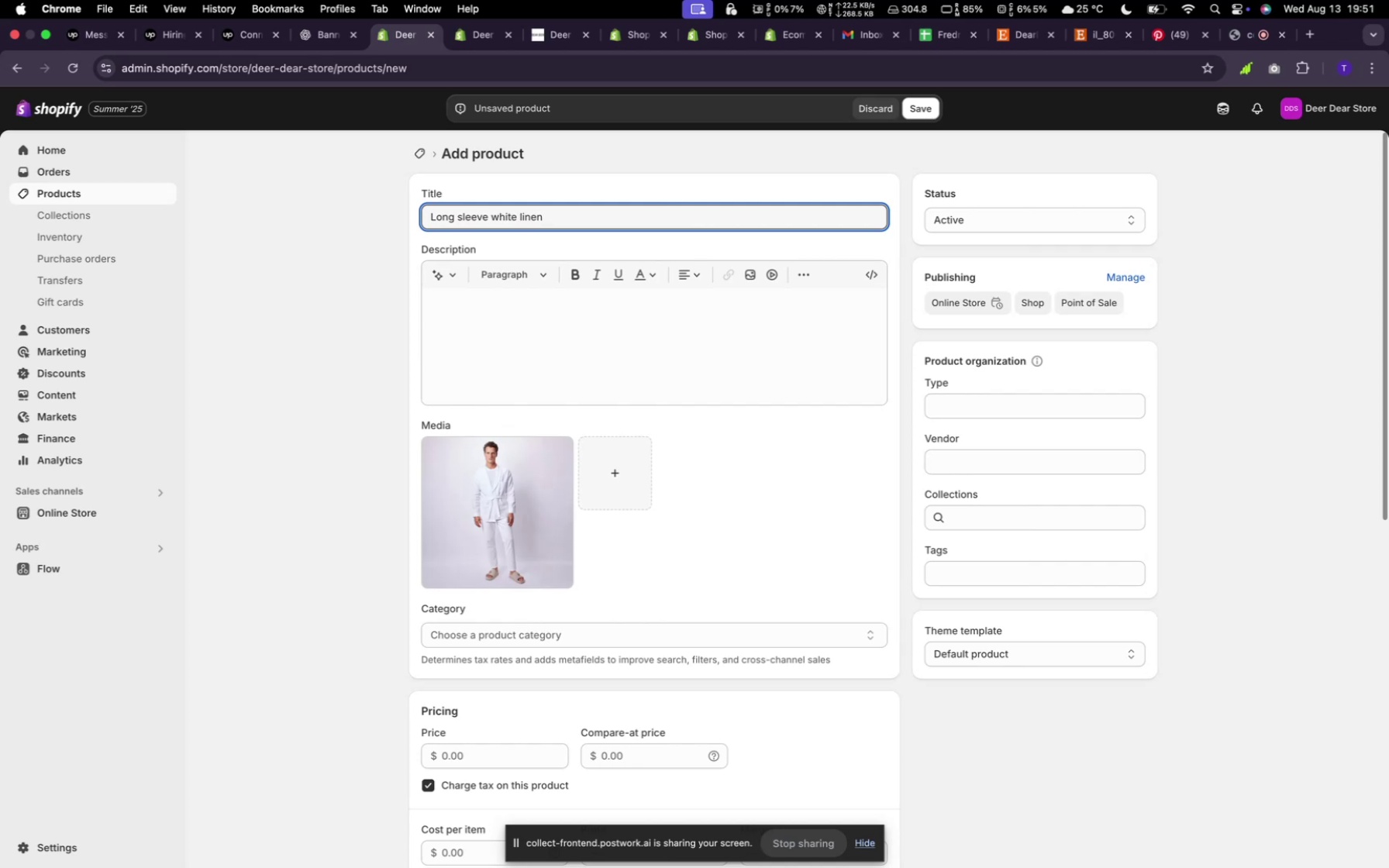 
left_click([449, 279])
 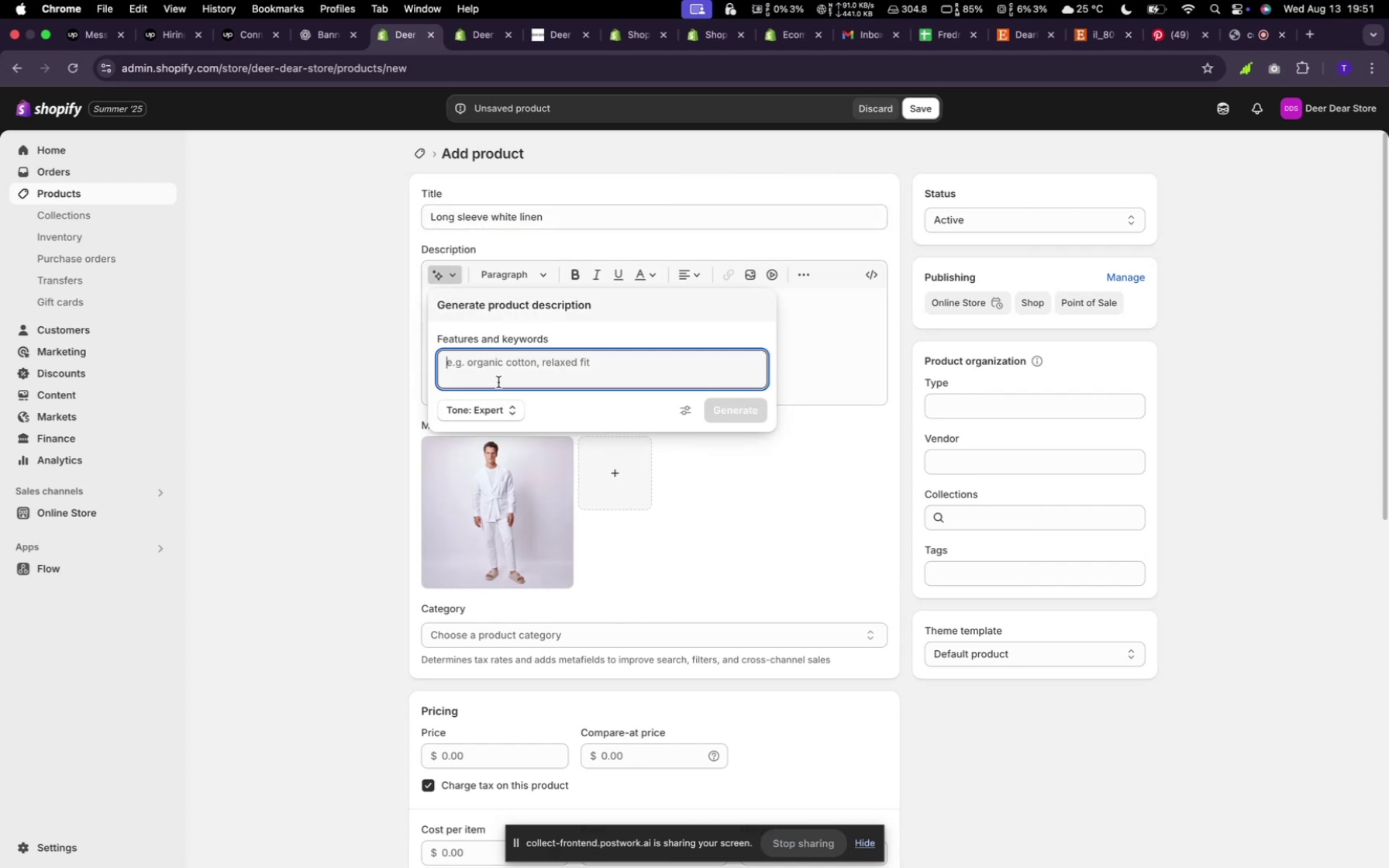 
type(random)
 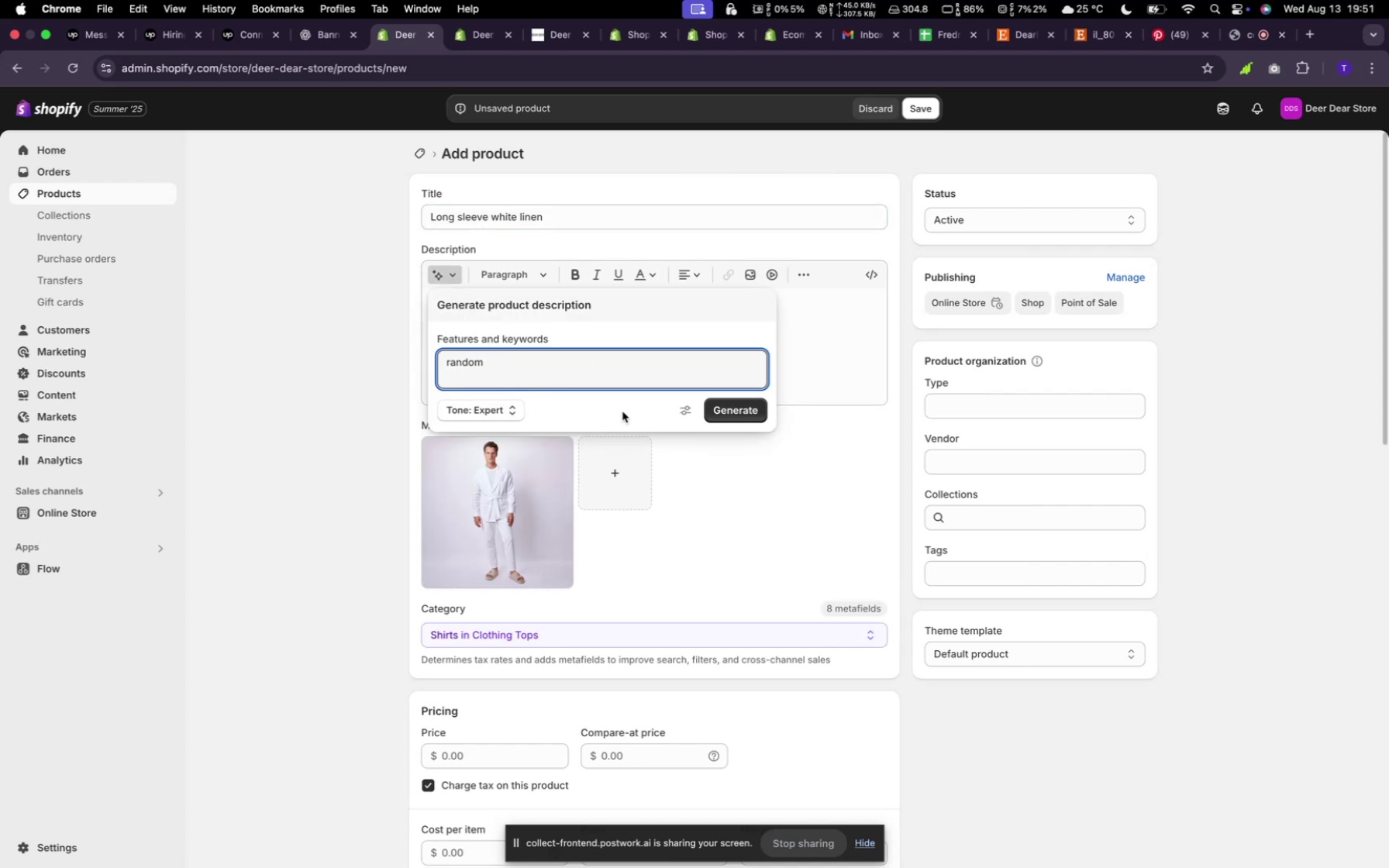 
left_click([714, 413])
 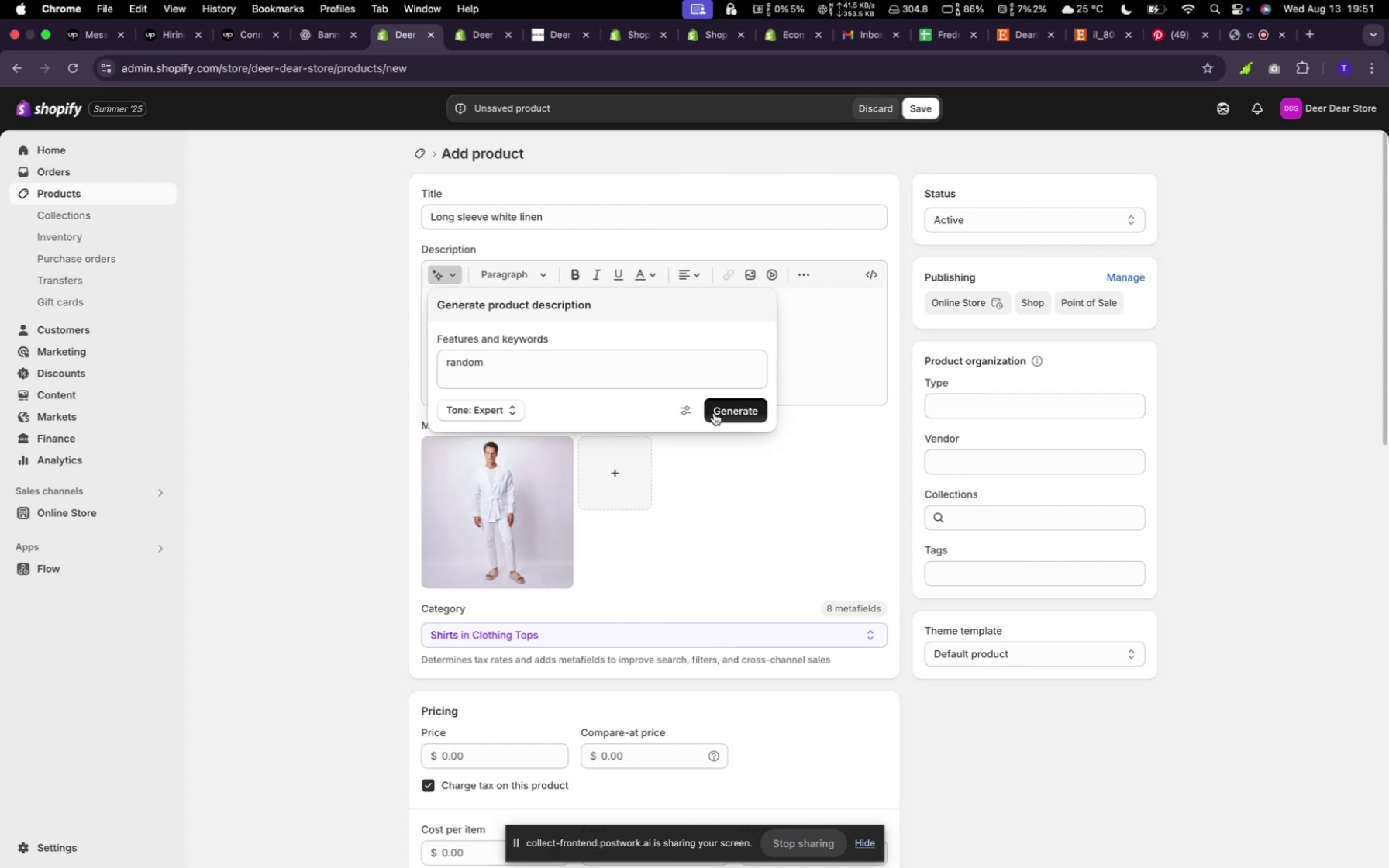 
mouse_move([670, 395])
 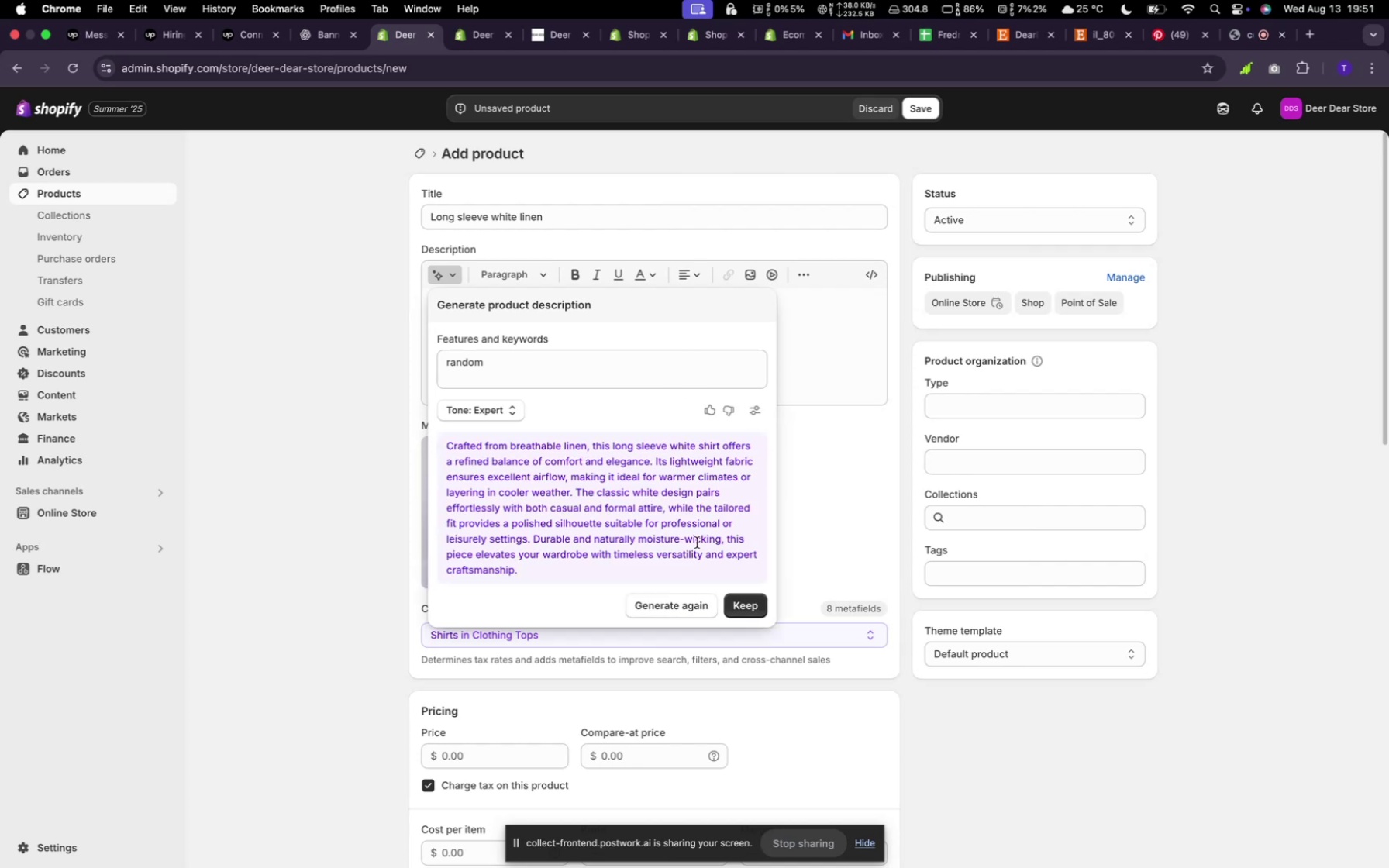 
left_click([751, 607])
 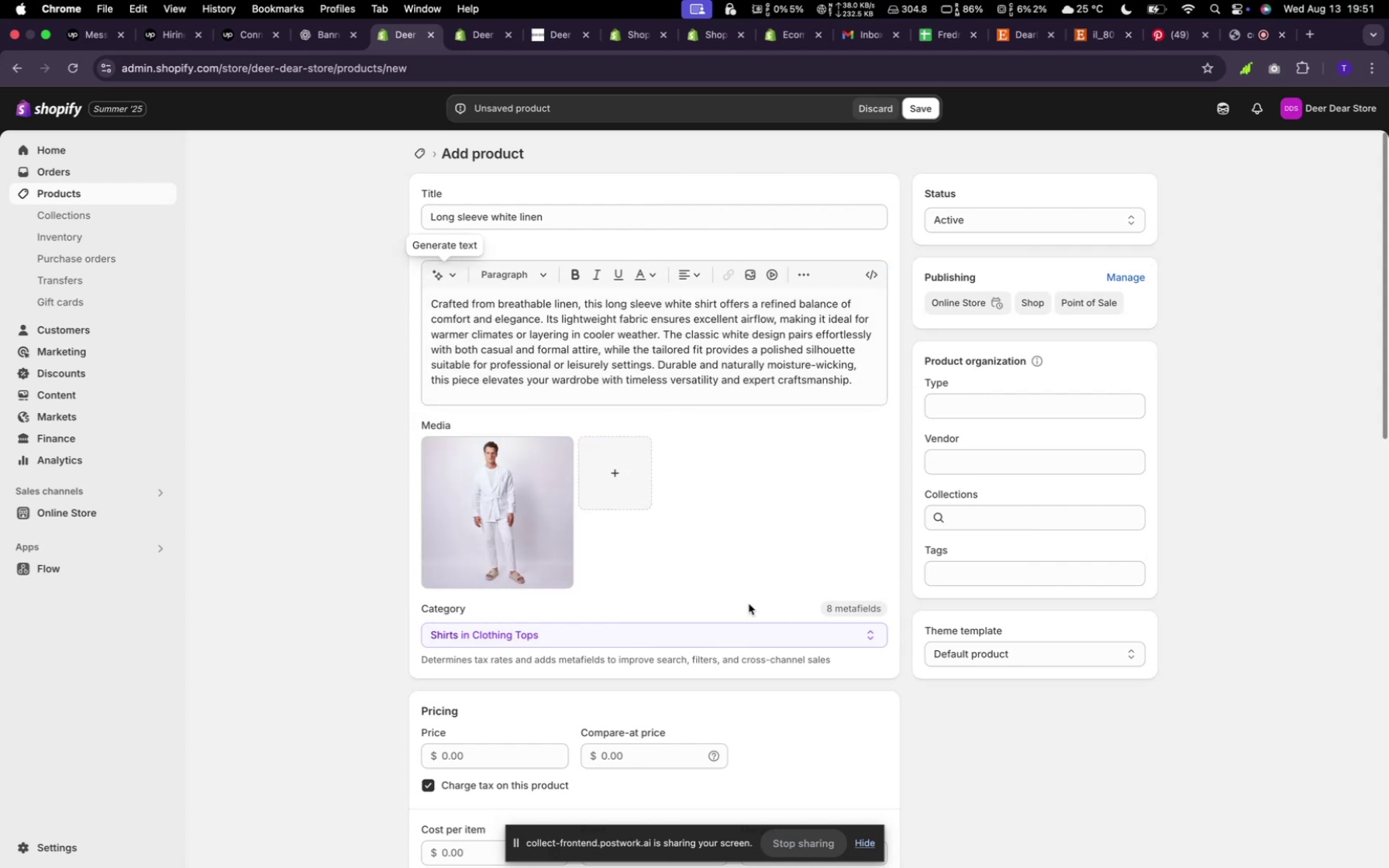 
scroll: coordinate [688, 586], scroll_direction: down, amount: 4.0
 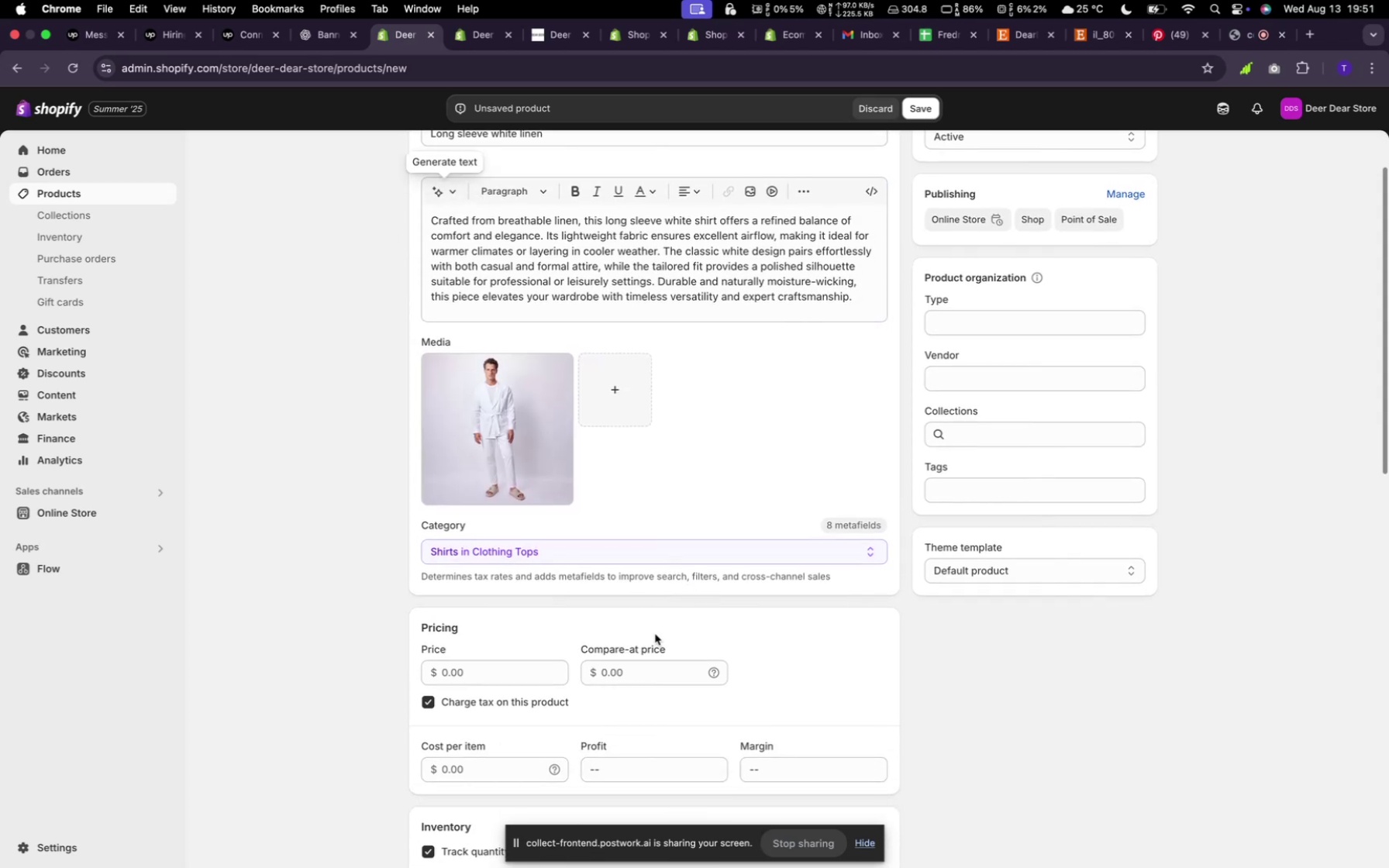 
left_click([540, 670])
 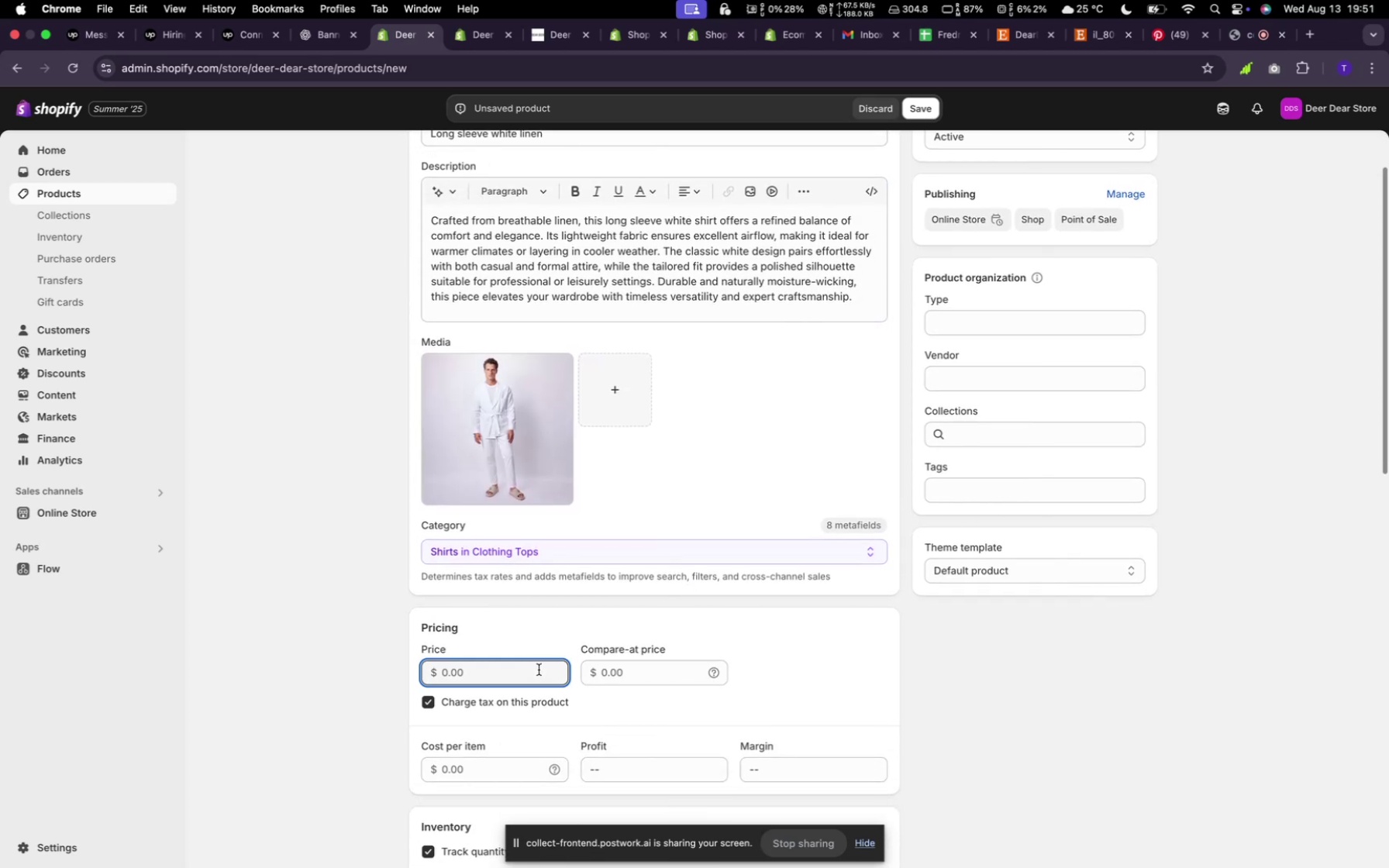 
type(170)
 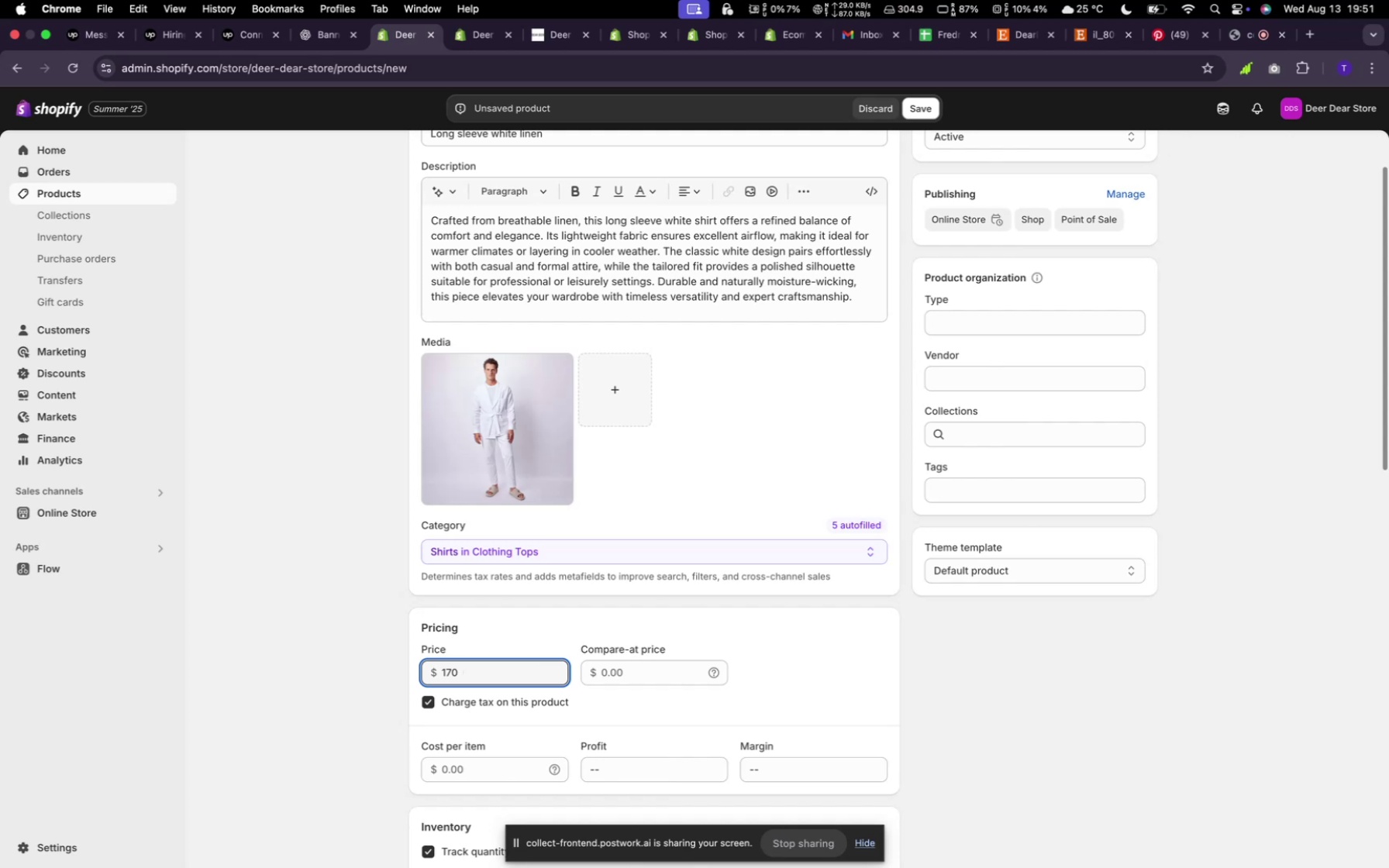 
scroll: coordinate [654, 729], scroll_direction: down, amount: 30.0
 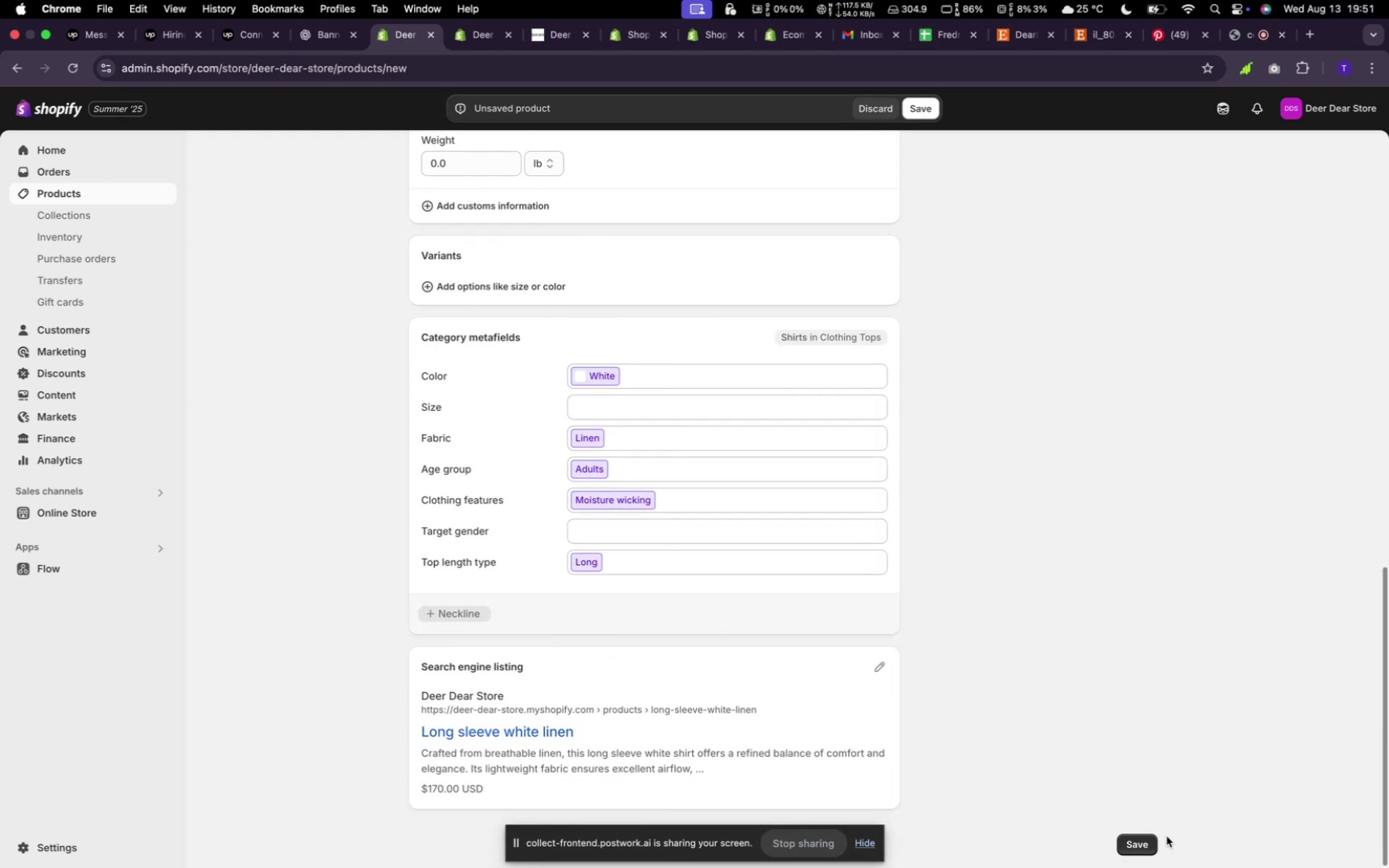 
left_click([1145, 846])
 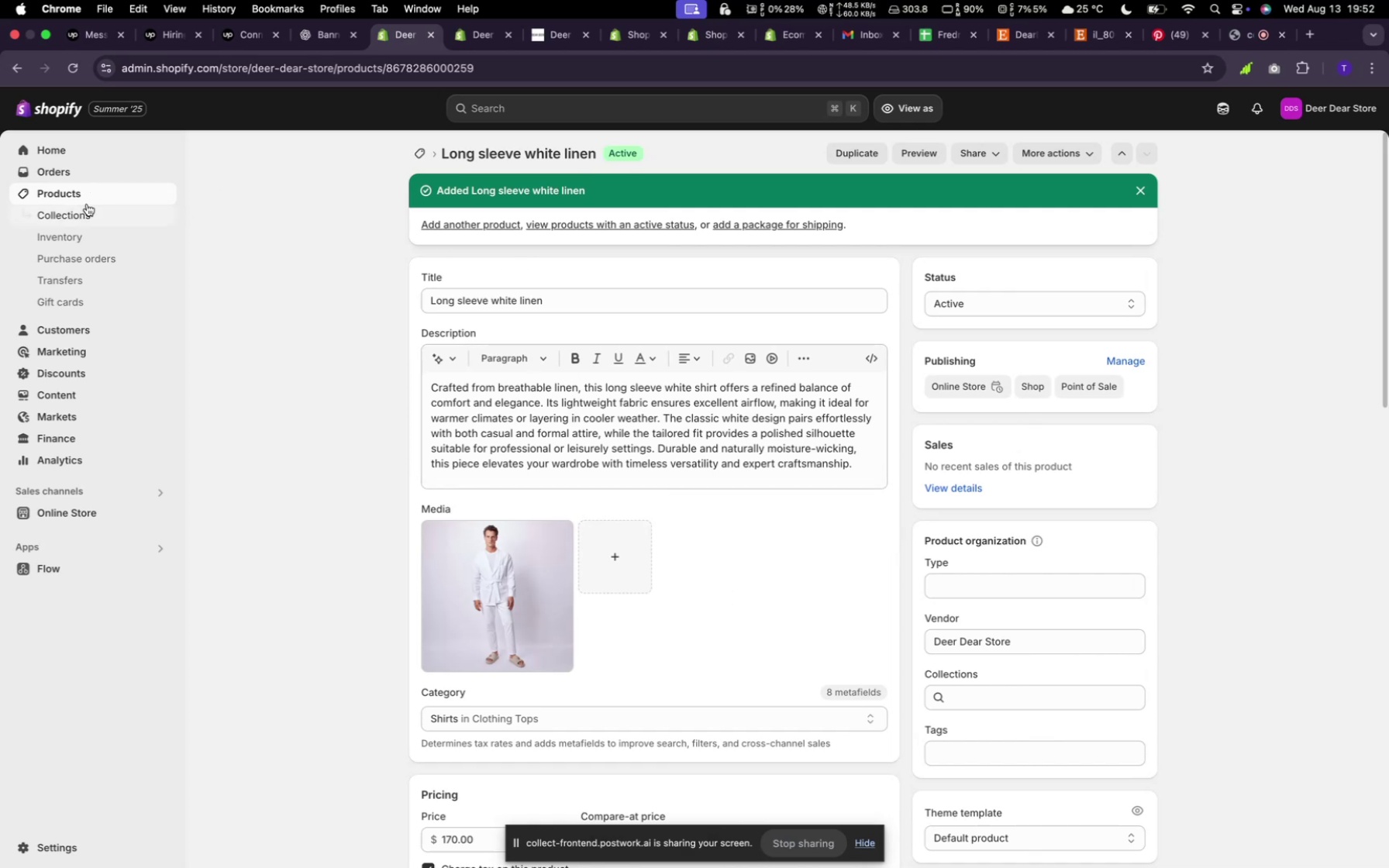 
wait(24.45)
 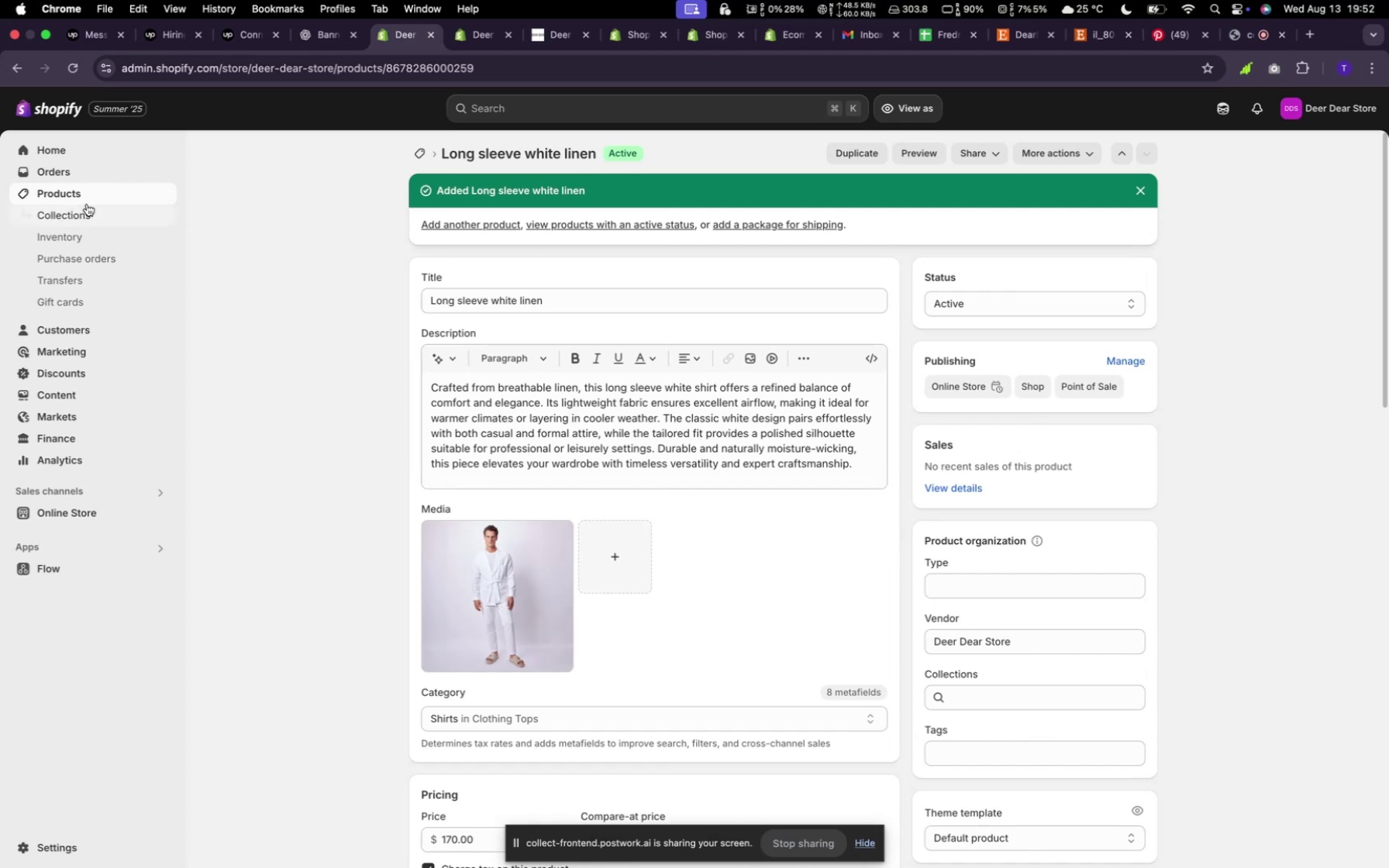 
left_click([422, 148])
 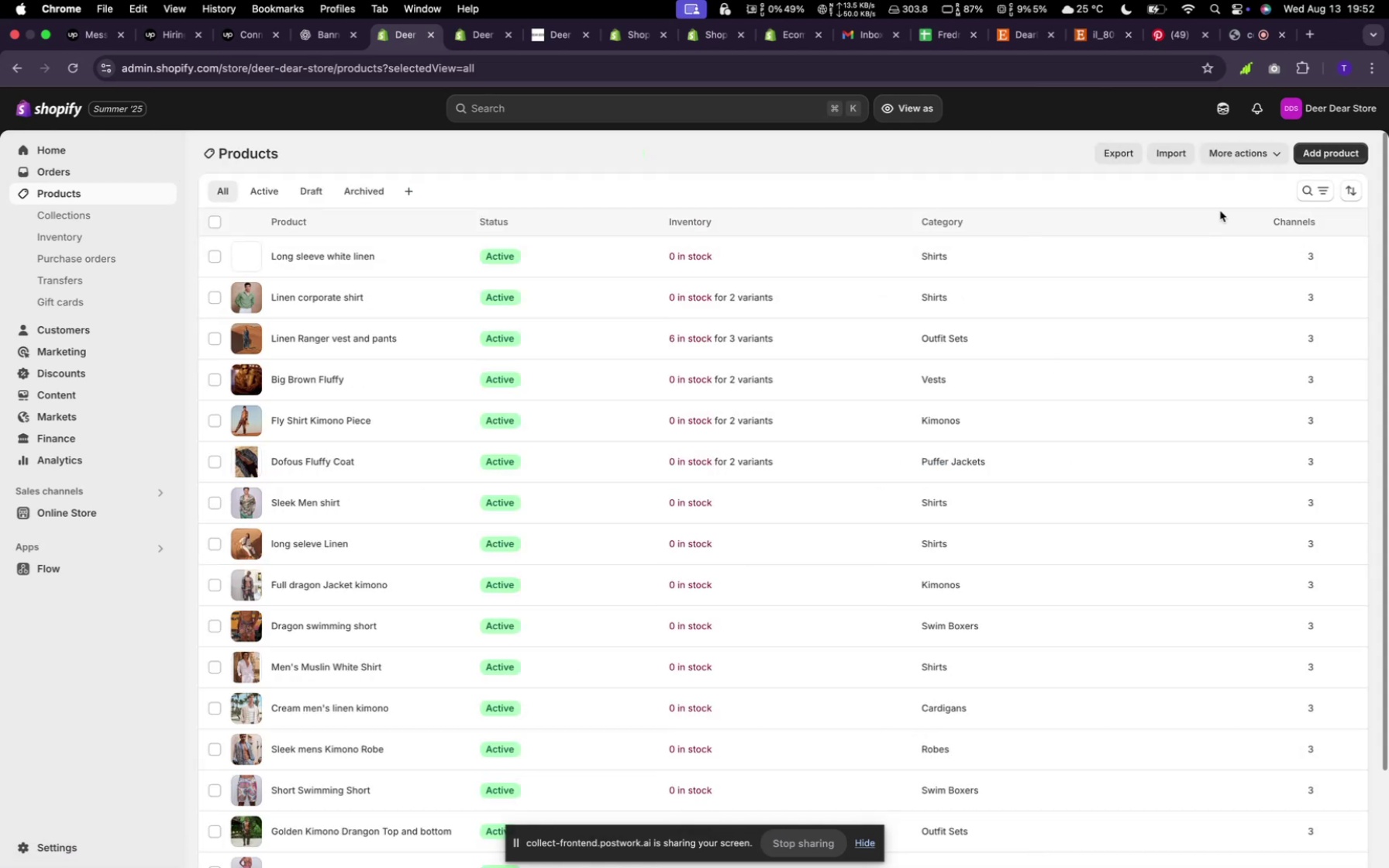 
left_click([1306, 152])
 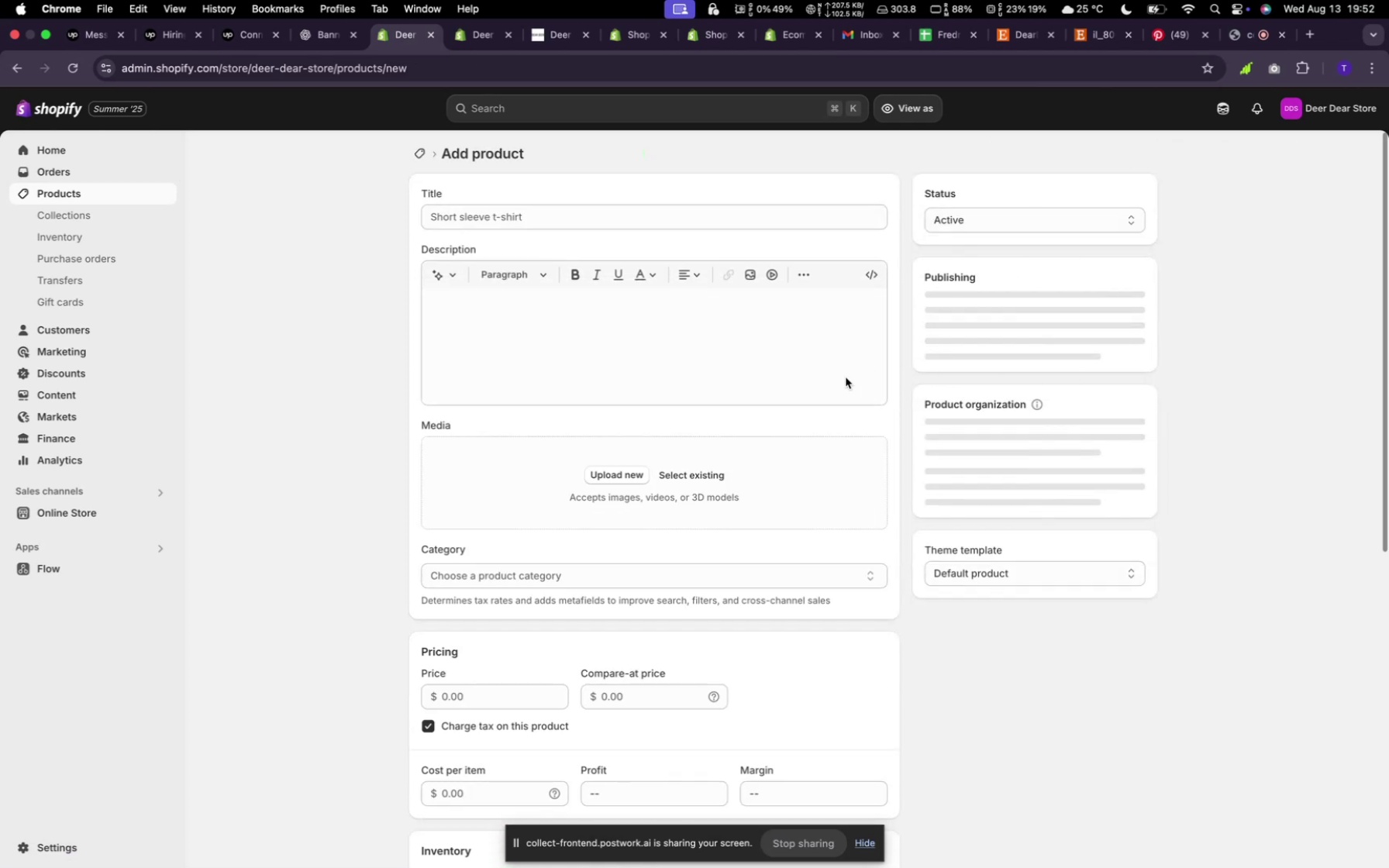 
left_click([715, 472])
 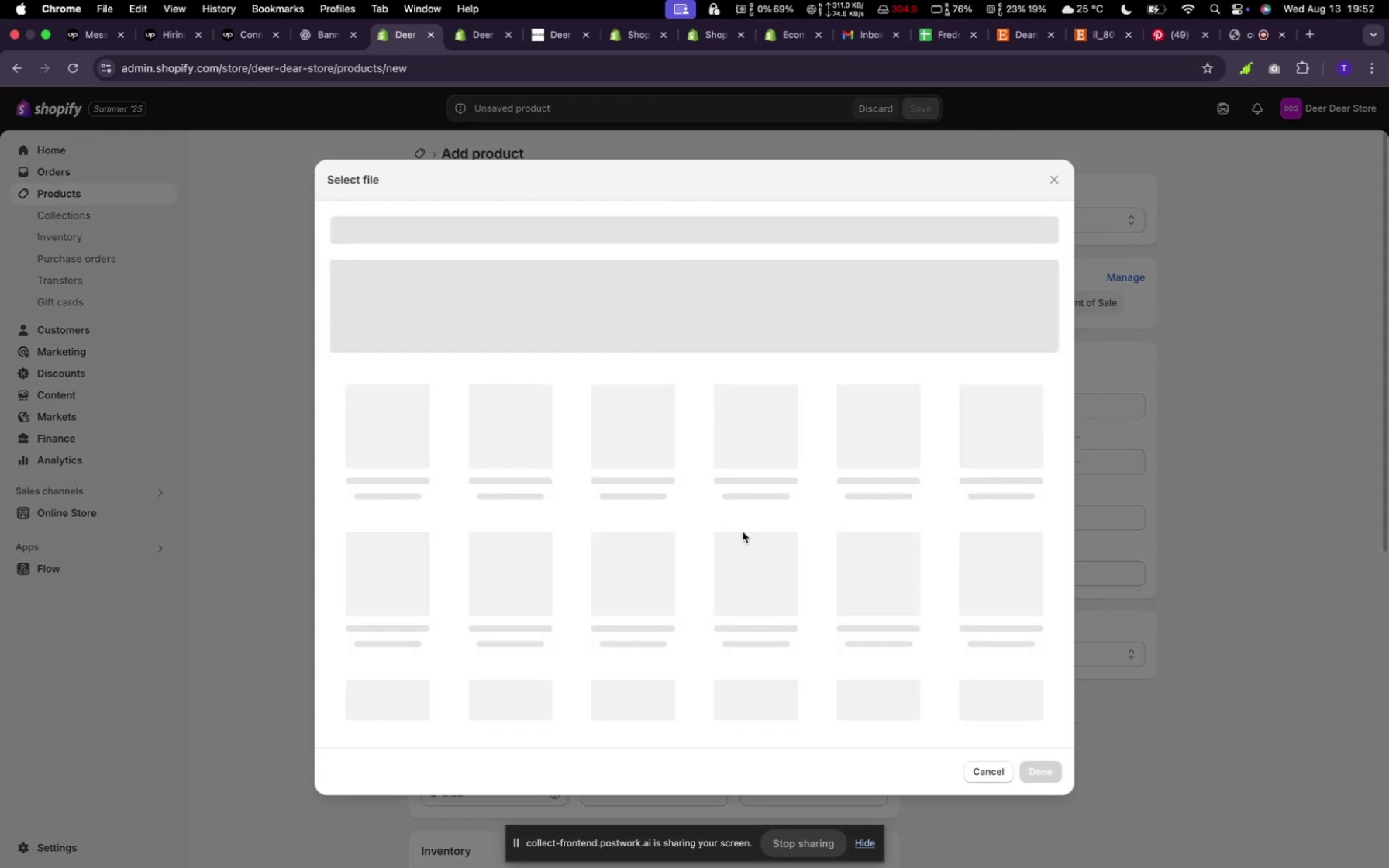 
scroll: coordinate [781, 580], scroll_direction: down, amount: 29.0
 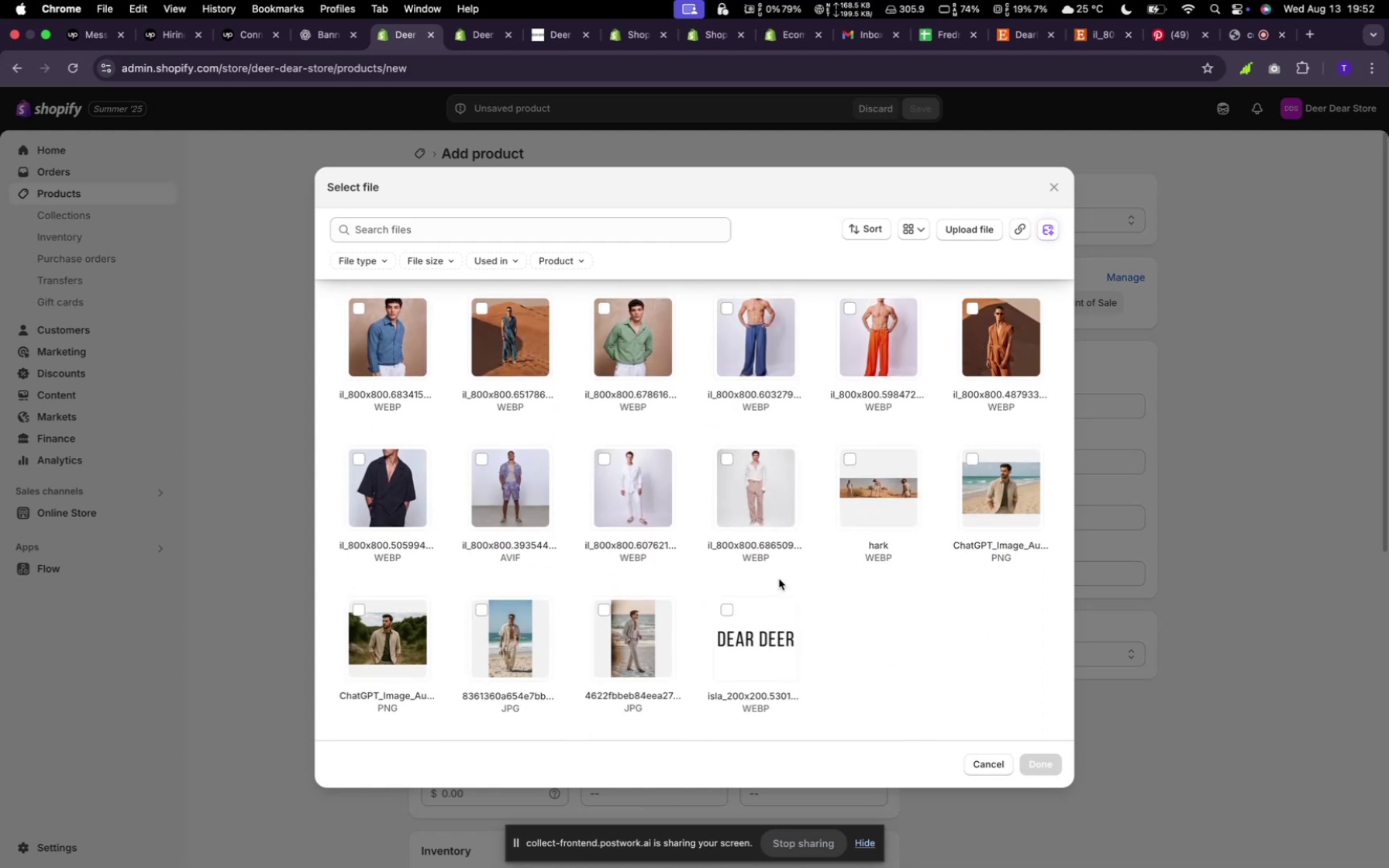 
left_click([374, 487])
 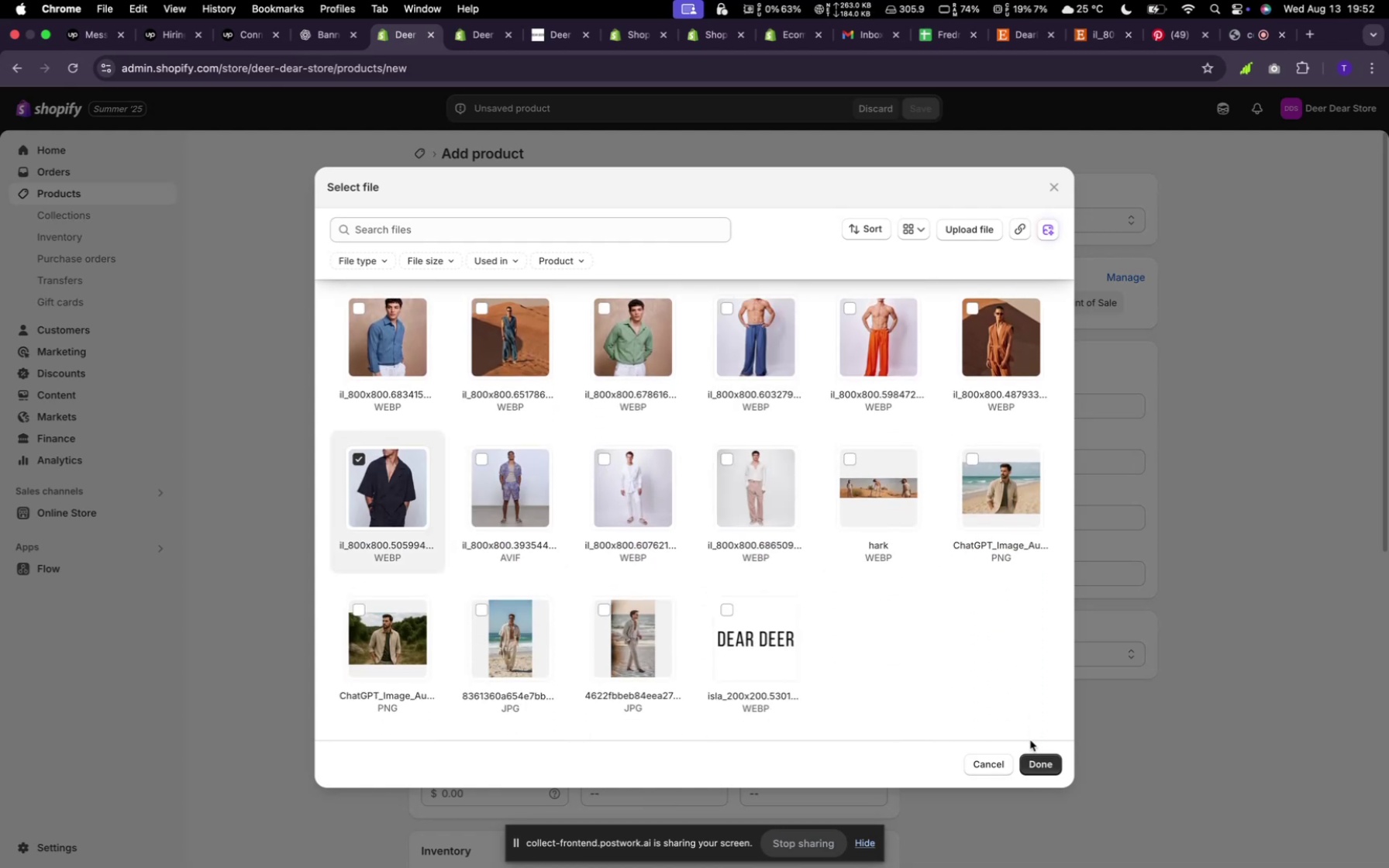 
left_click([1036, 763])
 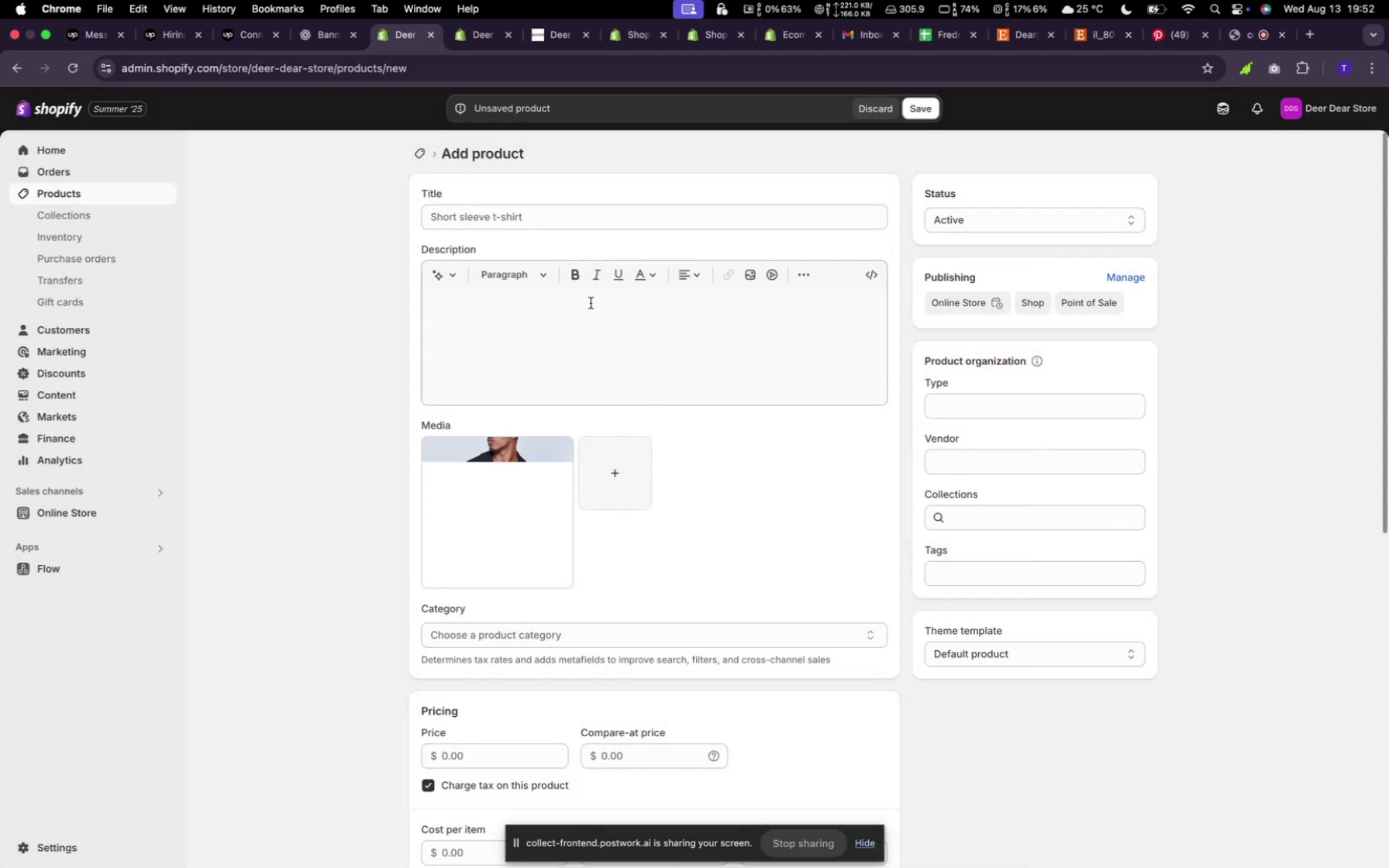 
left_click([536, 213])
 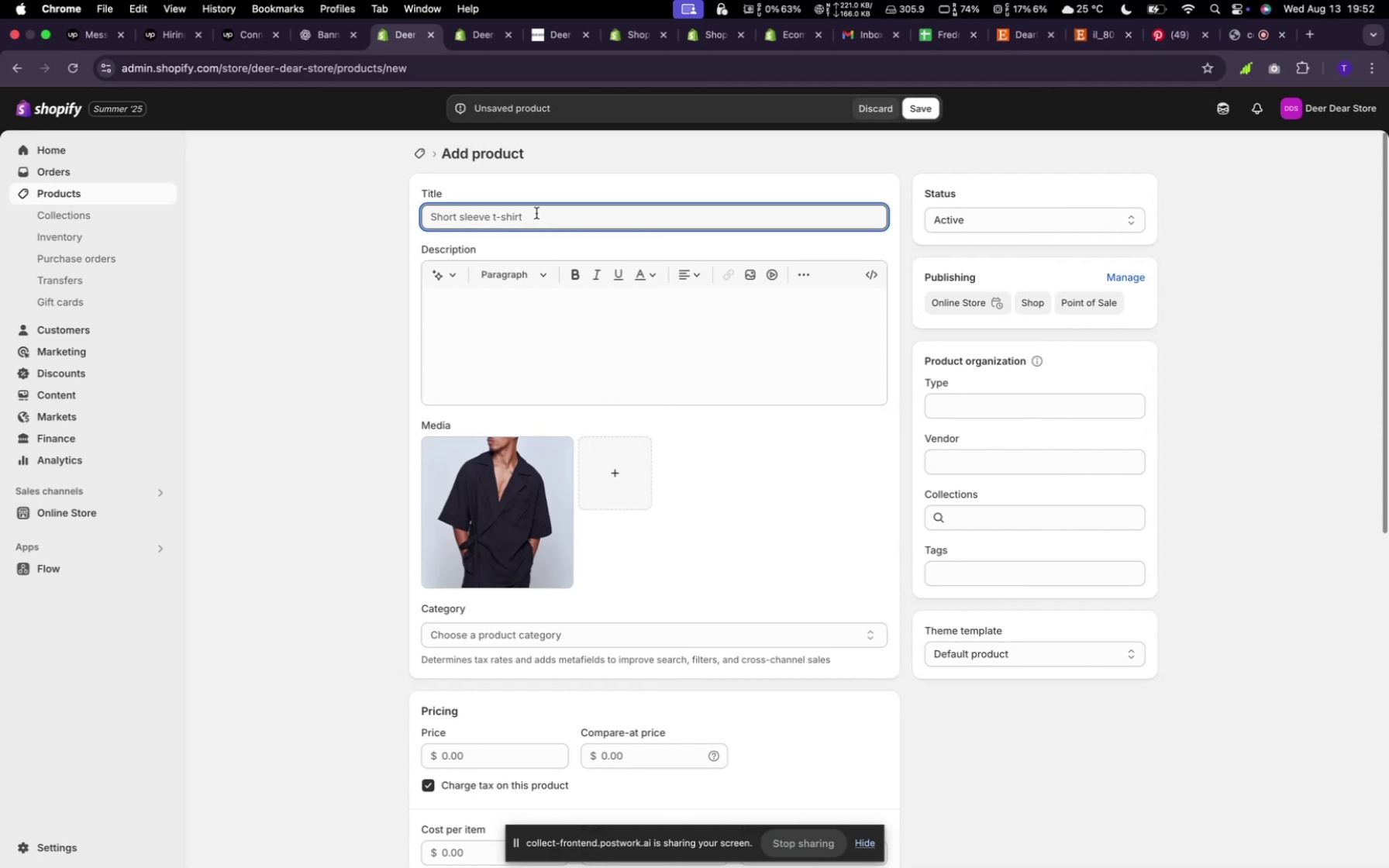 
type(v neck LS)
key(Backspace)
key(Backspace)
type(Sleek Linen Shirt)
 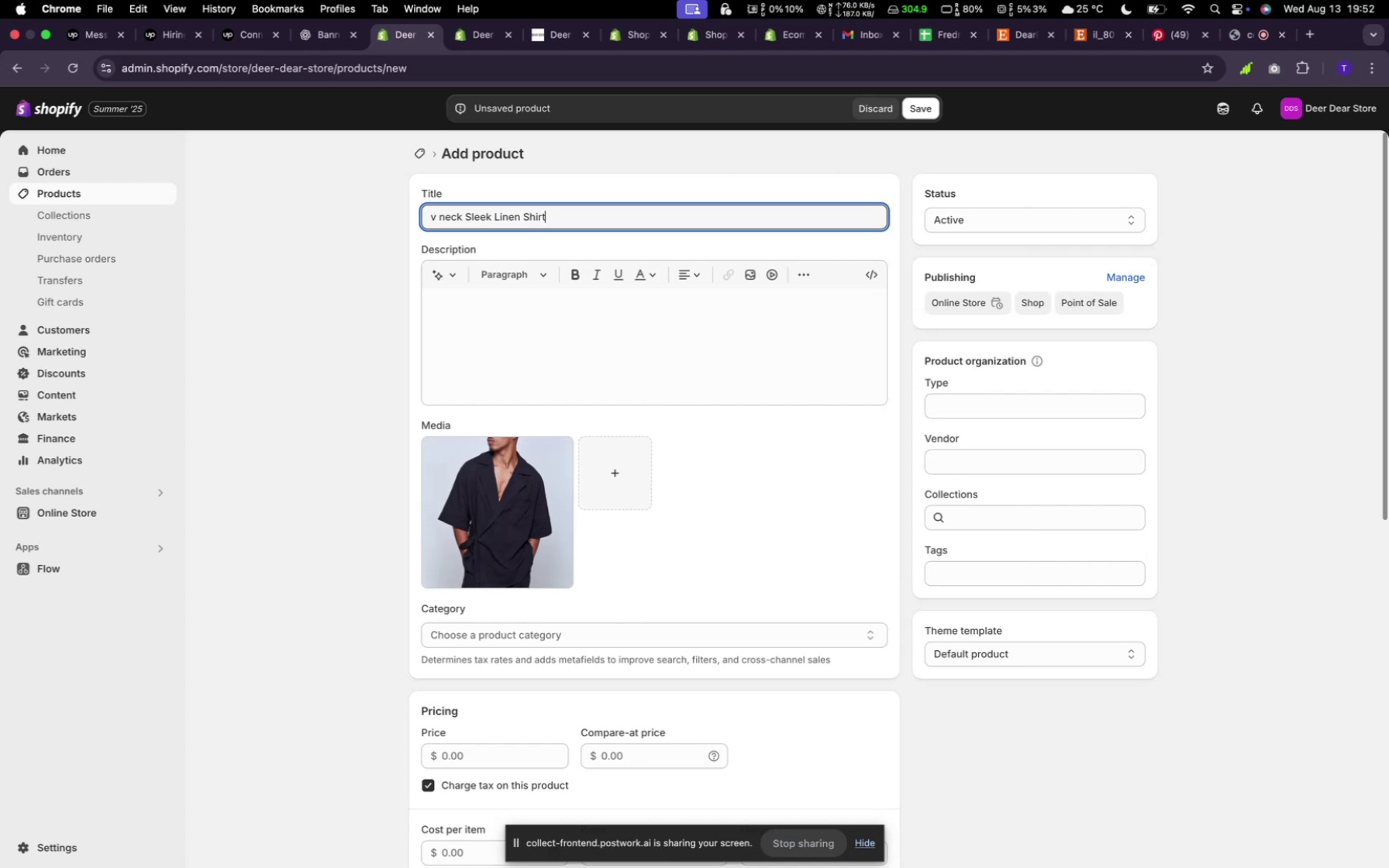 
mouse_move([470, 301])
 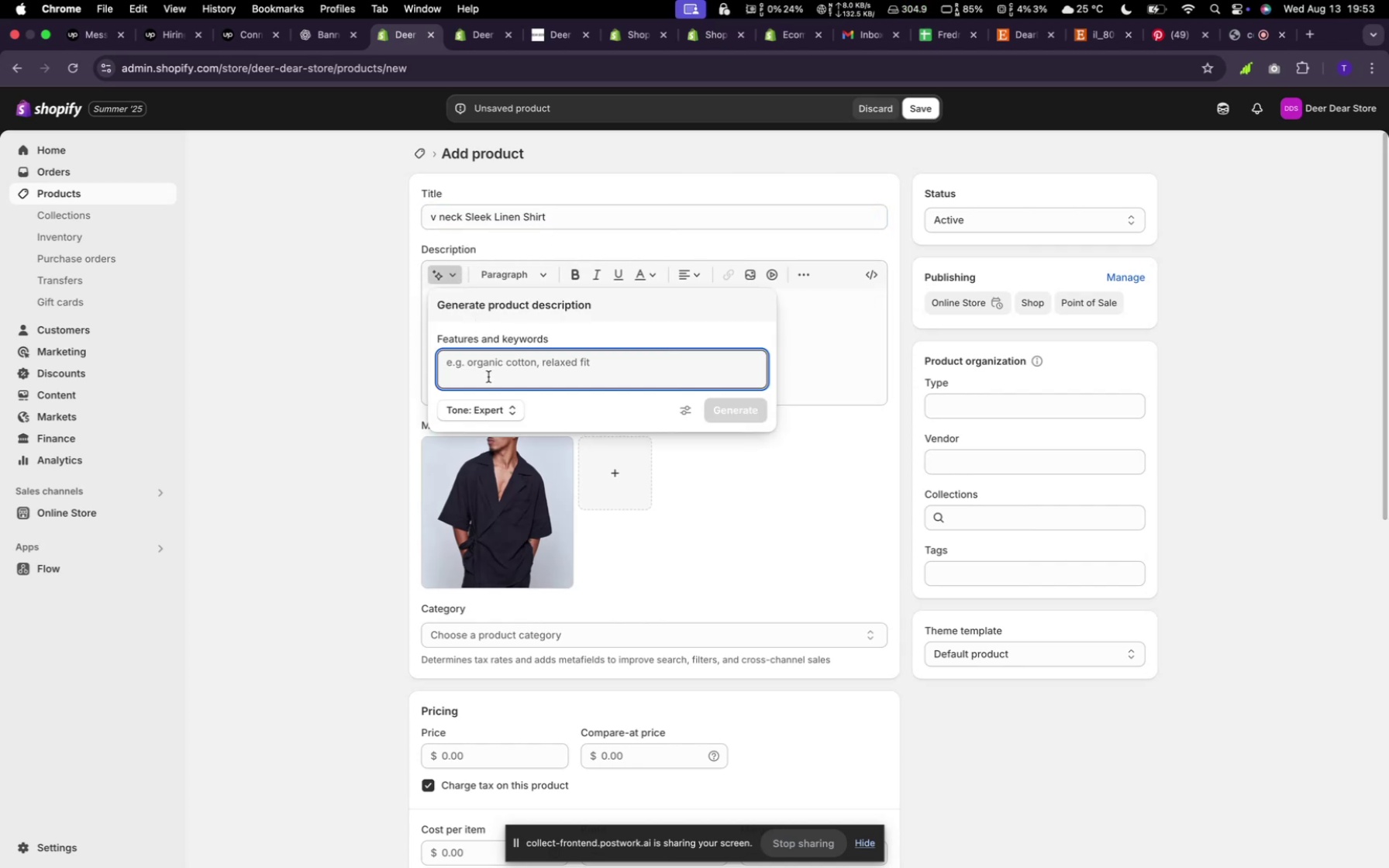 
type(random)
 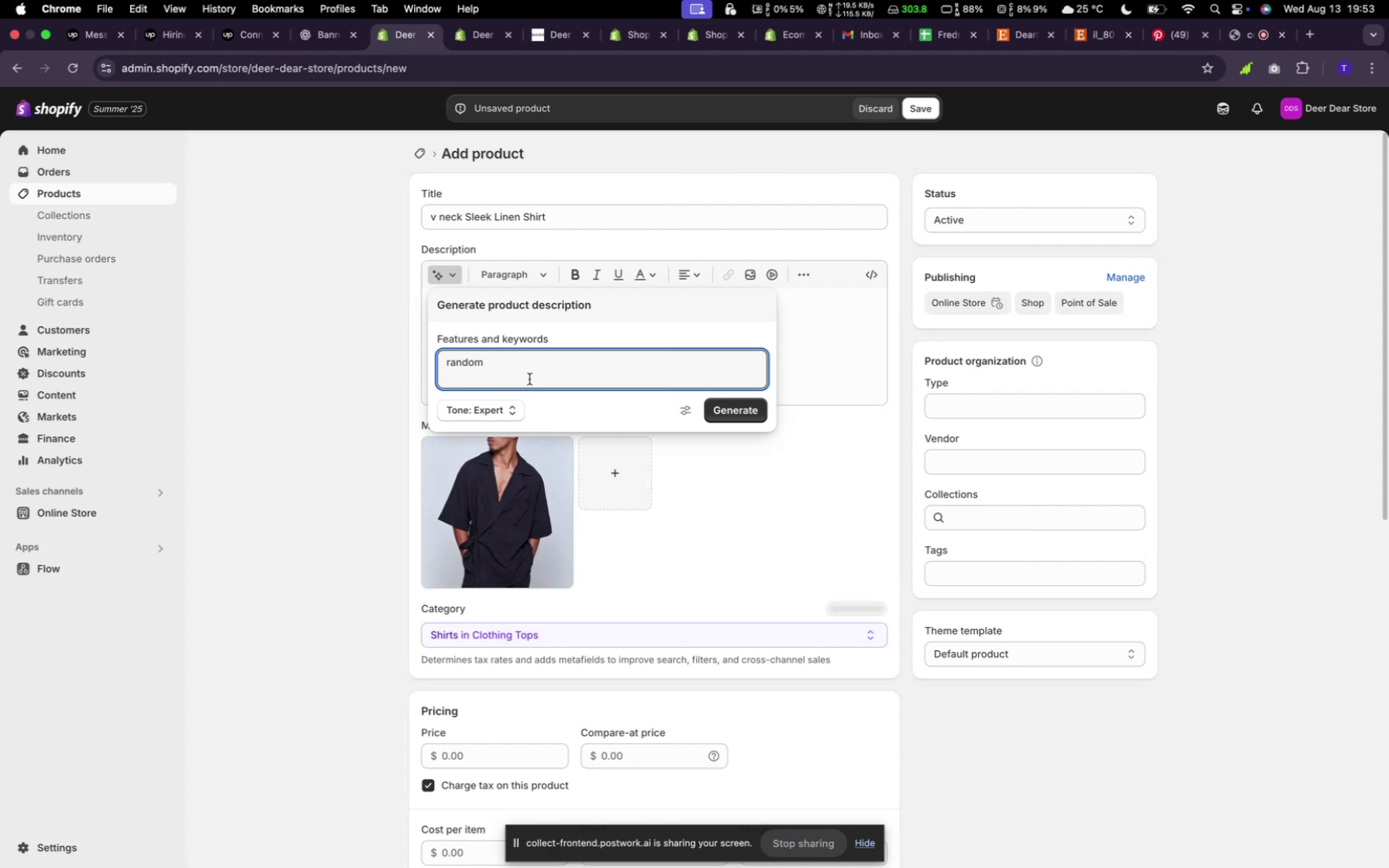 
left_click([712, 415])
 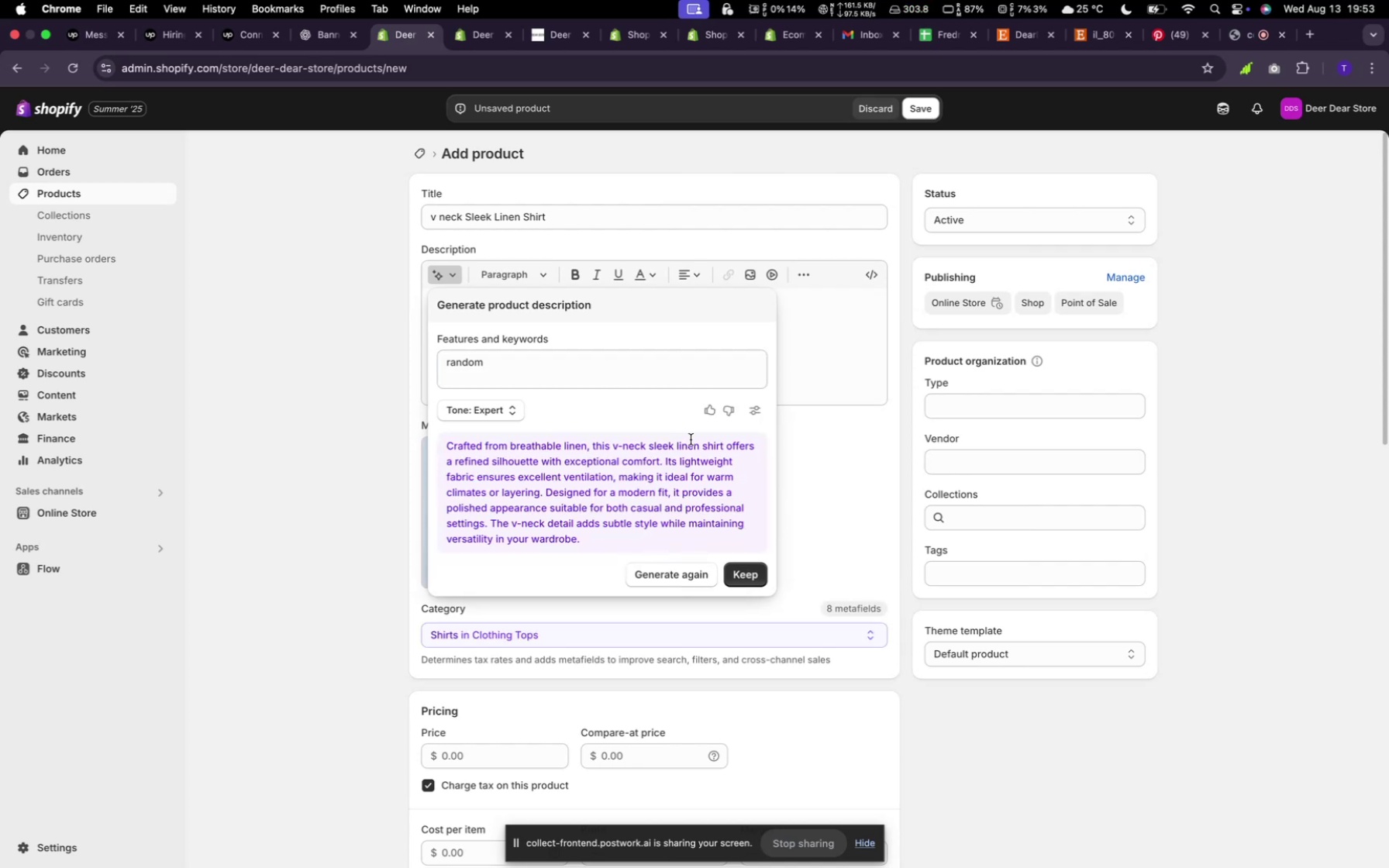 
wait(5.33)
 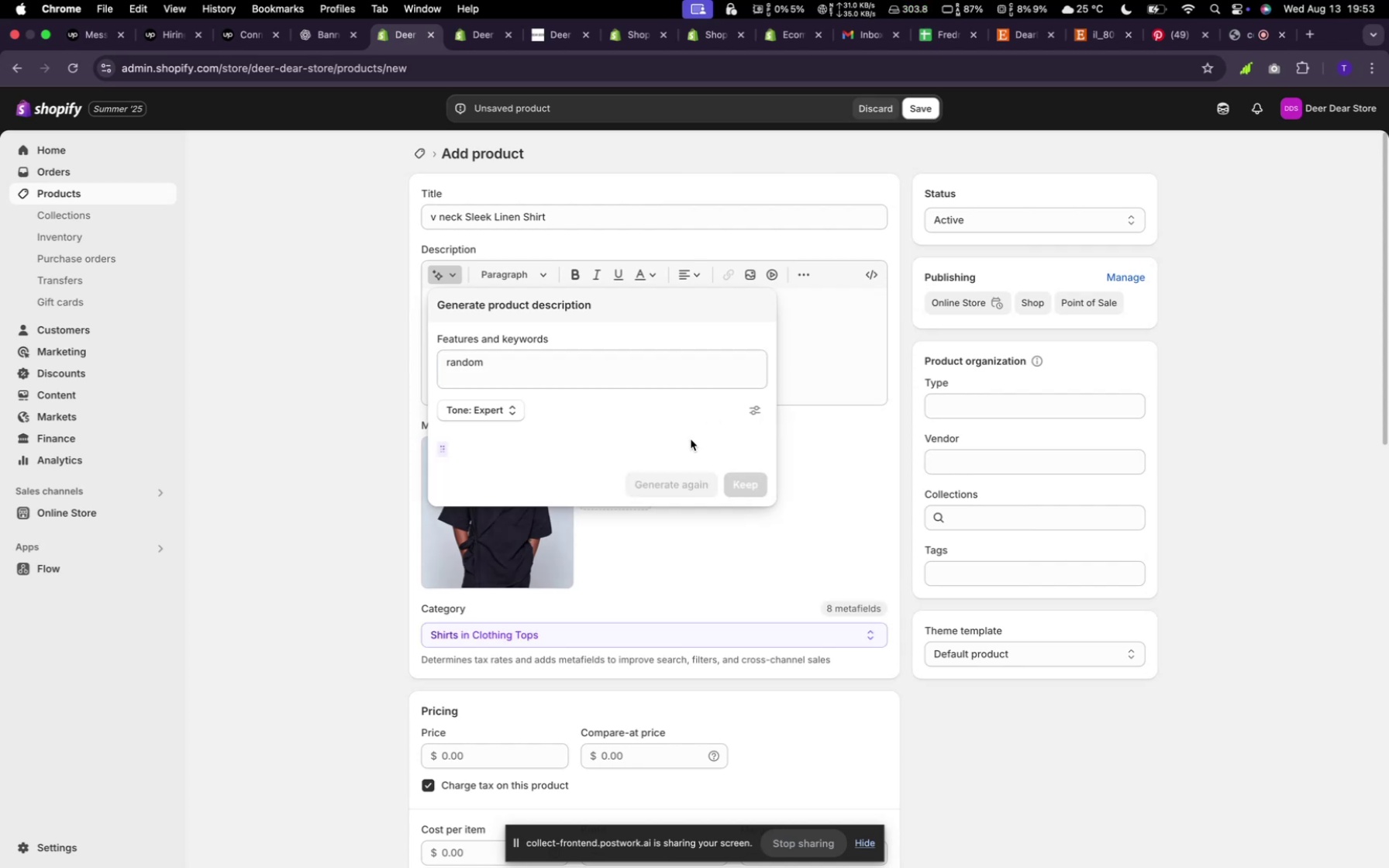 
left_click([747, 582])
 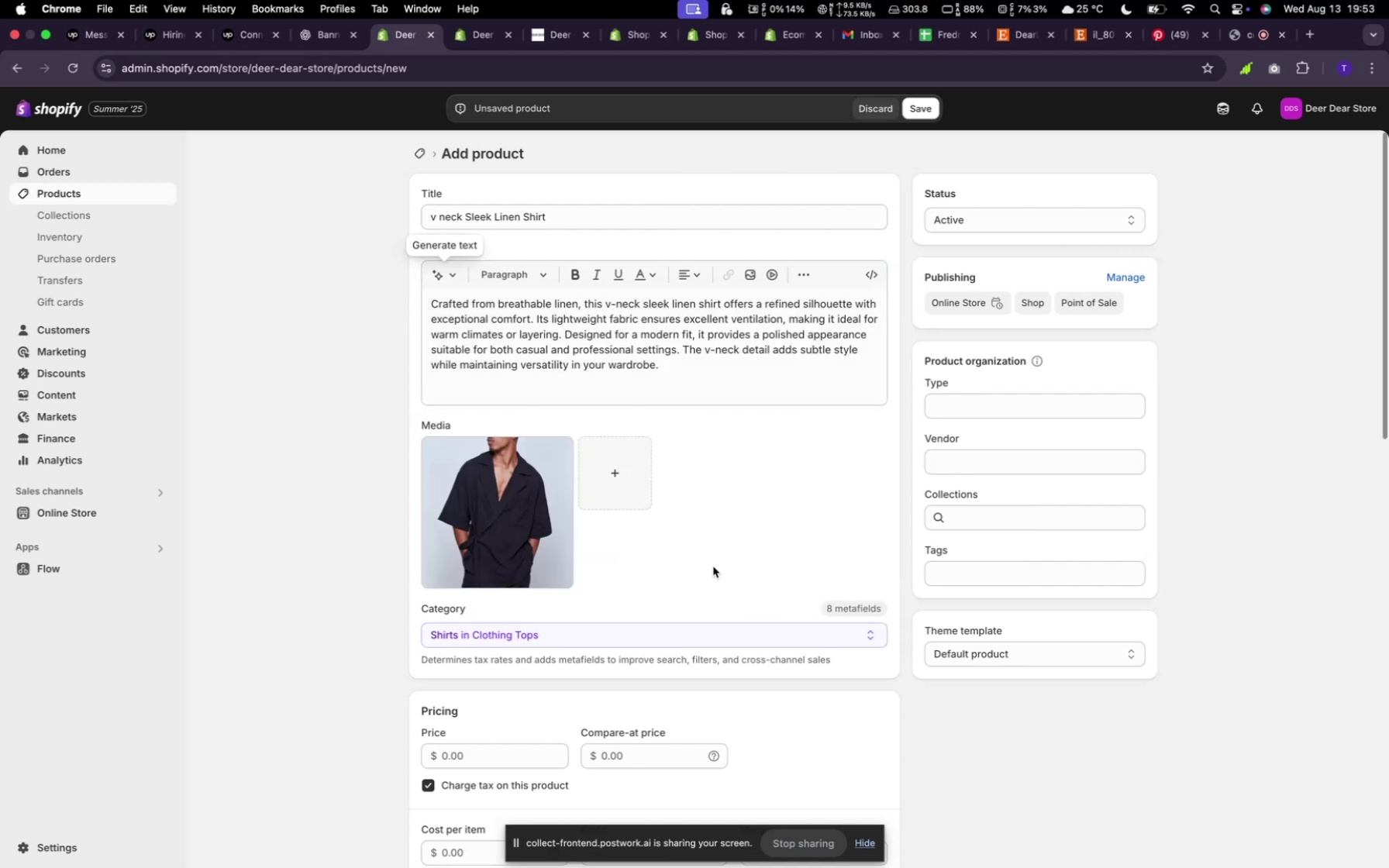 
scroll: coordinate [685, 560], scroll_direction: down, amount: 11.0
 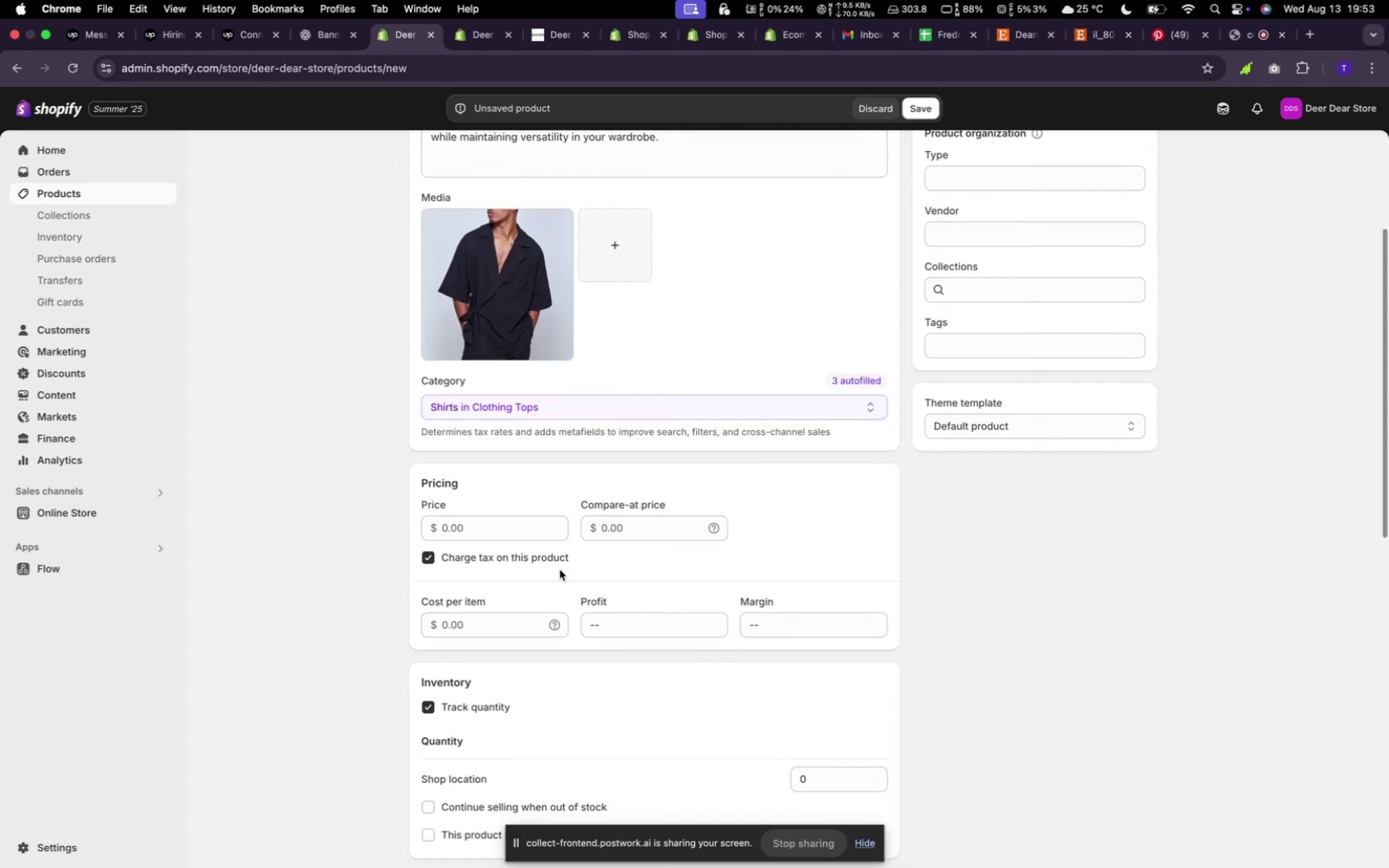 
left_click([543, 528])
 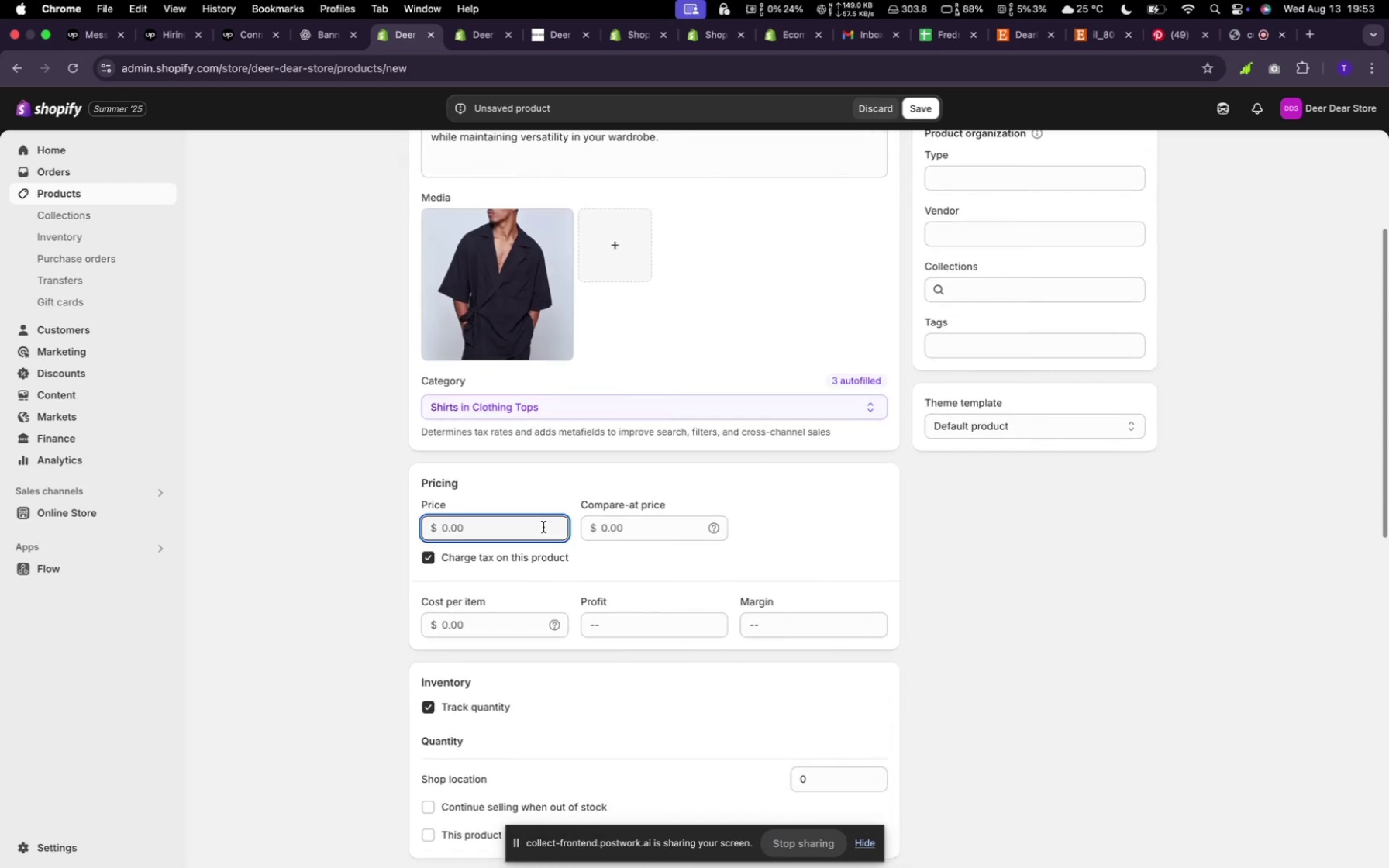 
type(180)
 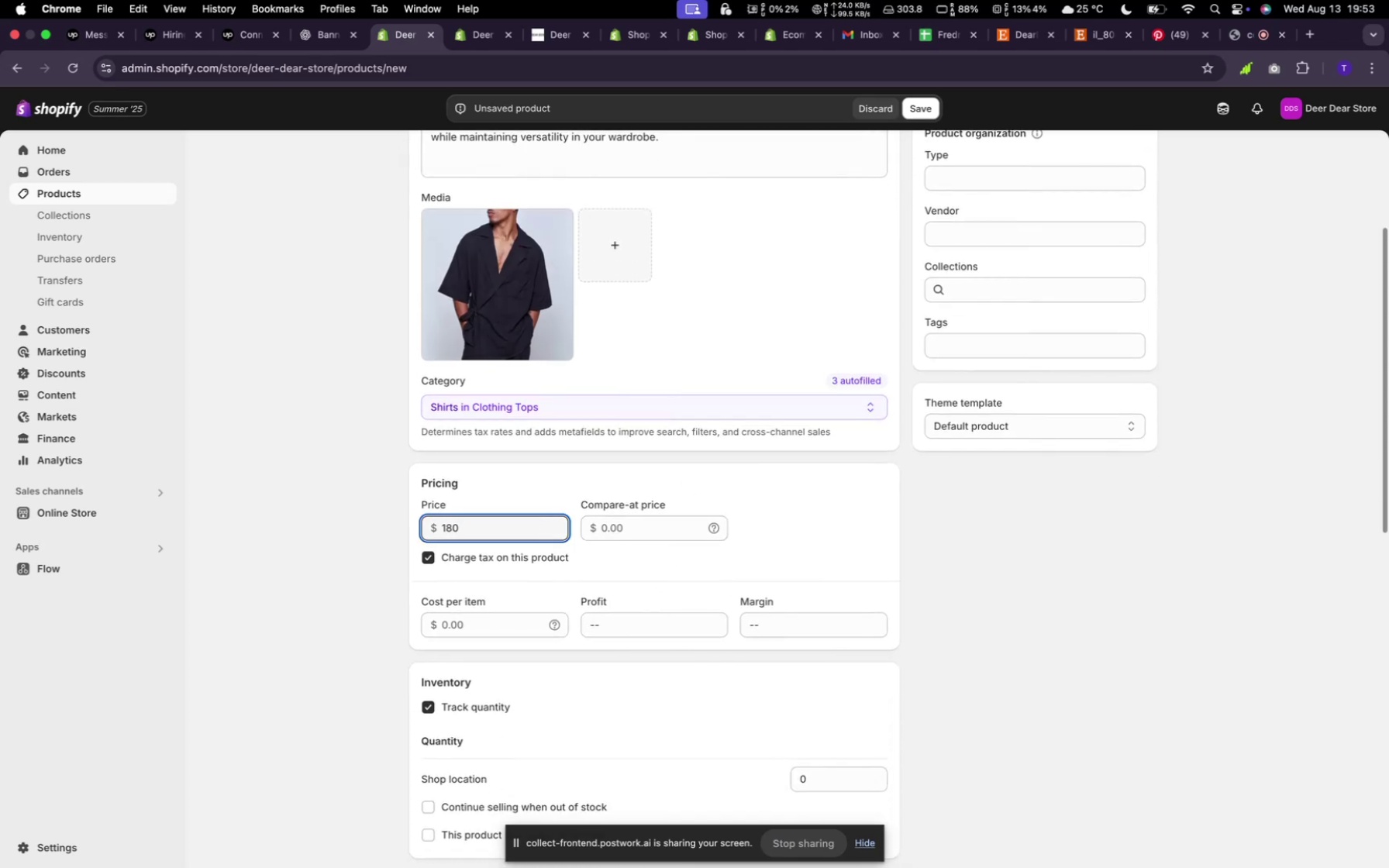 
scroll: coordinate [526, 678], scroll_direction: down, amount: 4.0
 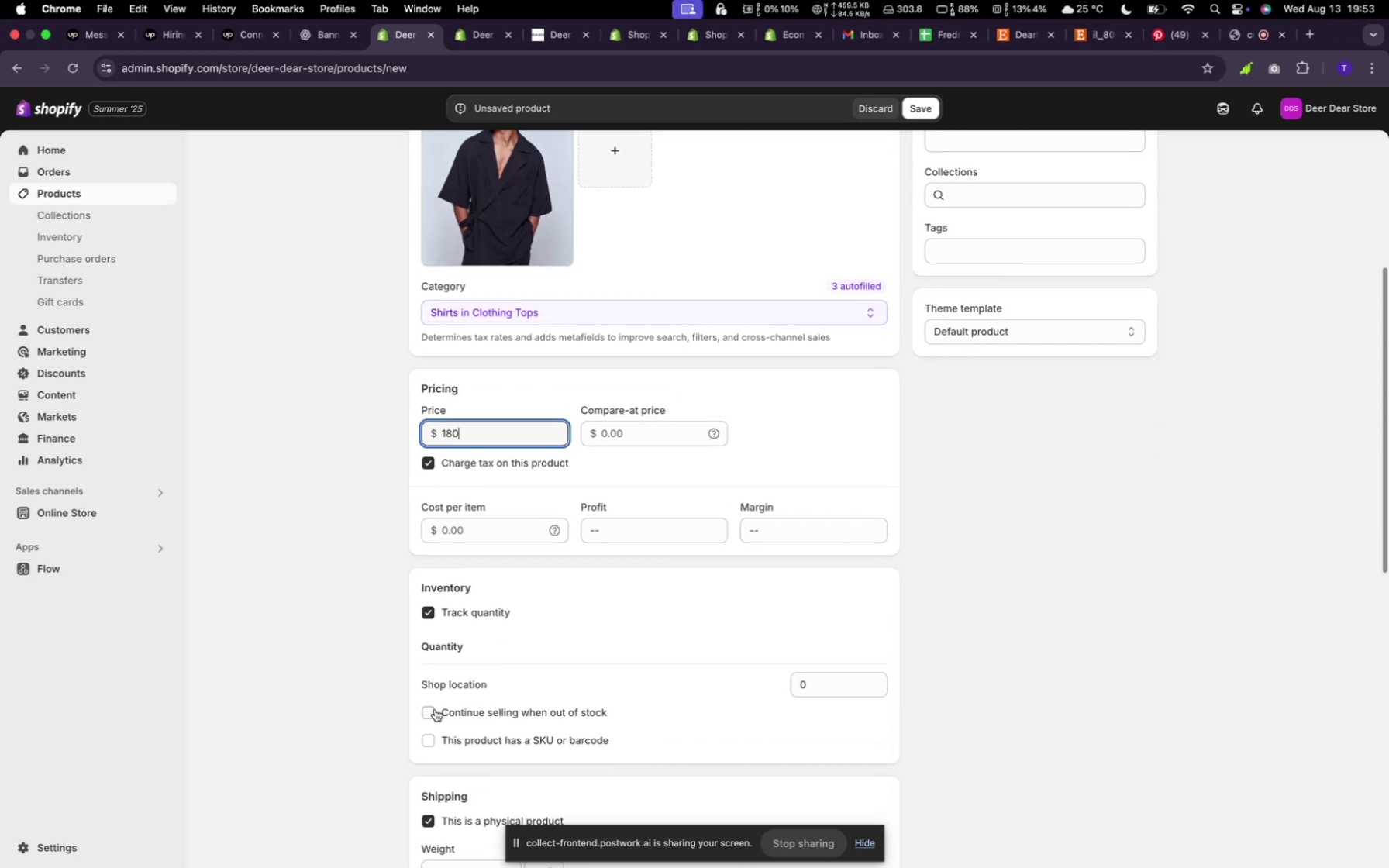 
left_click([429, 708])
 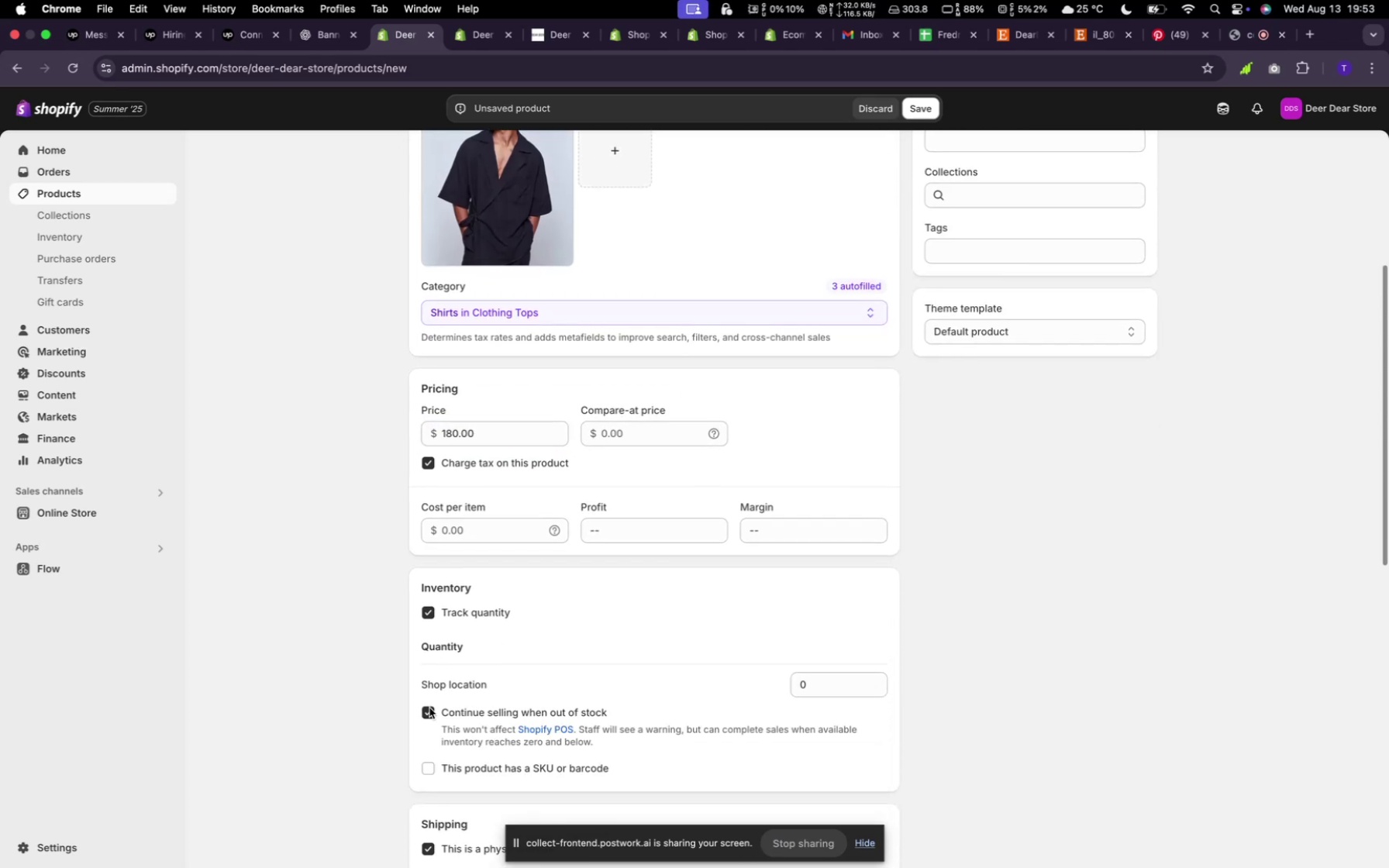 
scroll: coordinate [788, 655], scroll_direction: down, amount: 27.0
 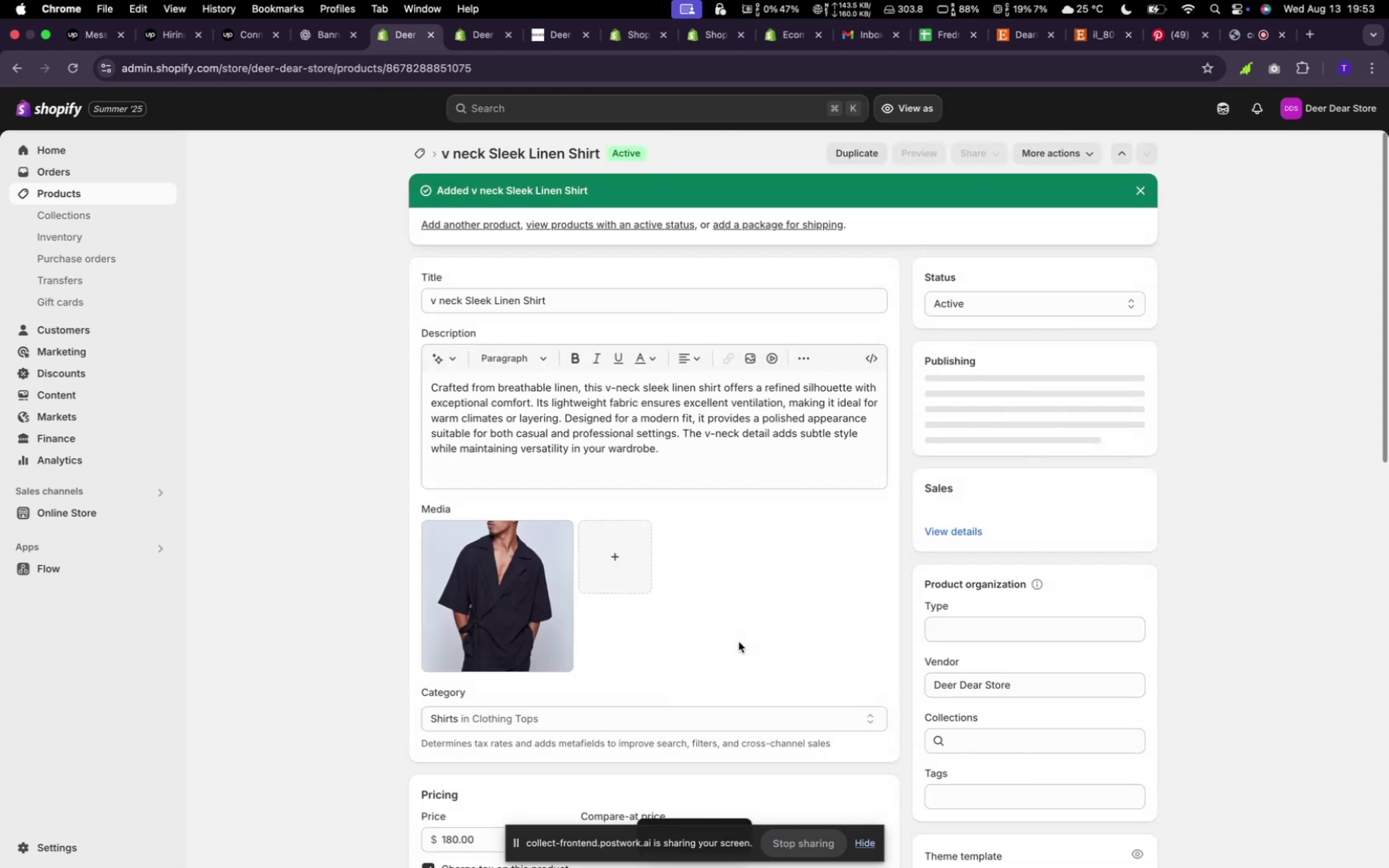 
wait(14.89)
 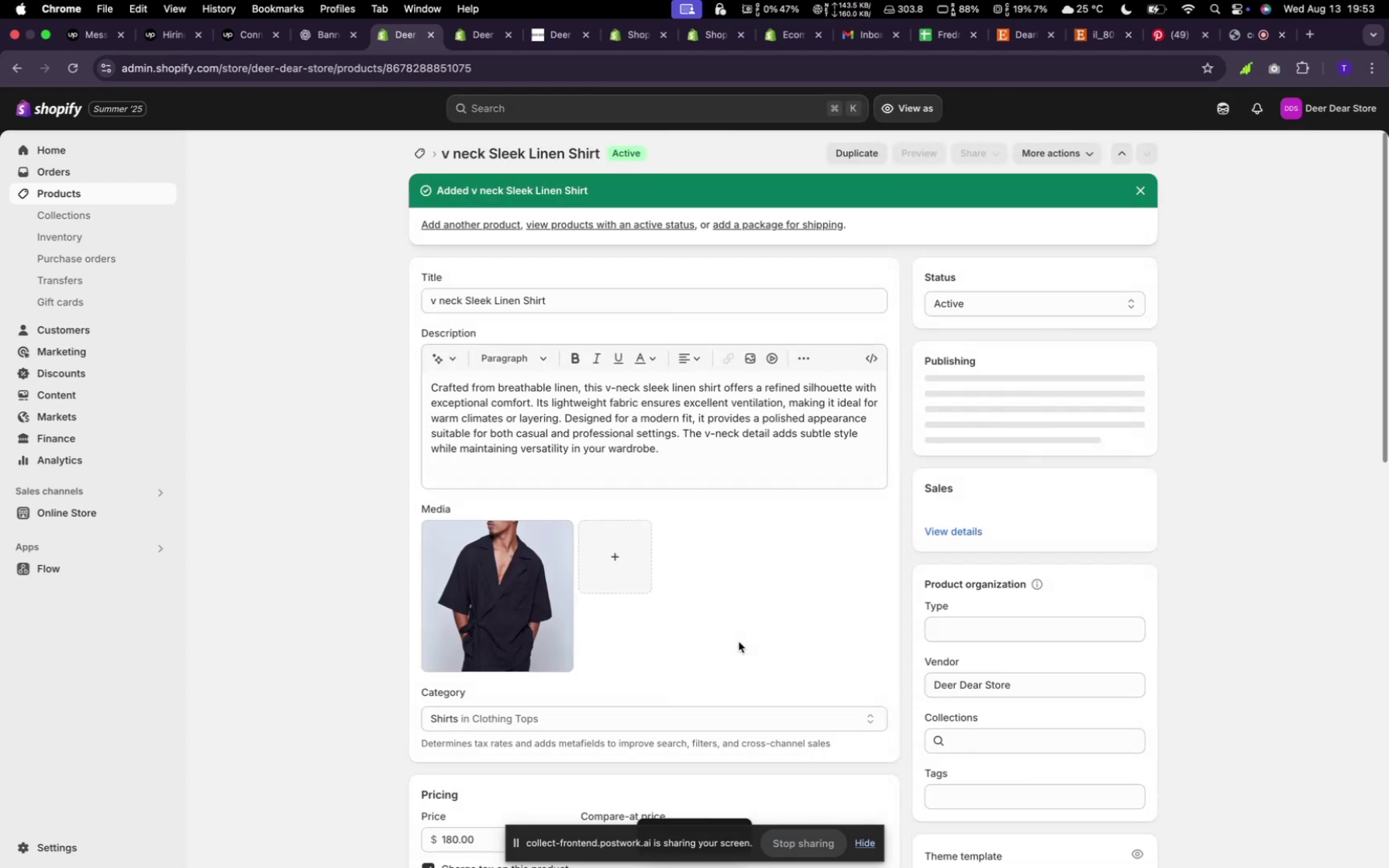 
scroll: coordinate [727, 669], scroll_direction: down, amount: 11.0
 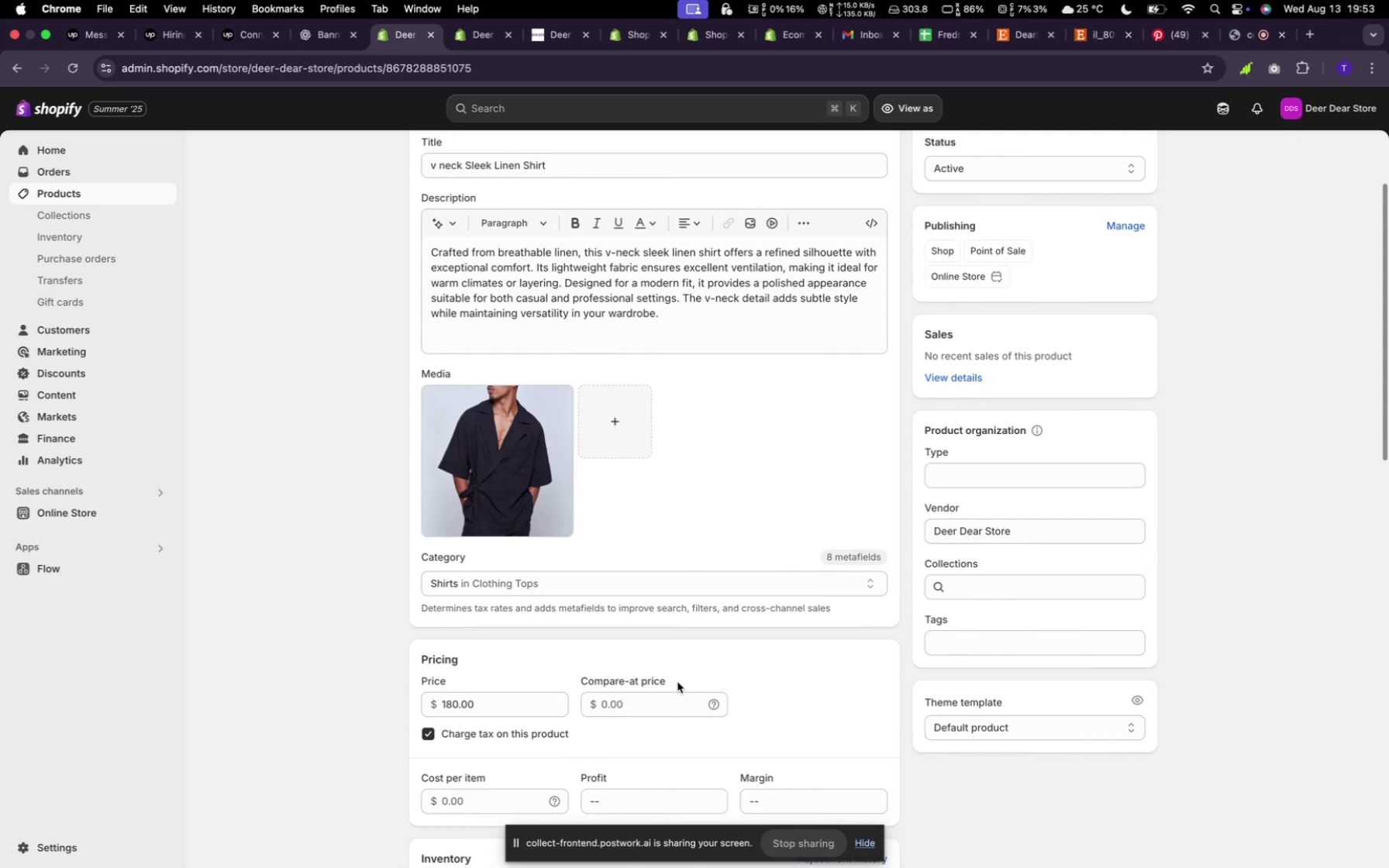 
wait(5.05)
 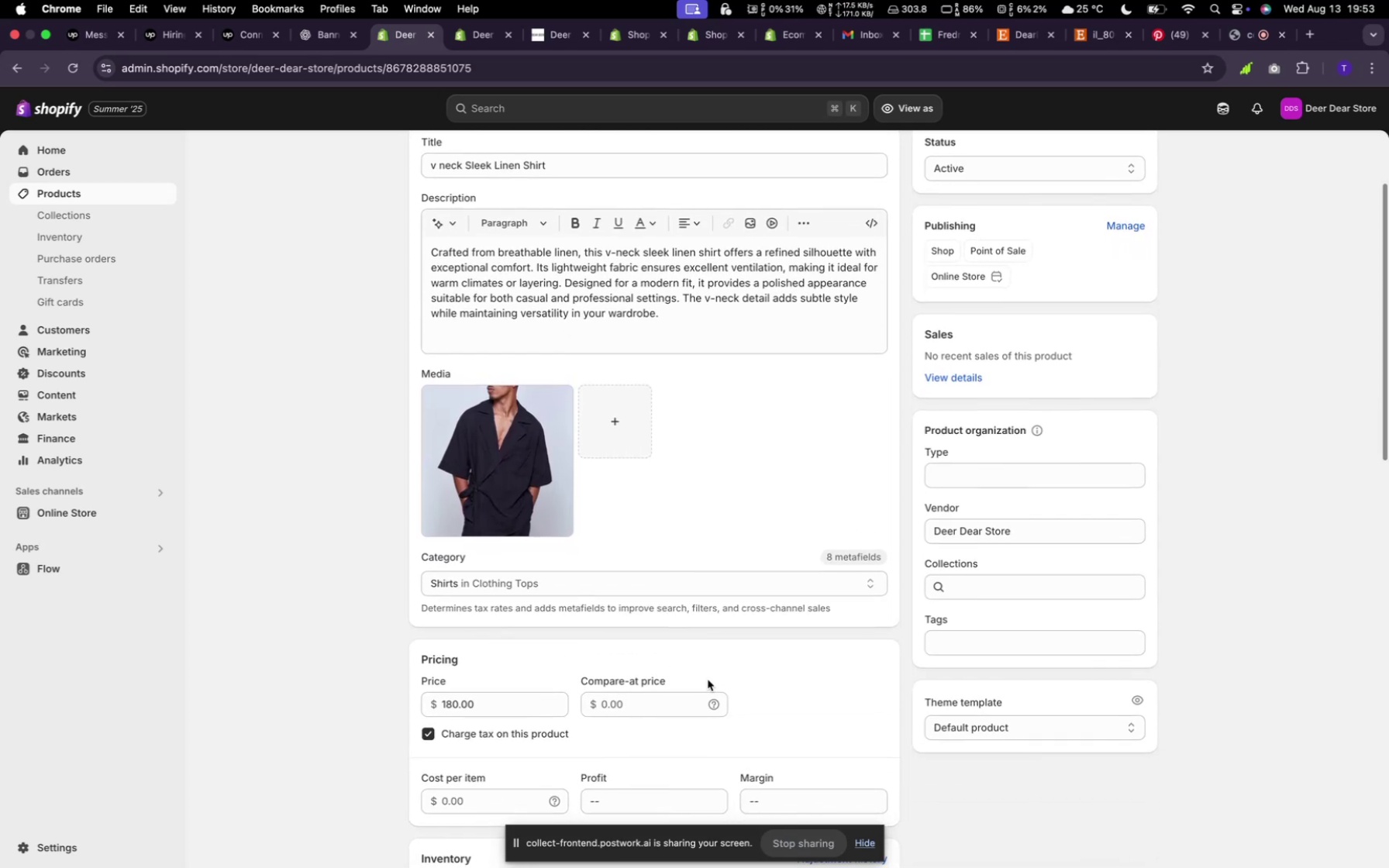 
scroll: coordinate [677, 682], scroll_direction: down, amount: 3.0
 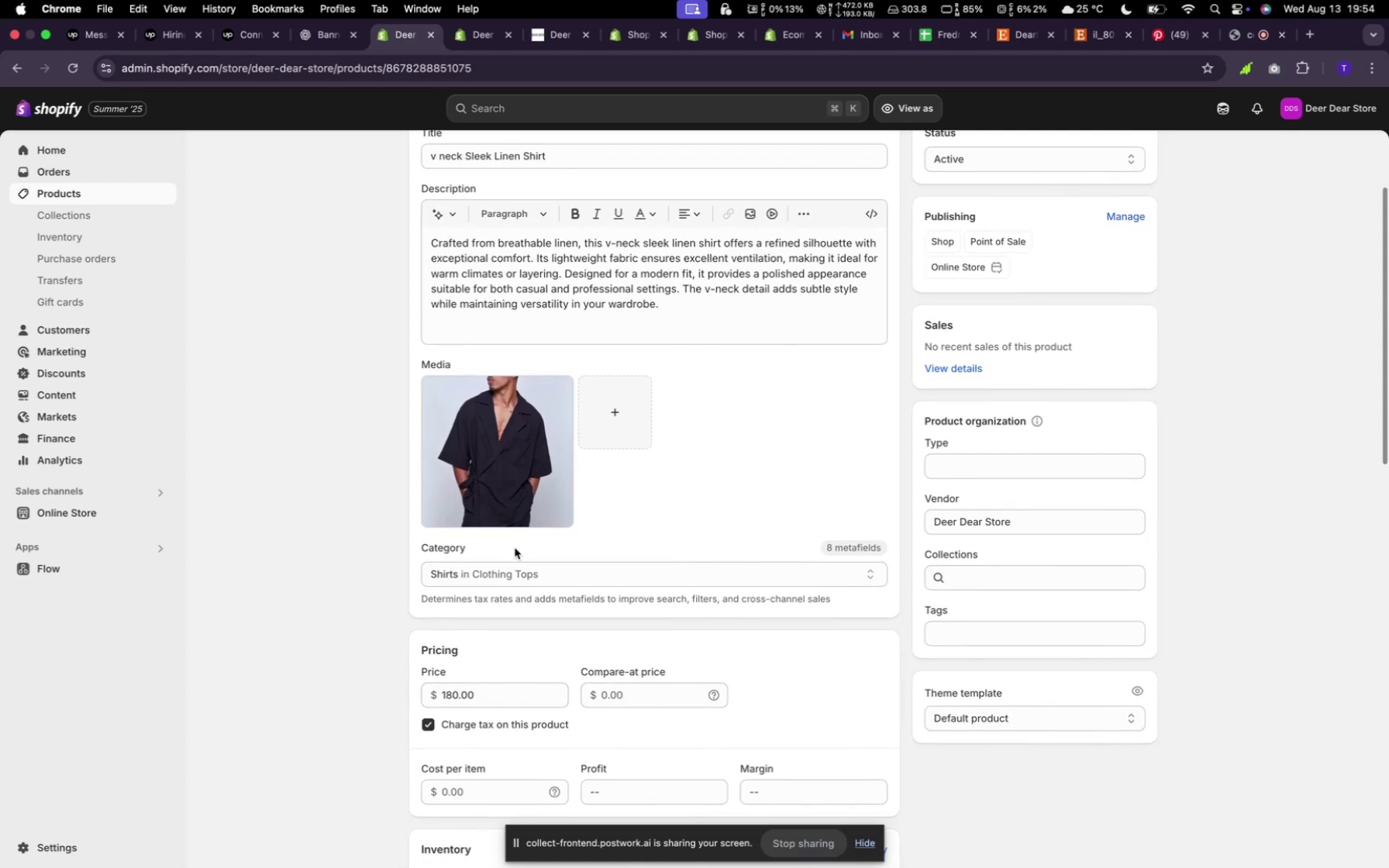 
wait(10.41)
 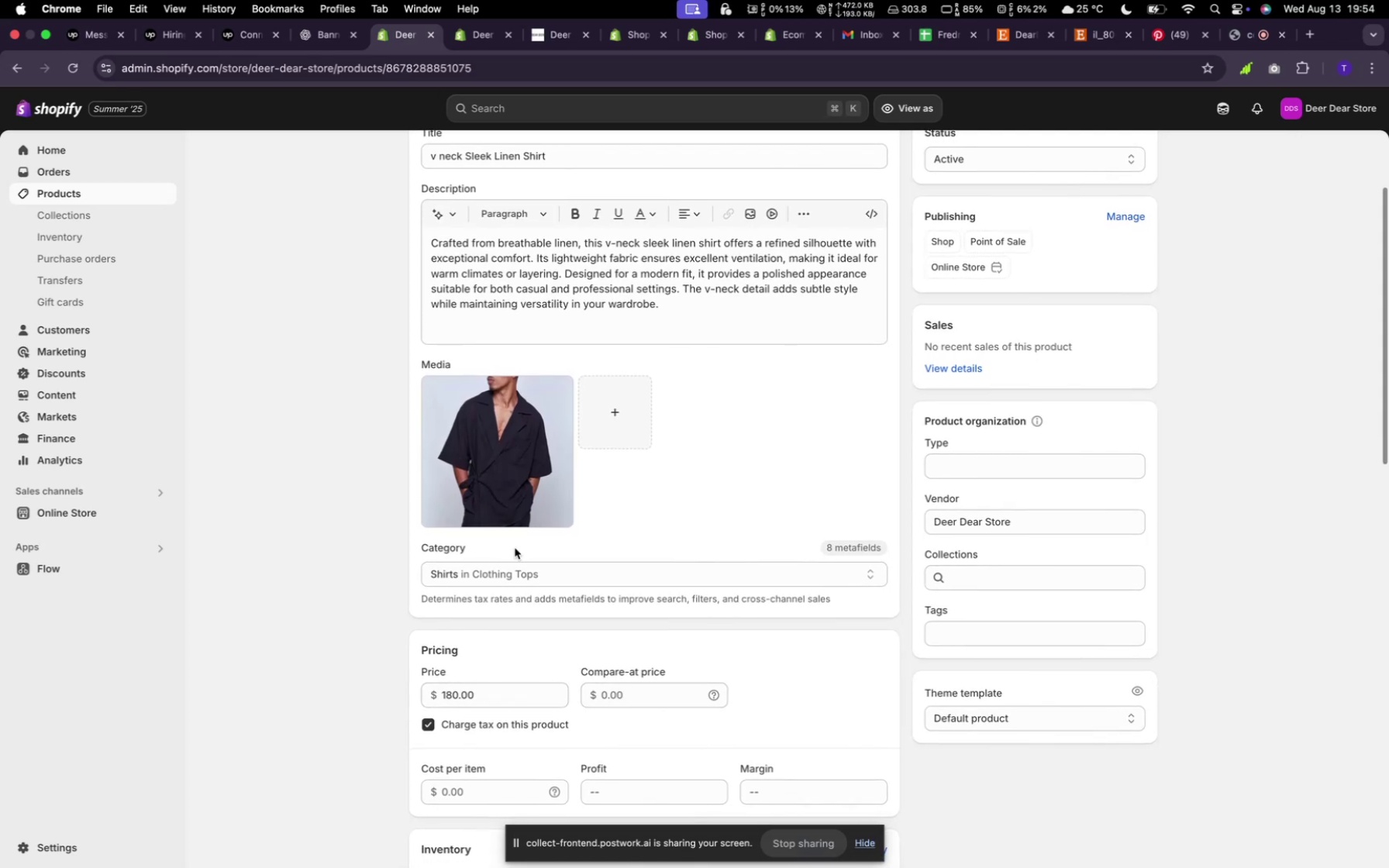 
scroll: coordinate [517, 546], scroll_direction: down, amount: 4.0
 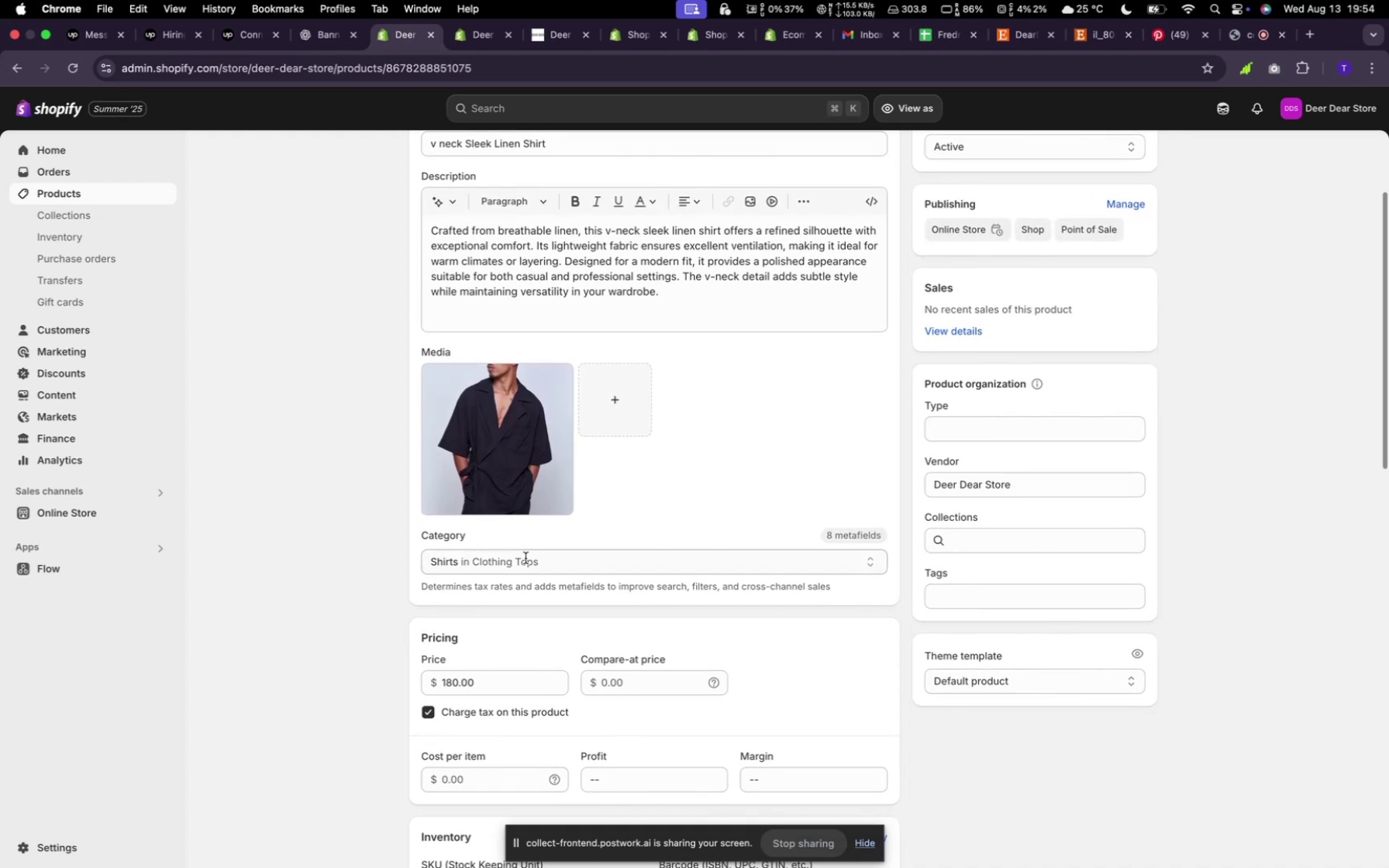 
scroll: coordinate [665, 536], scroll_direction: up, amount: 9.0
 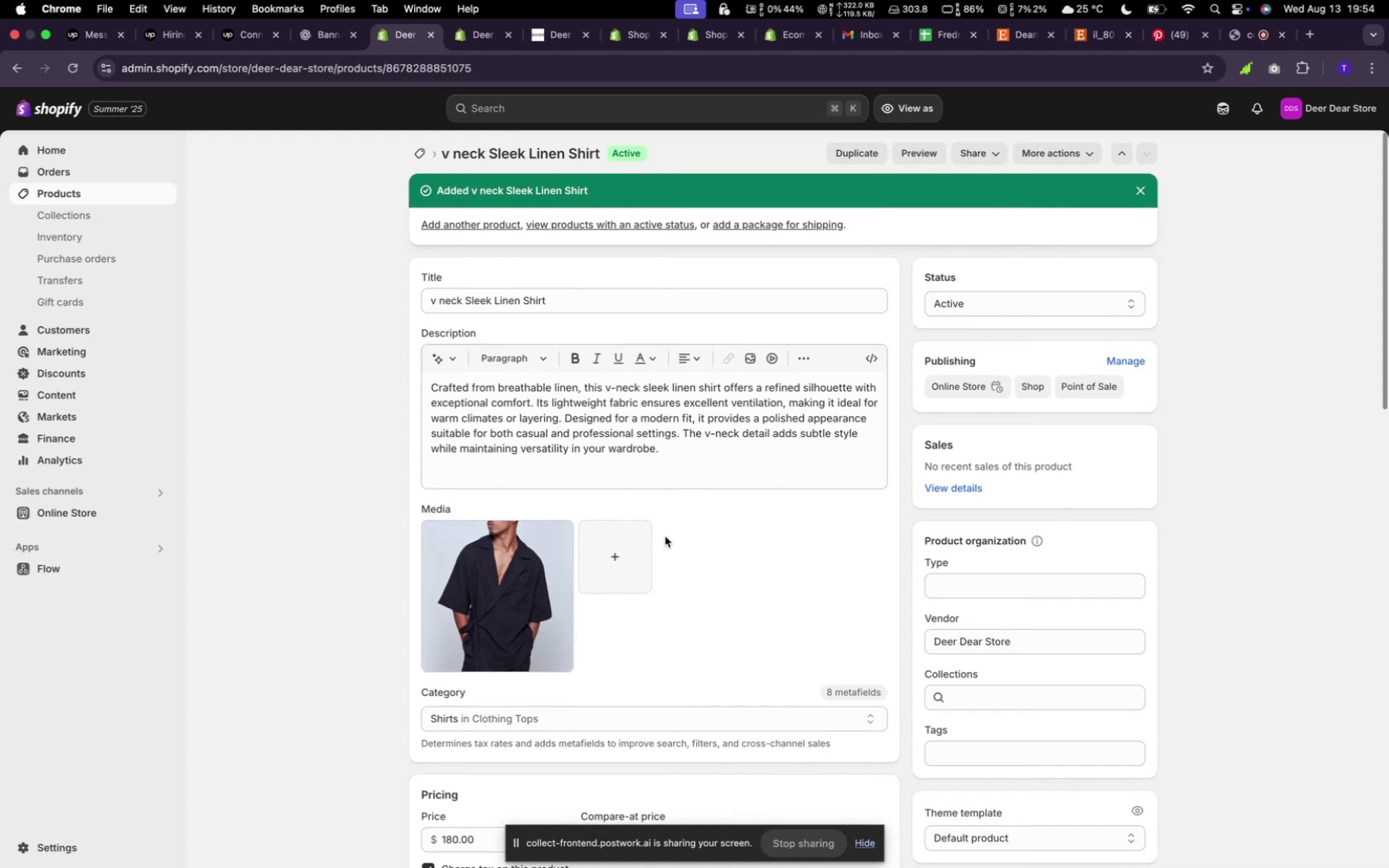 
scroll: coordinate [663, 539], scroll_direction: down, amount: 25.0
 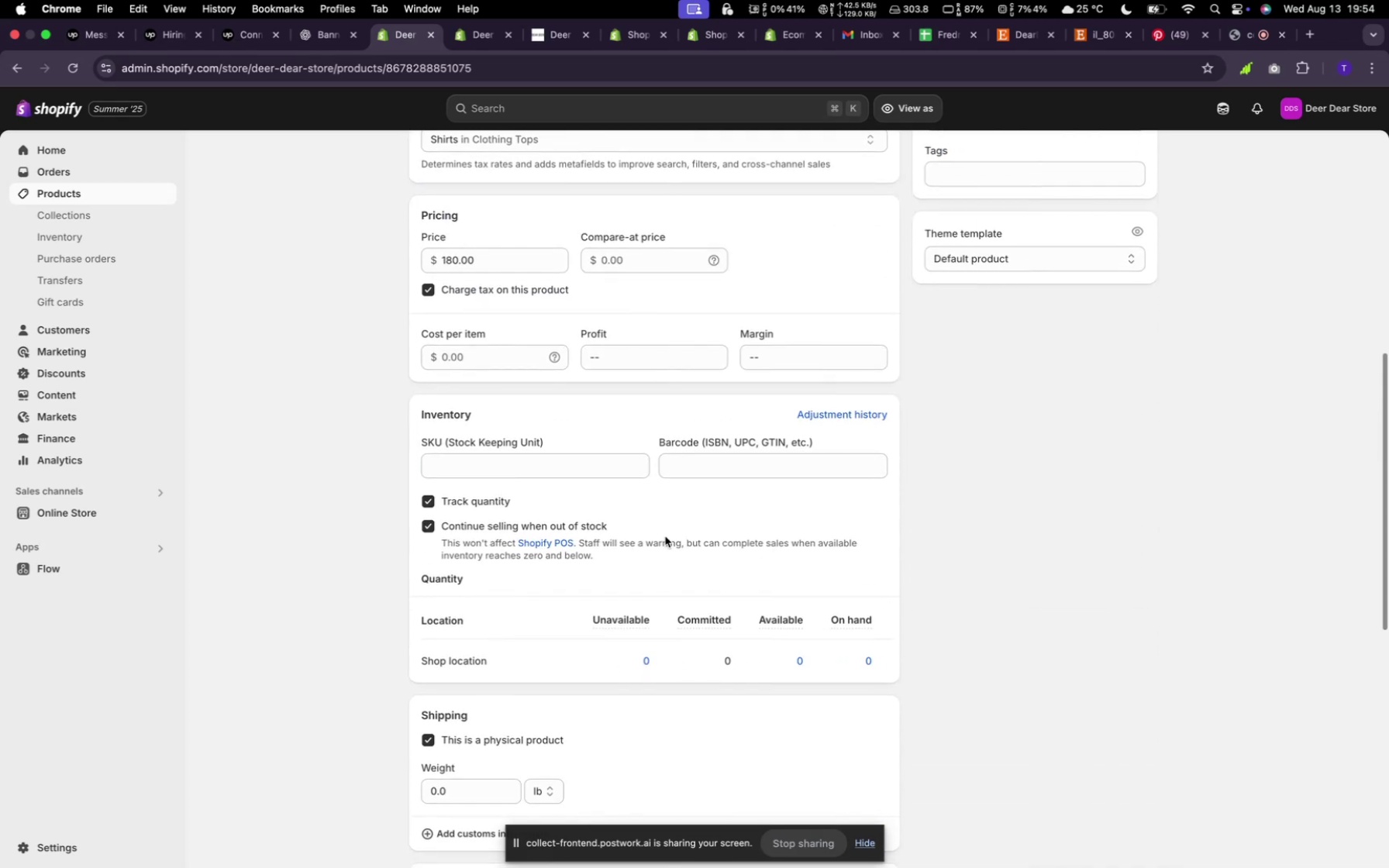 
scroll: coordinate [665, 536], scroll_direction: down, amount: 4.0
 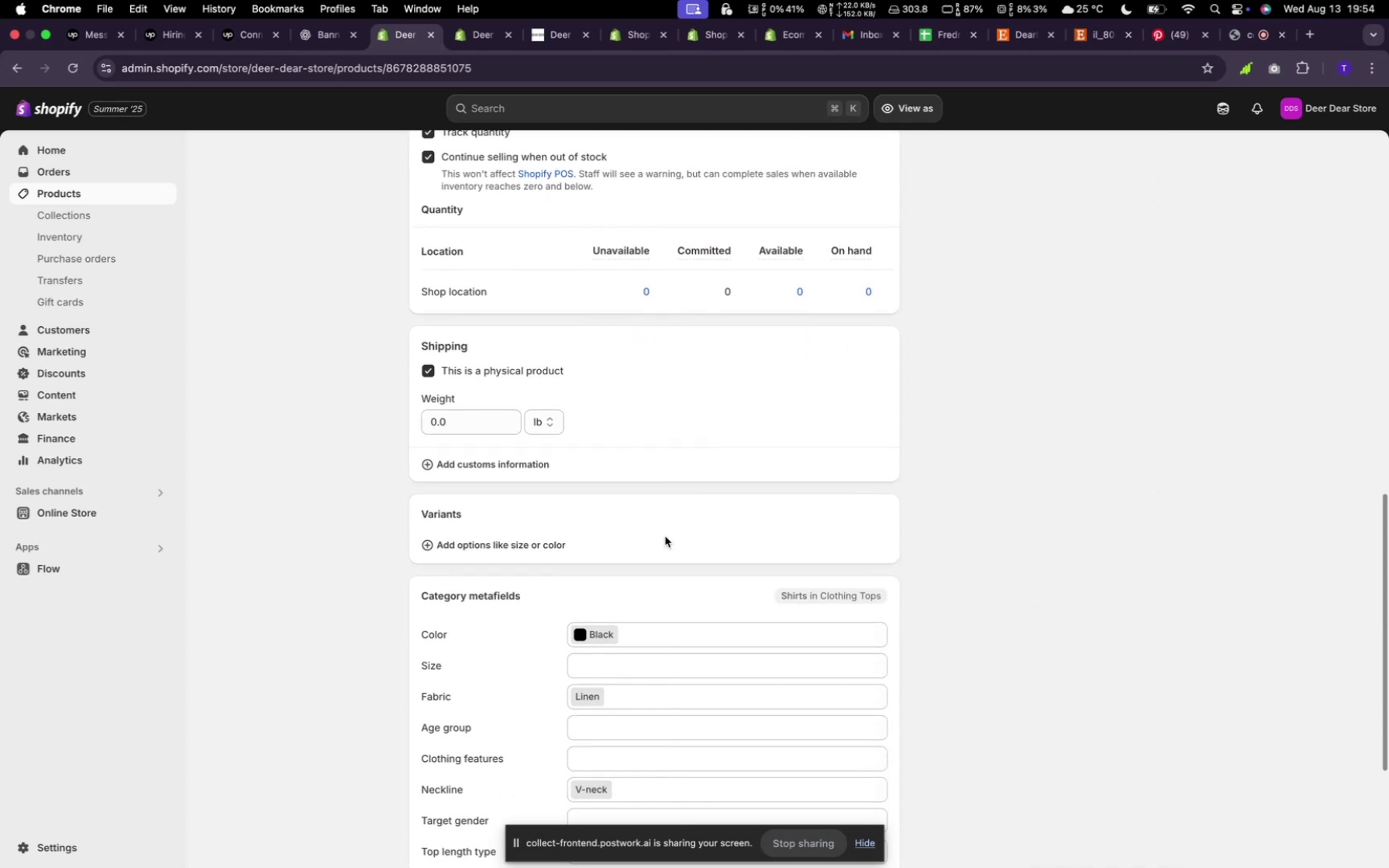 
scroll: coordinate [665, 547], scroll_direction: up, amount: 23.0
 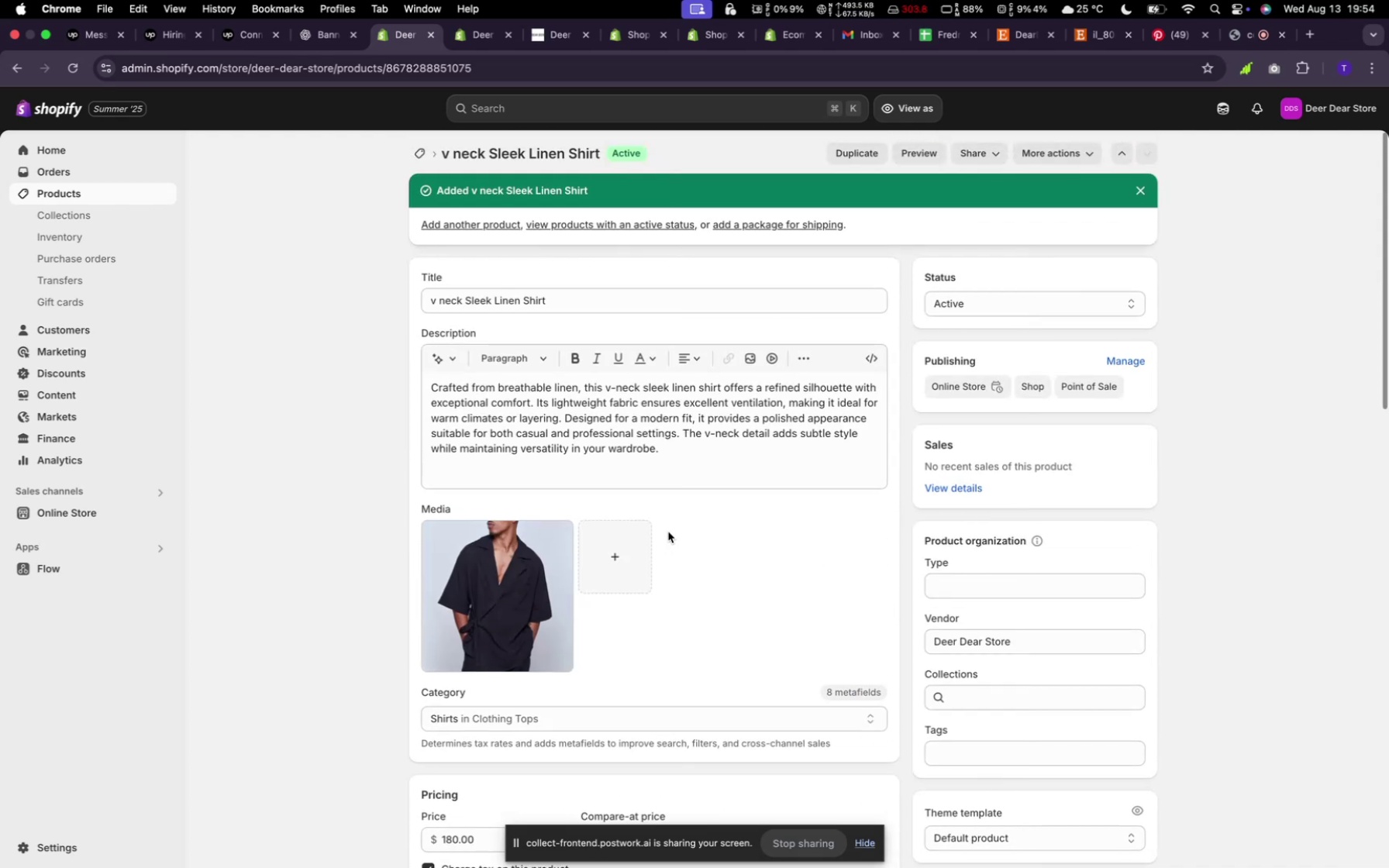 
wait(6.48)
 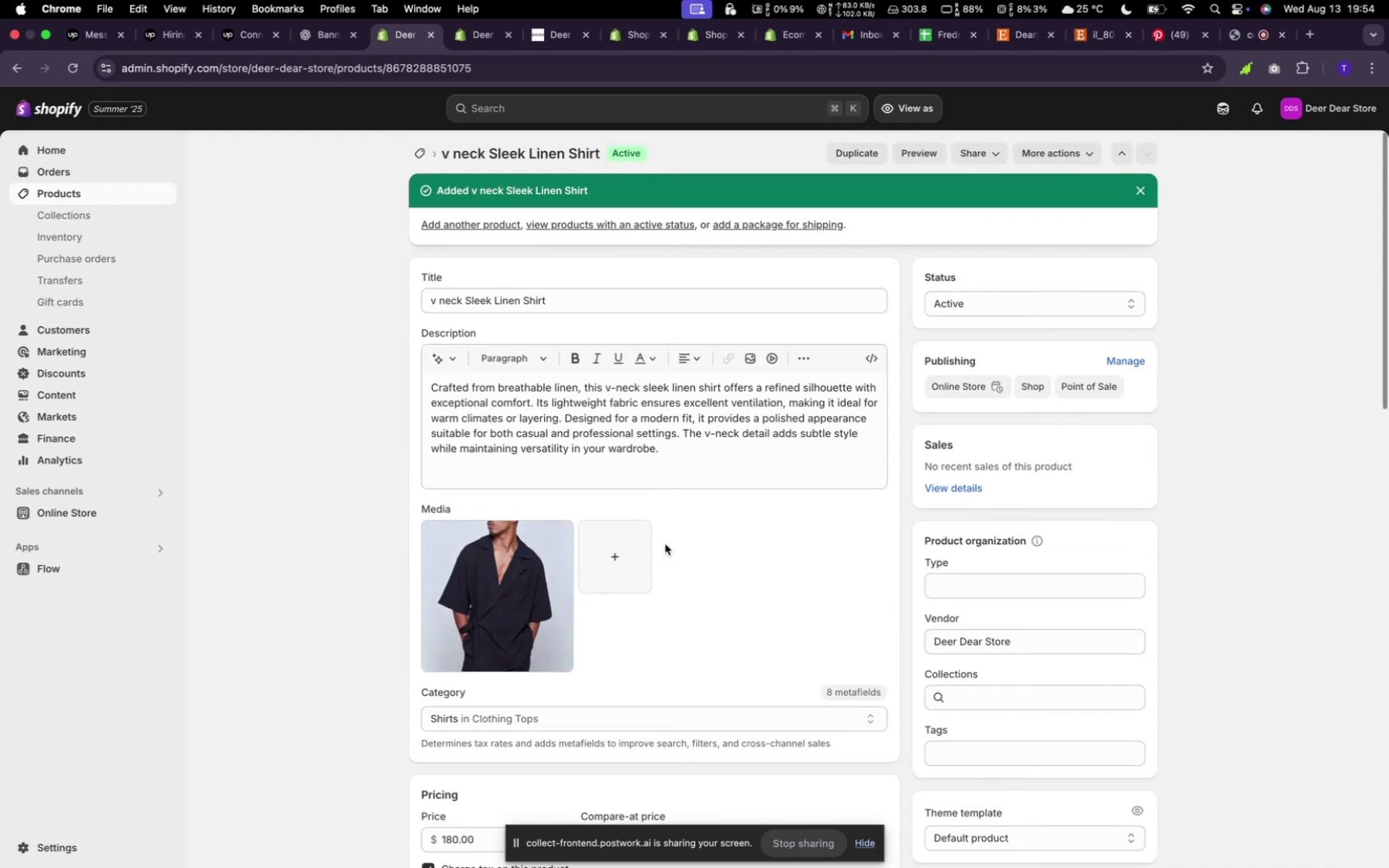 
scroll: coordinate [667, 534], scroll_direction: up, amount: 23.0
 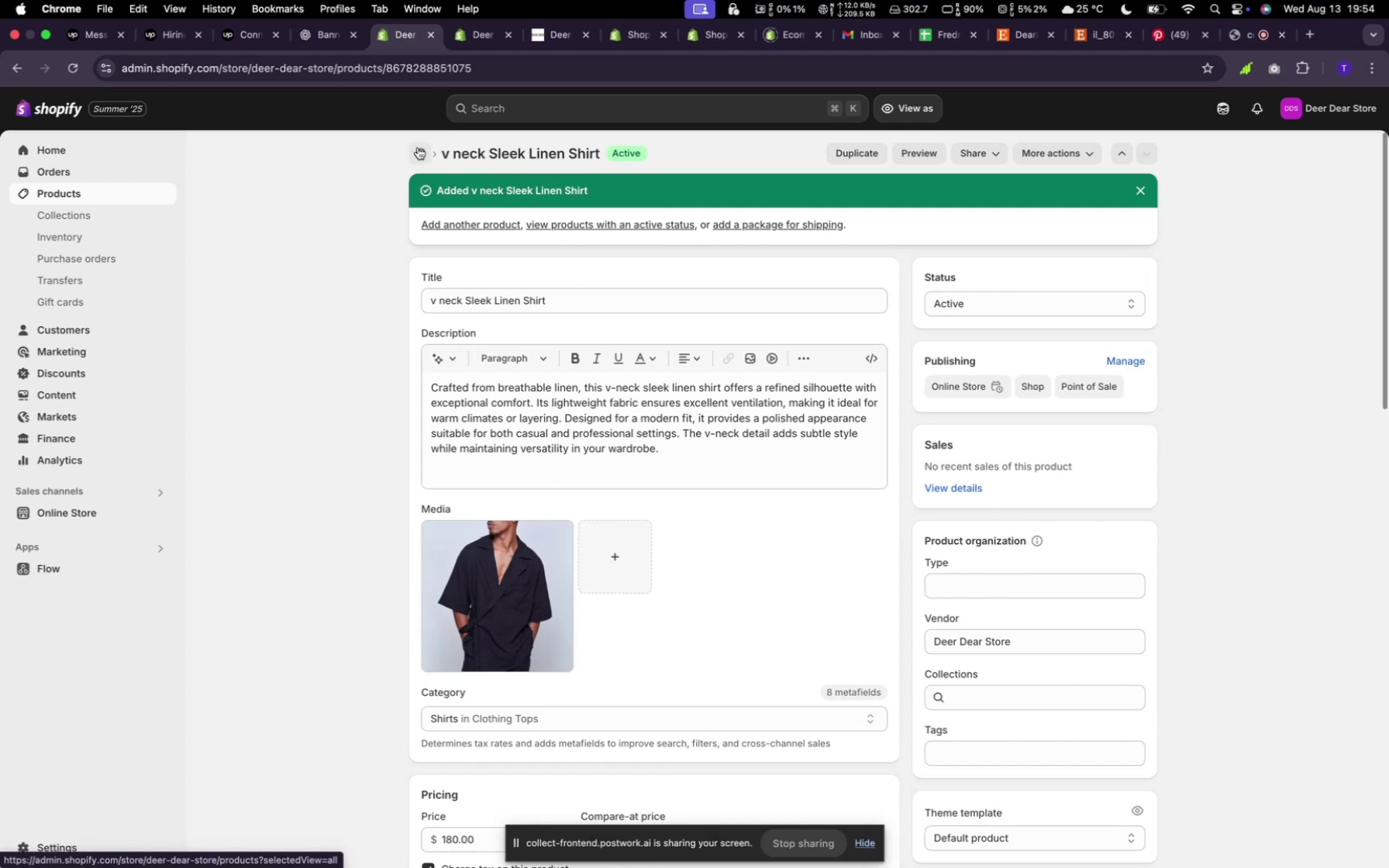 
wait(12.06)
 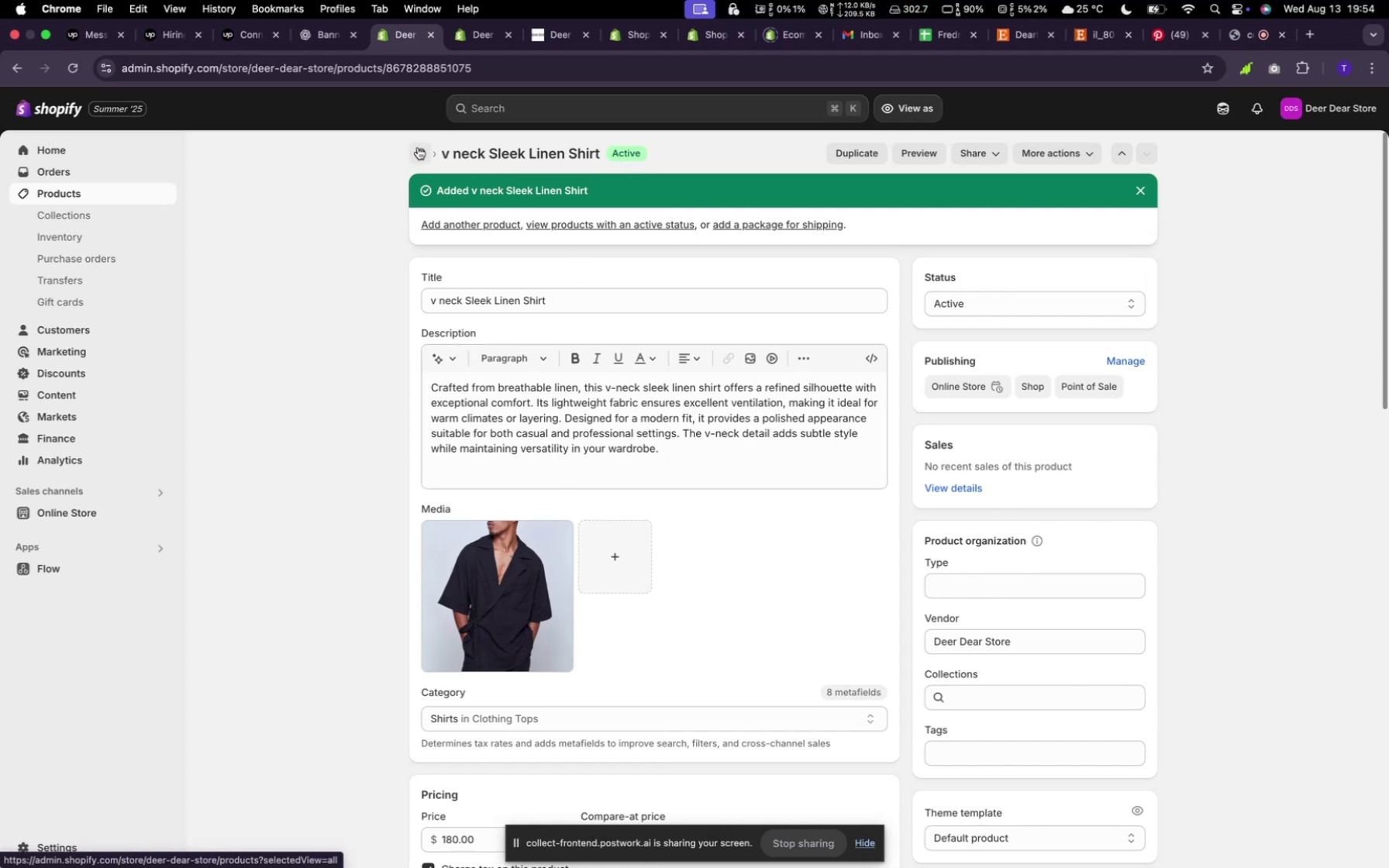 
left_click([418, 147])
 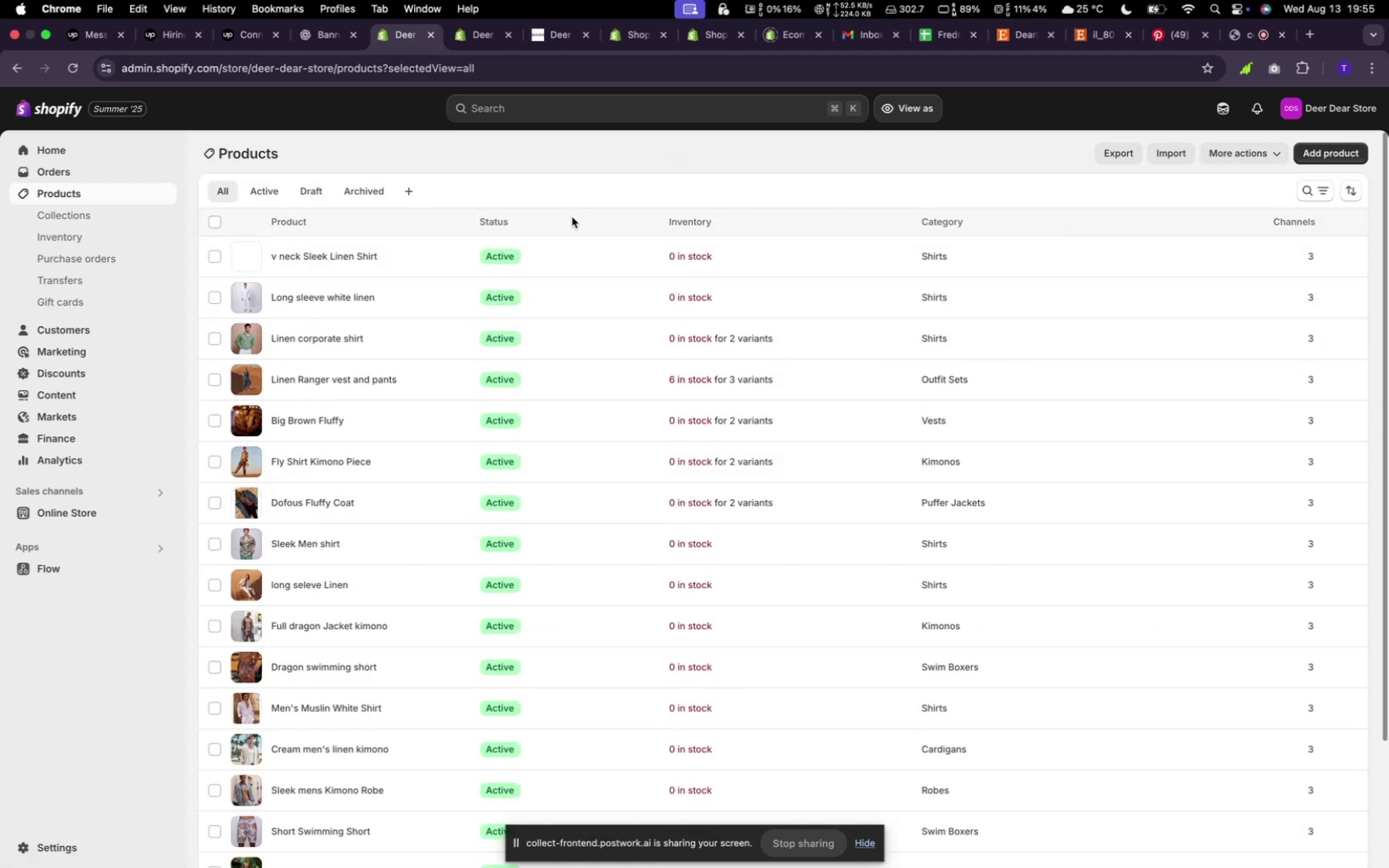 
scroll: coordinate [467, 330], scroll_direction: up, amount: 39.0
 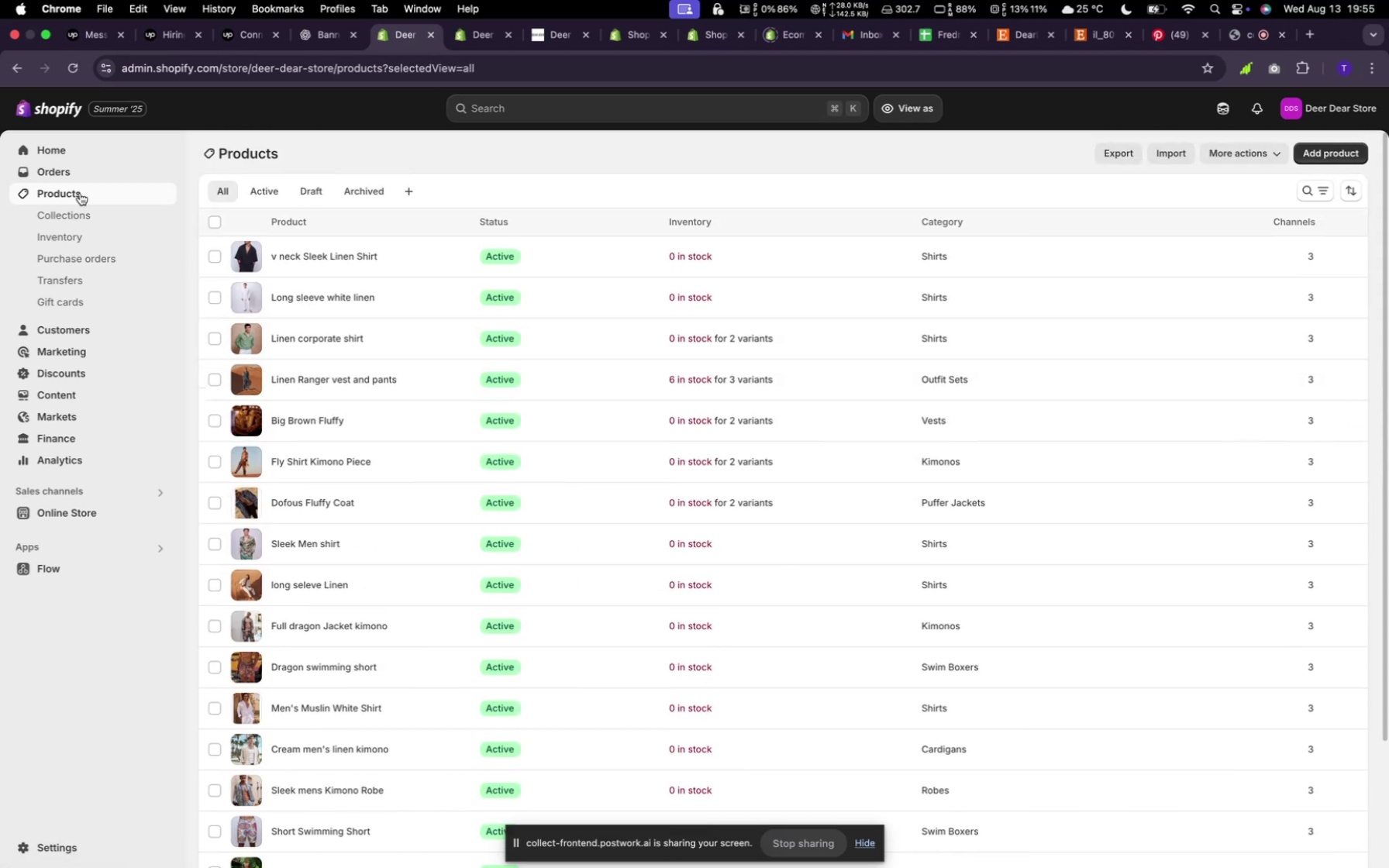 
left_click([64, 210])
 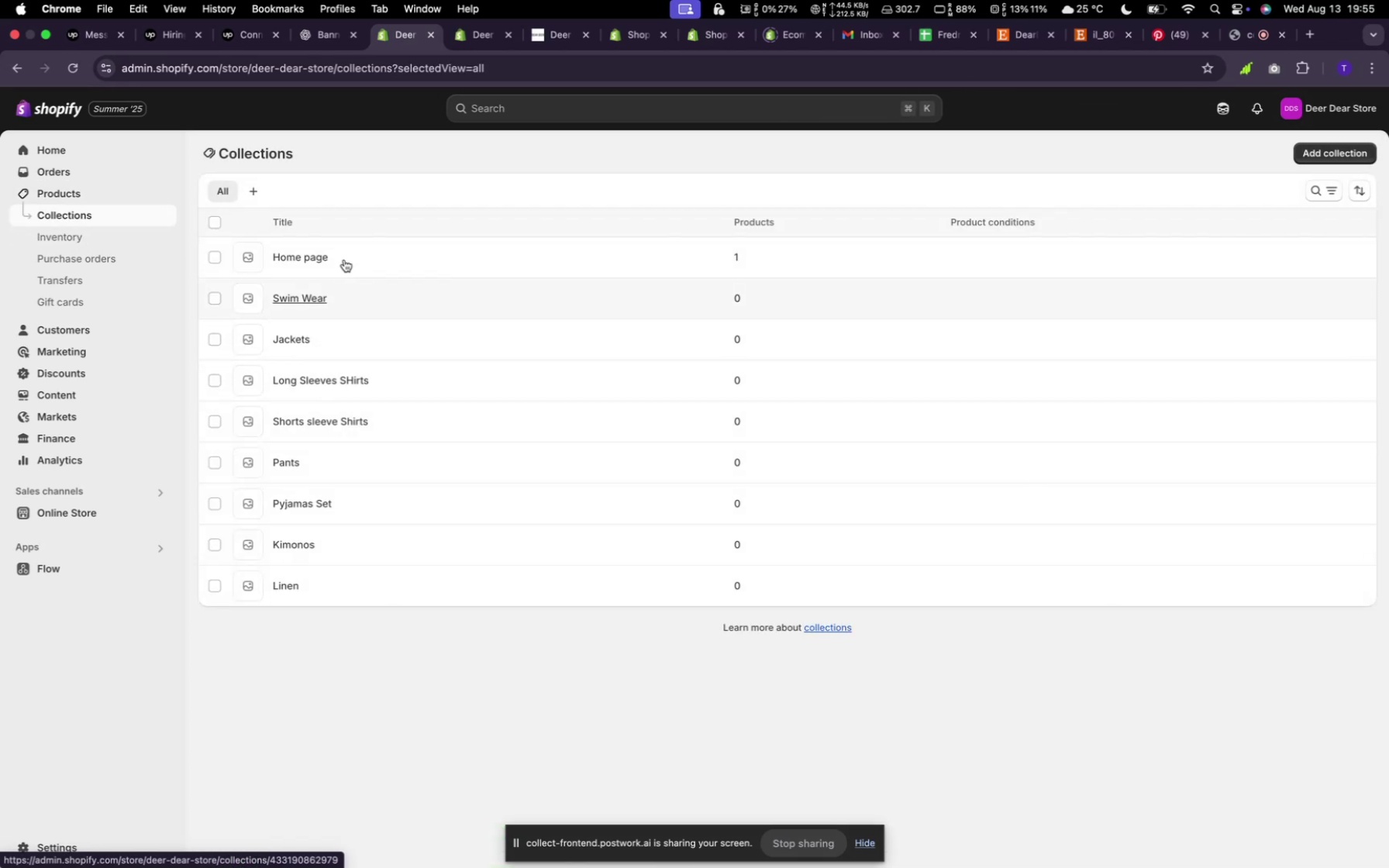 
left_click([303, 292])
 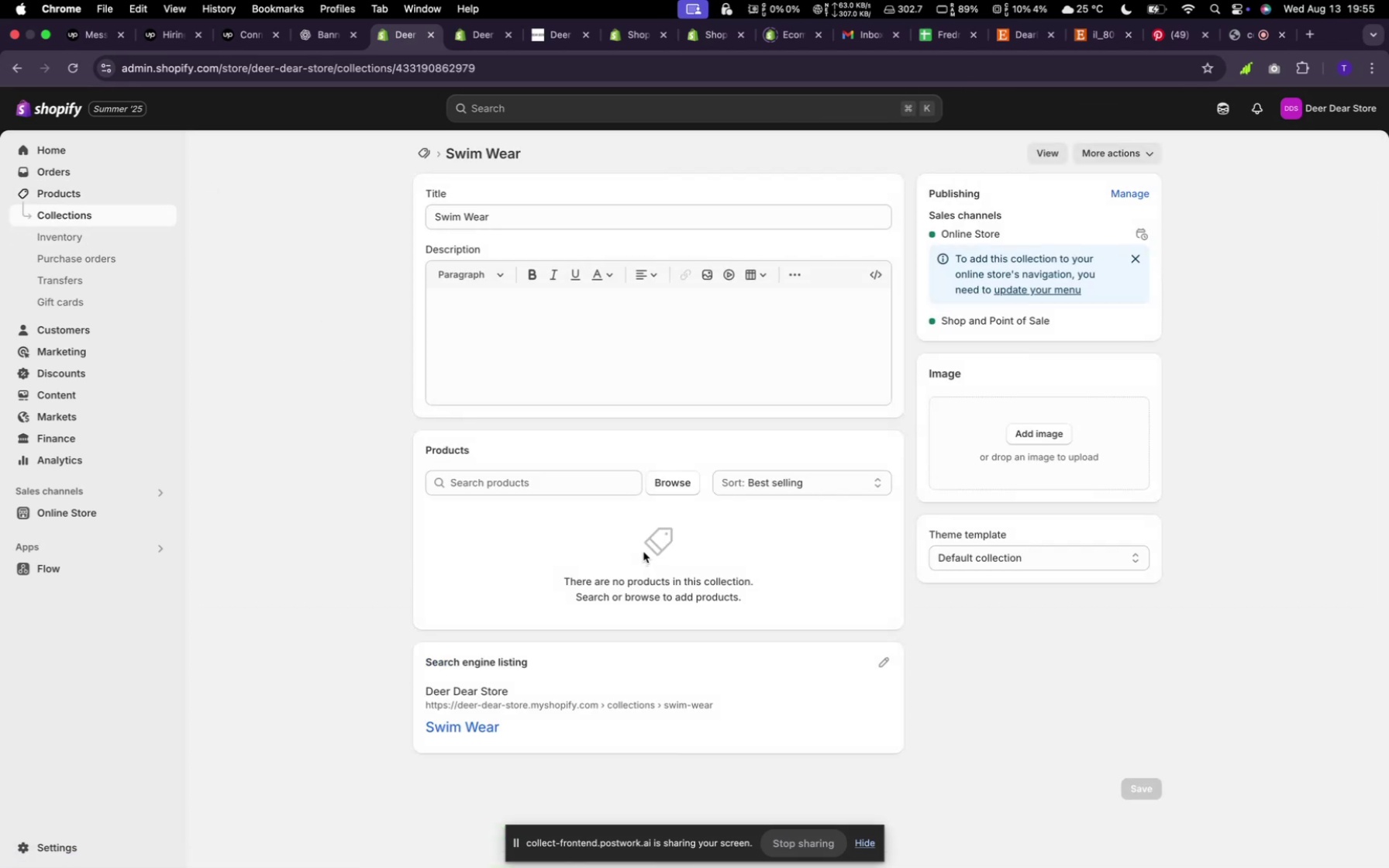 
wait(6.95)
 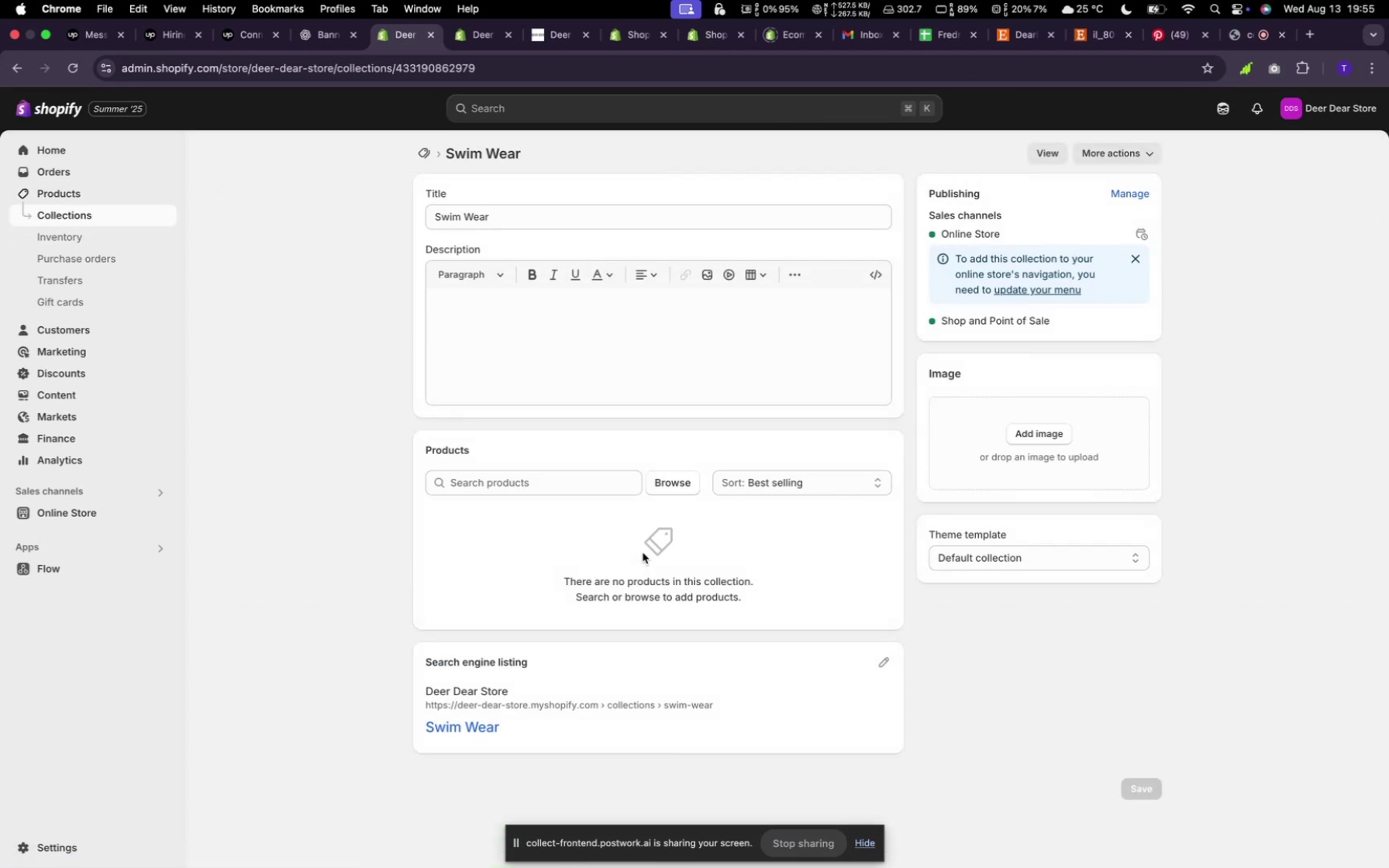 
scroll: coordinate [643, 552], scroll_direction: down, amount: 1.0
 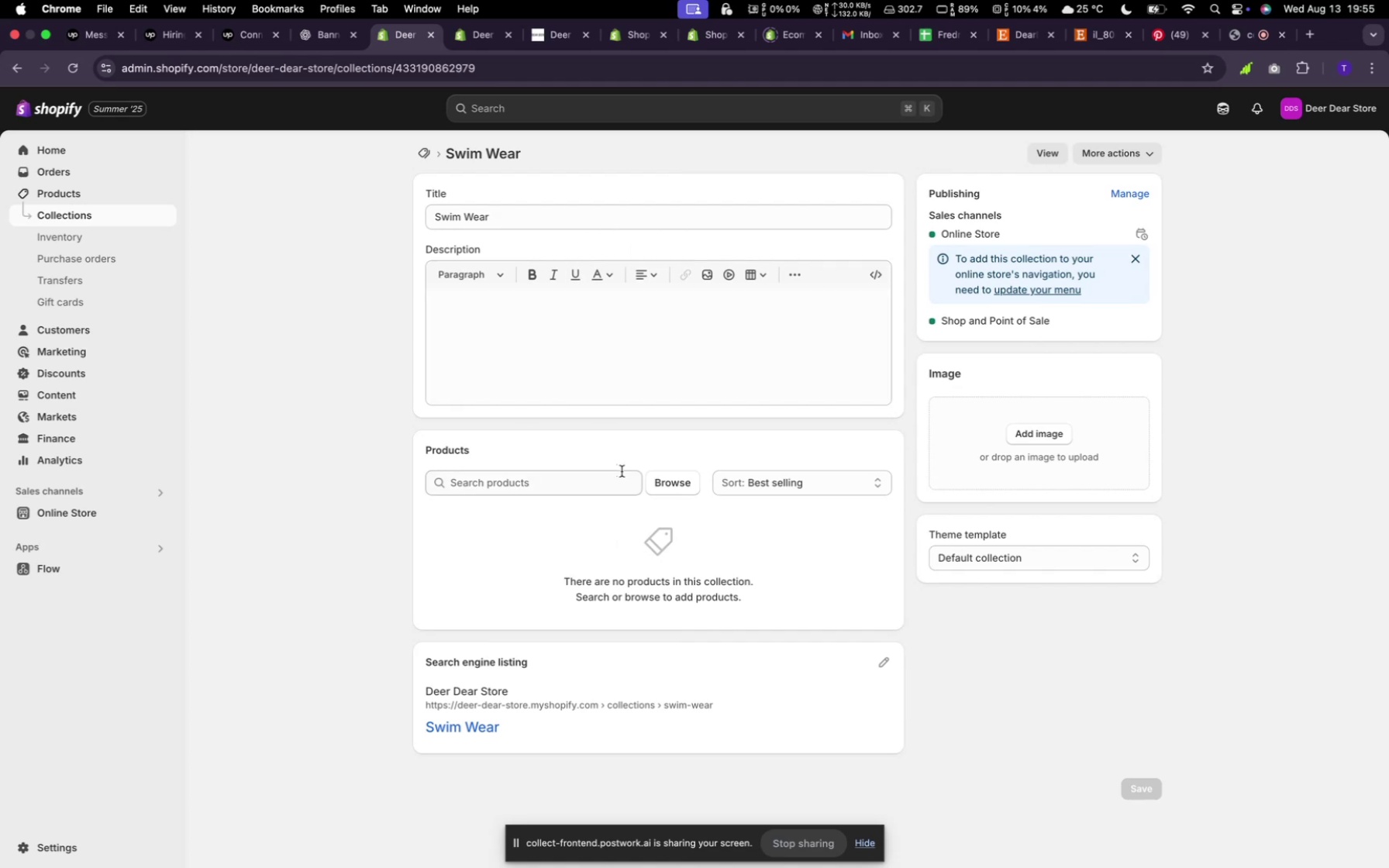 
left_click([672, 487])
 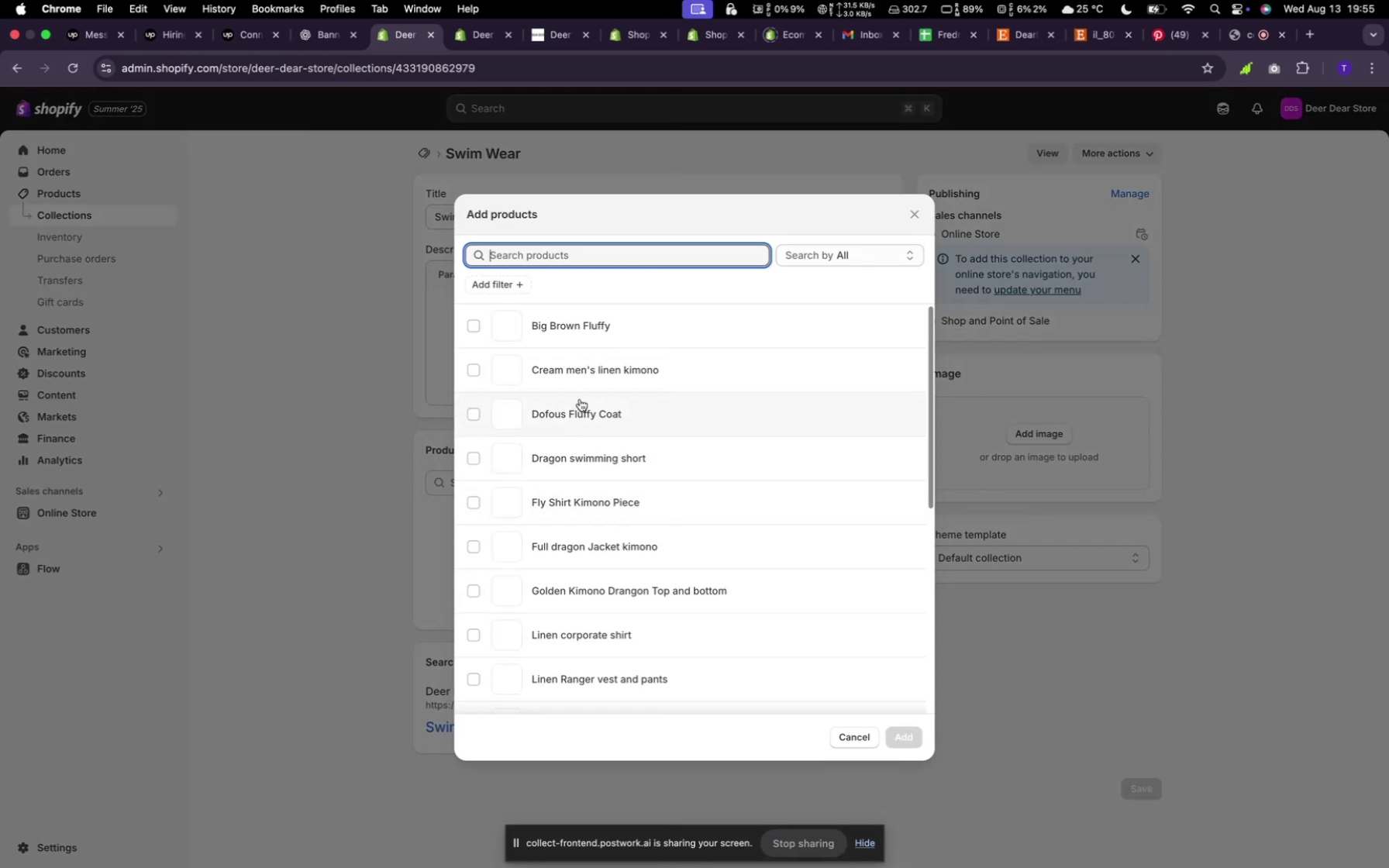 
wait(8.85)
 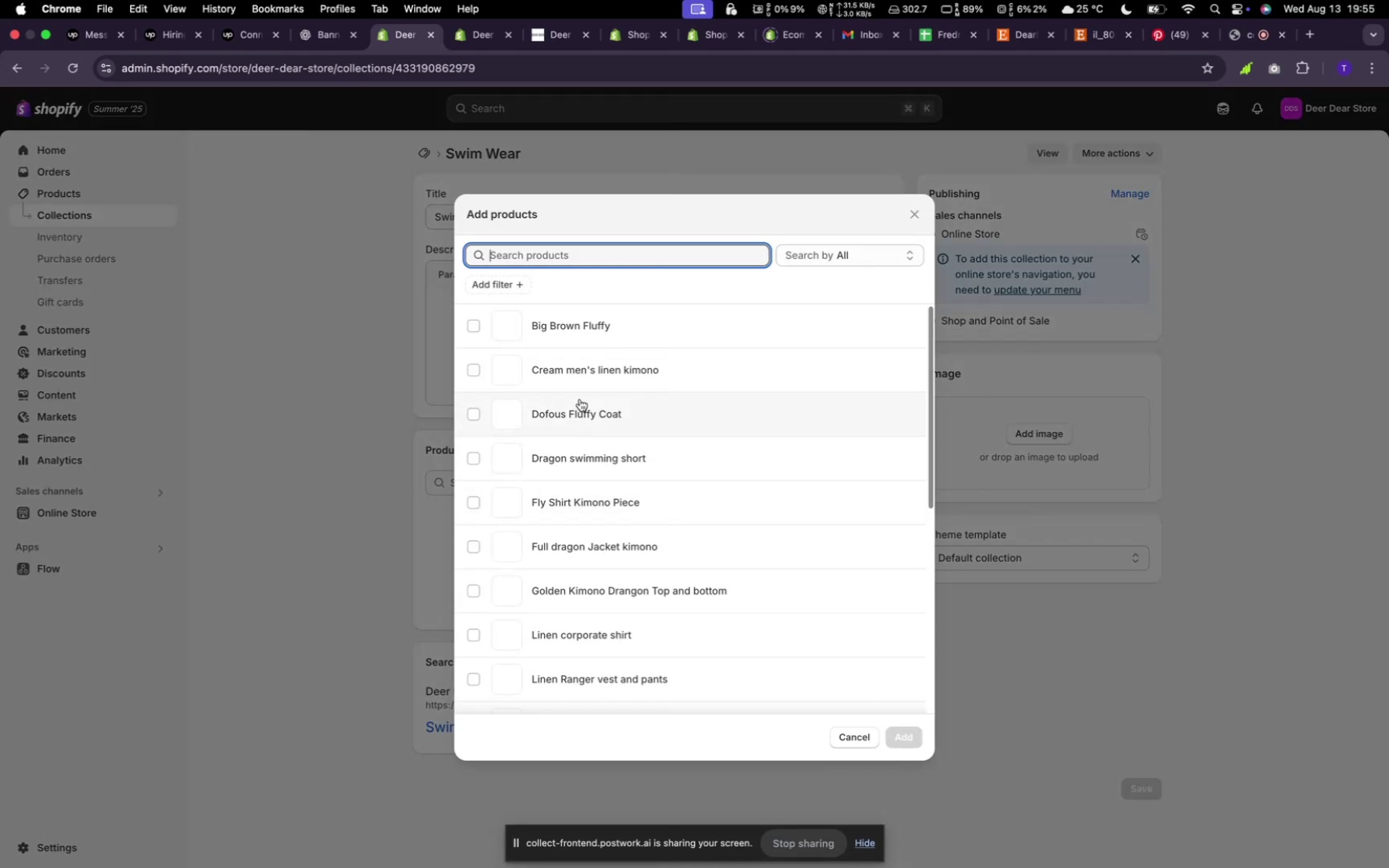 
mouse_move([624, 487])
 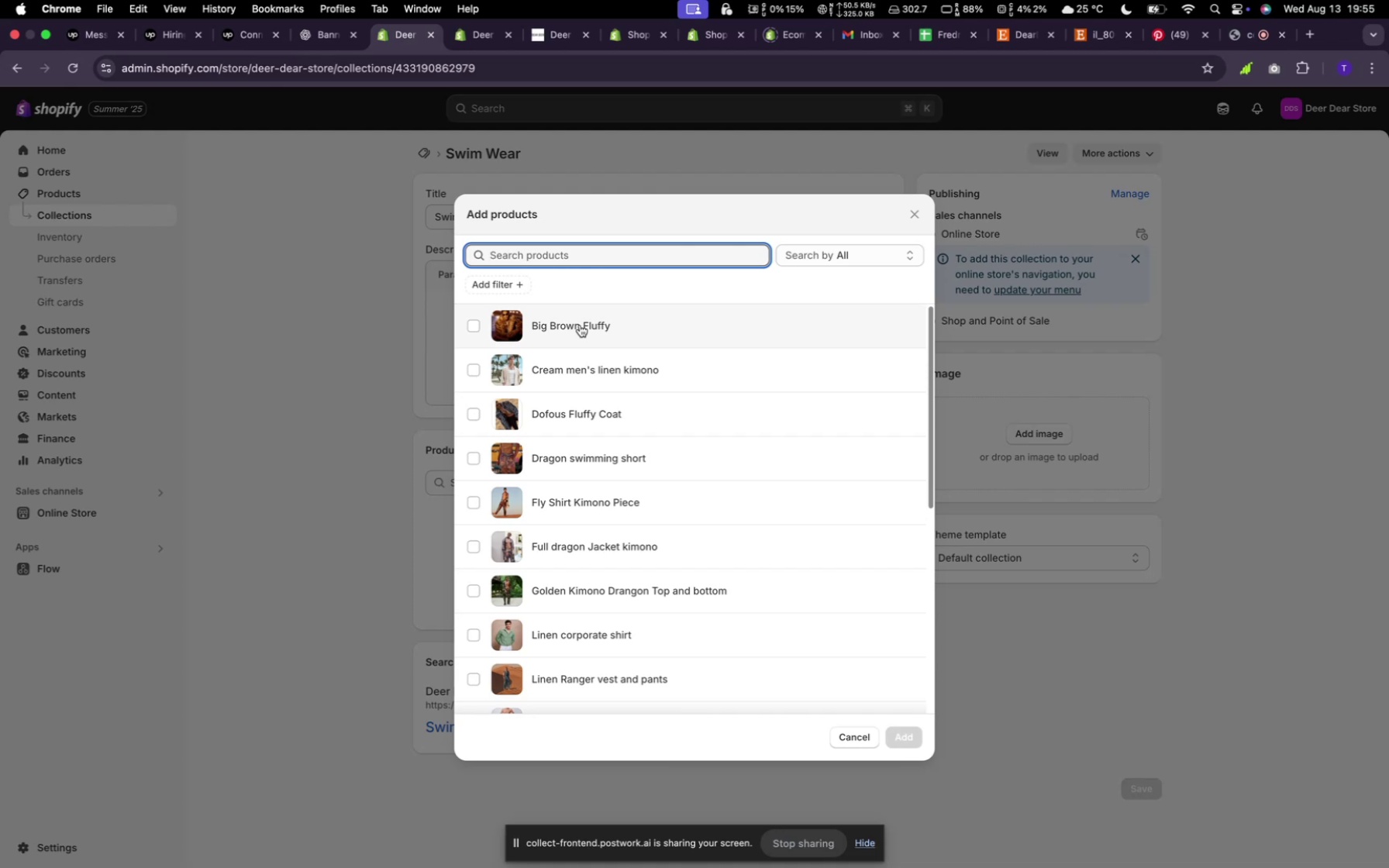 
wait(10.38)
 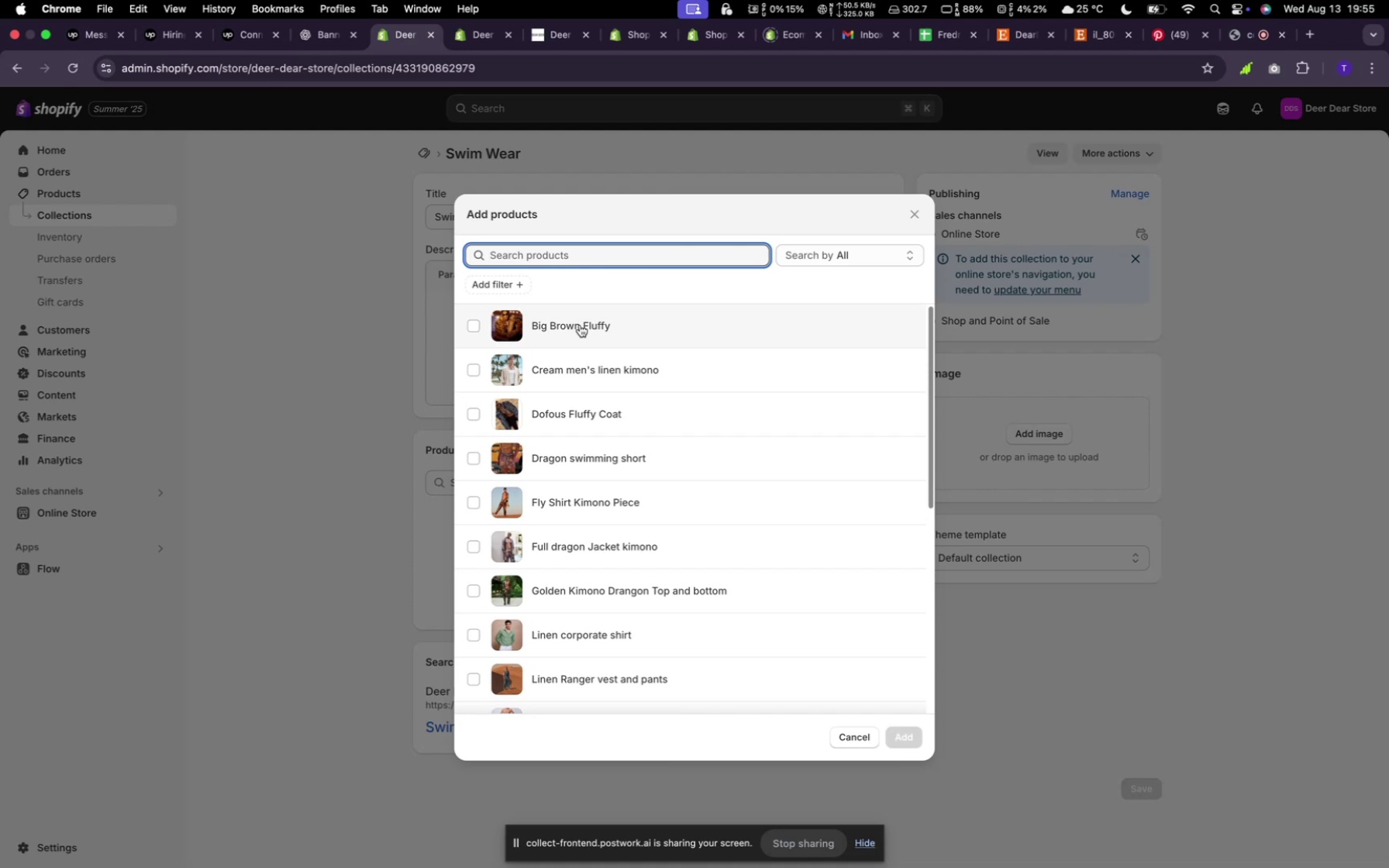 
scroll: coordinate [578, 556], scroll_direction: down, amount: 14.0
 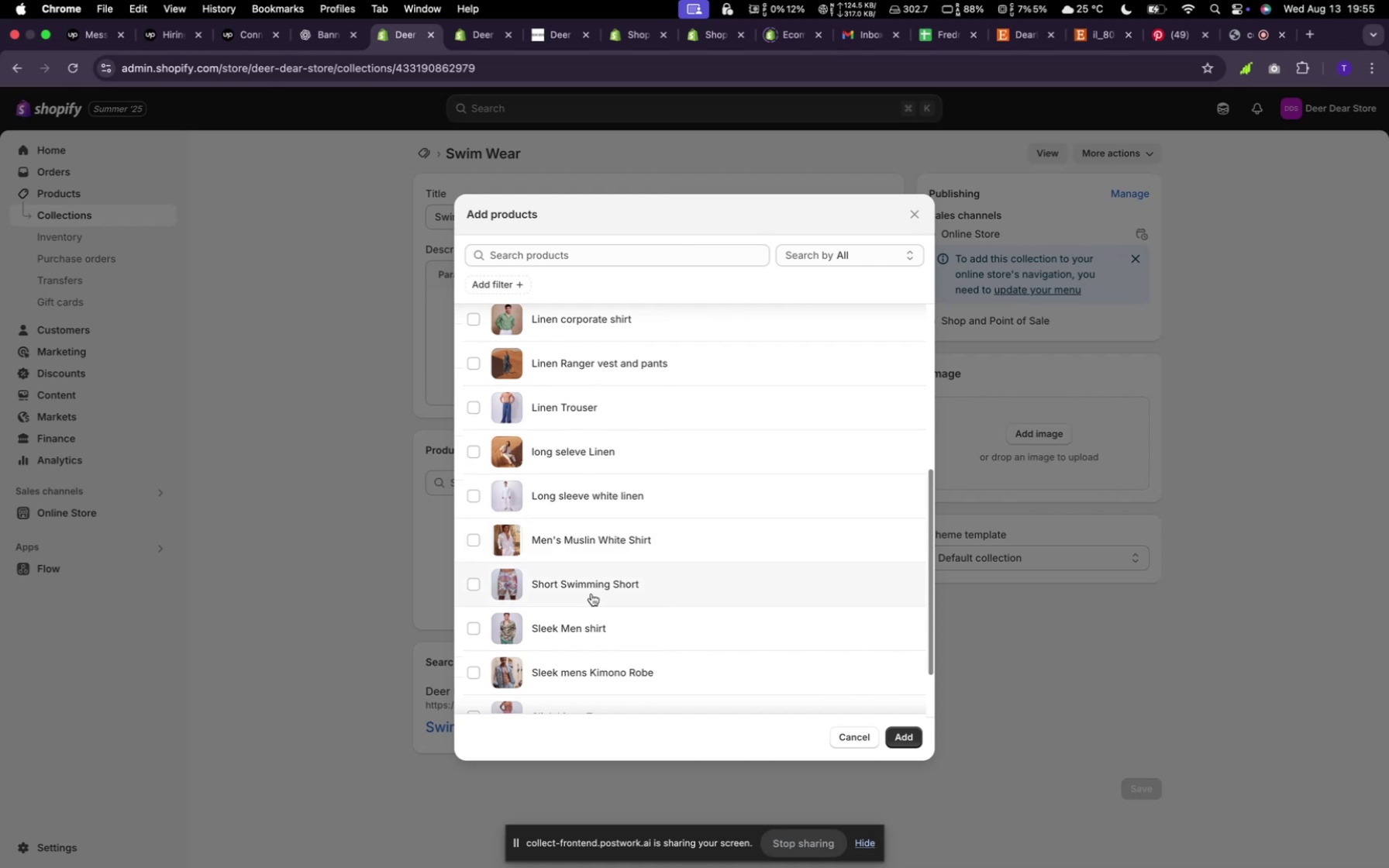 
left_click([591, 591])
 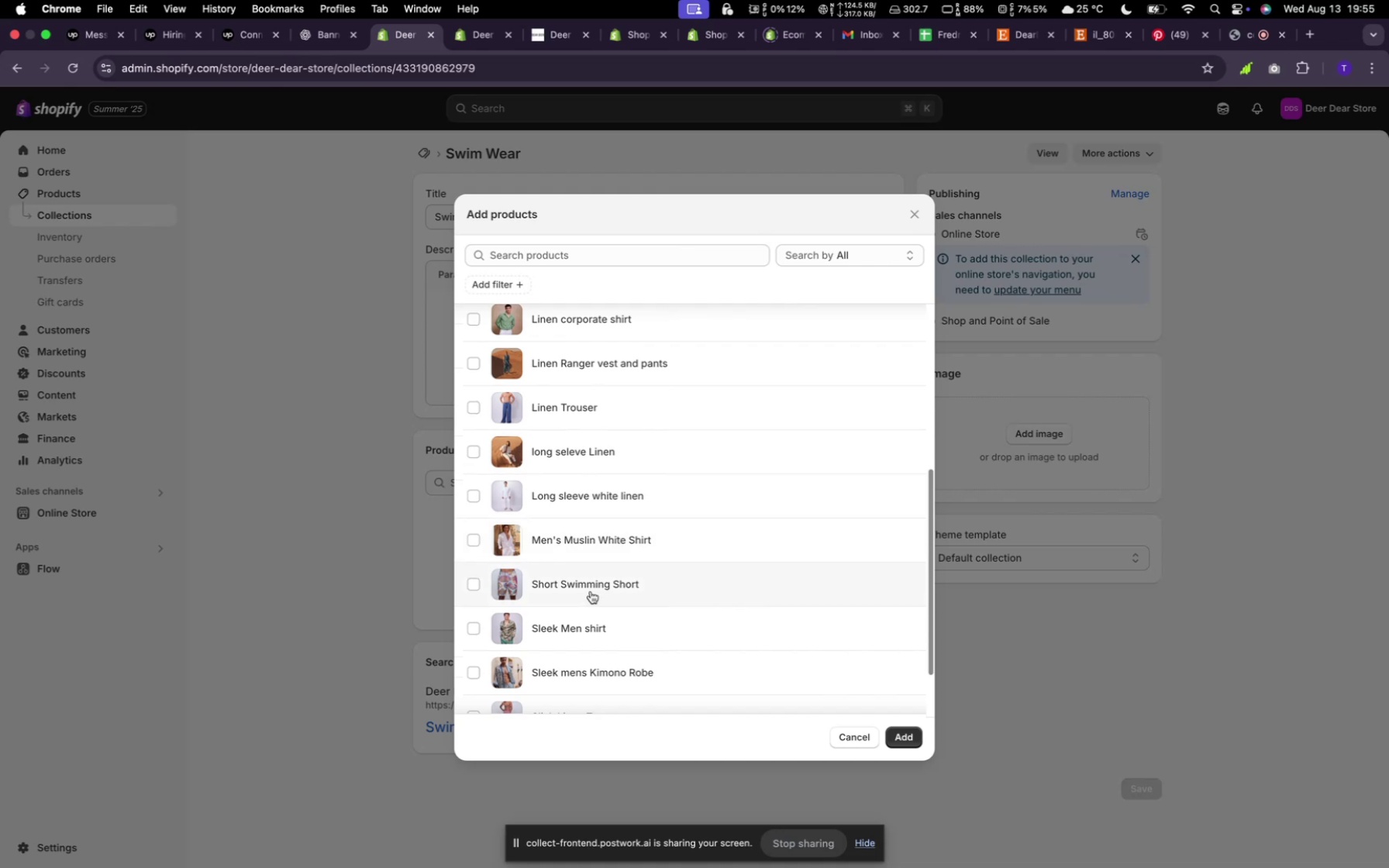 
scroll: coordinate [591, 587], scroll_direction: down, amount: 13.0
 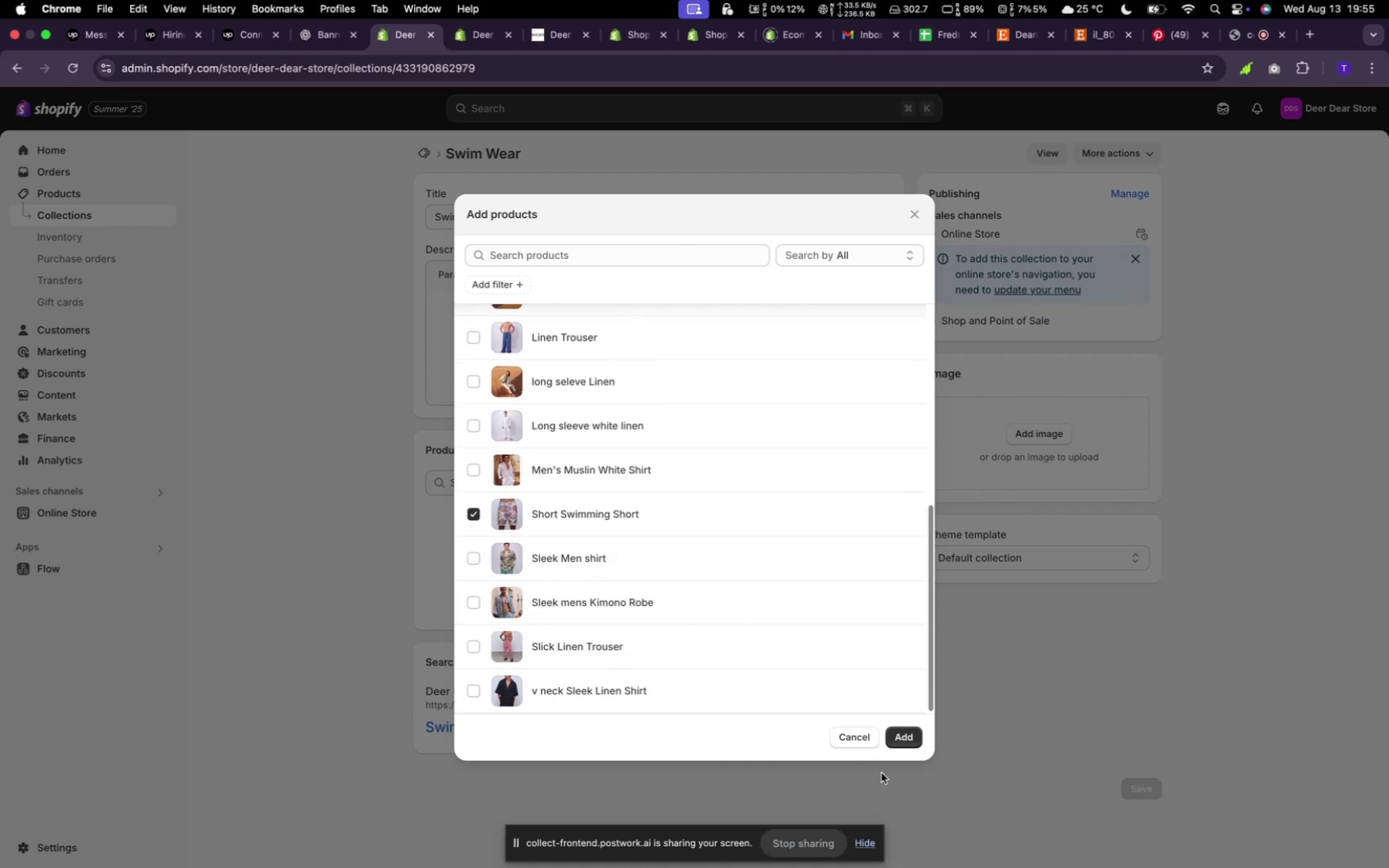 
left_click([902, 742])
 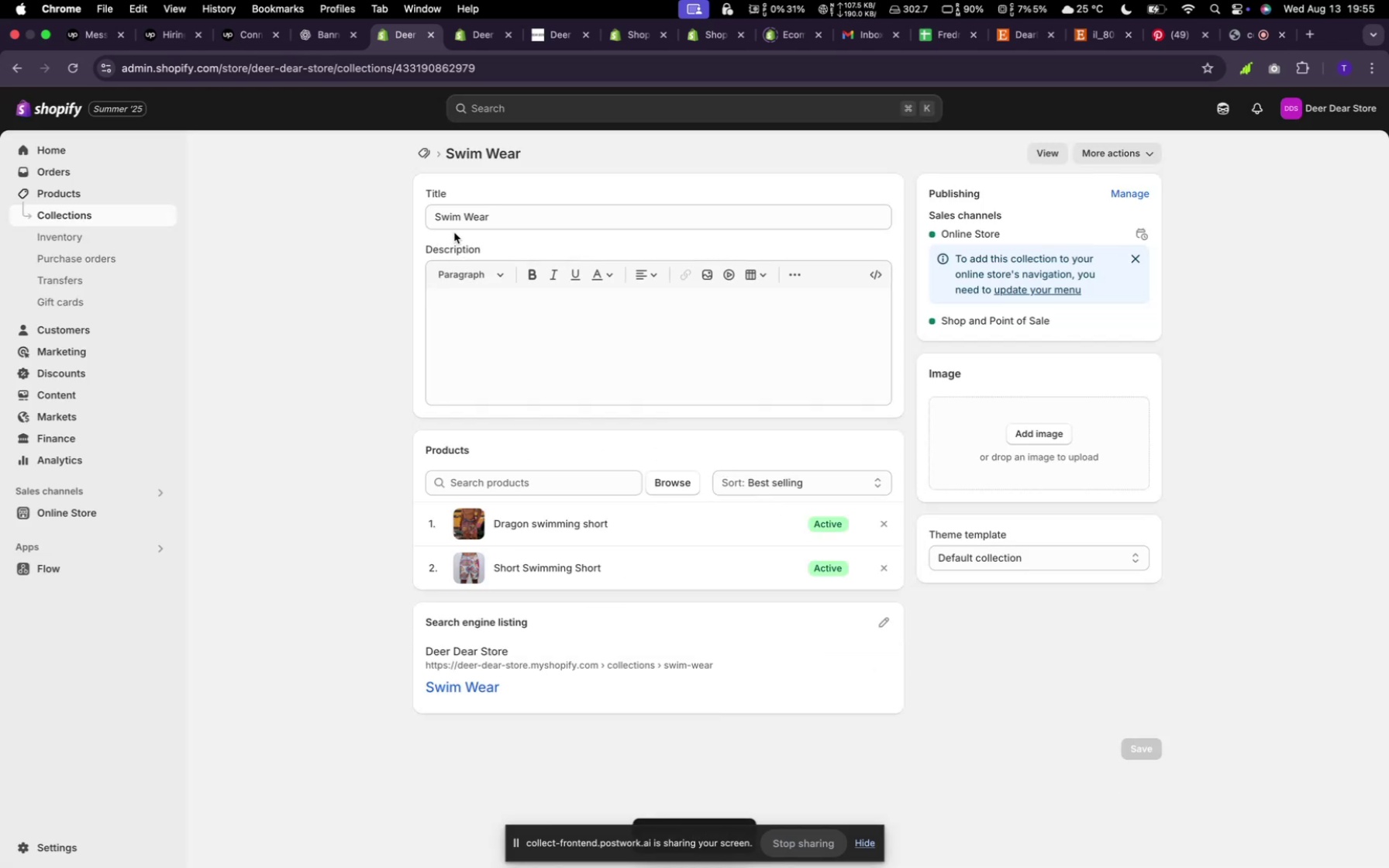 
left_click([419, 153])
 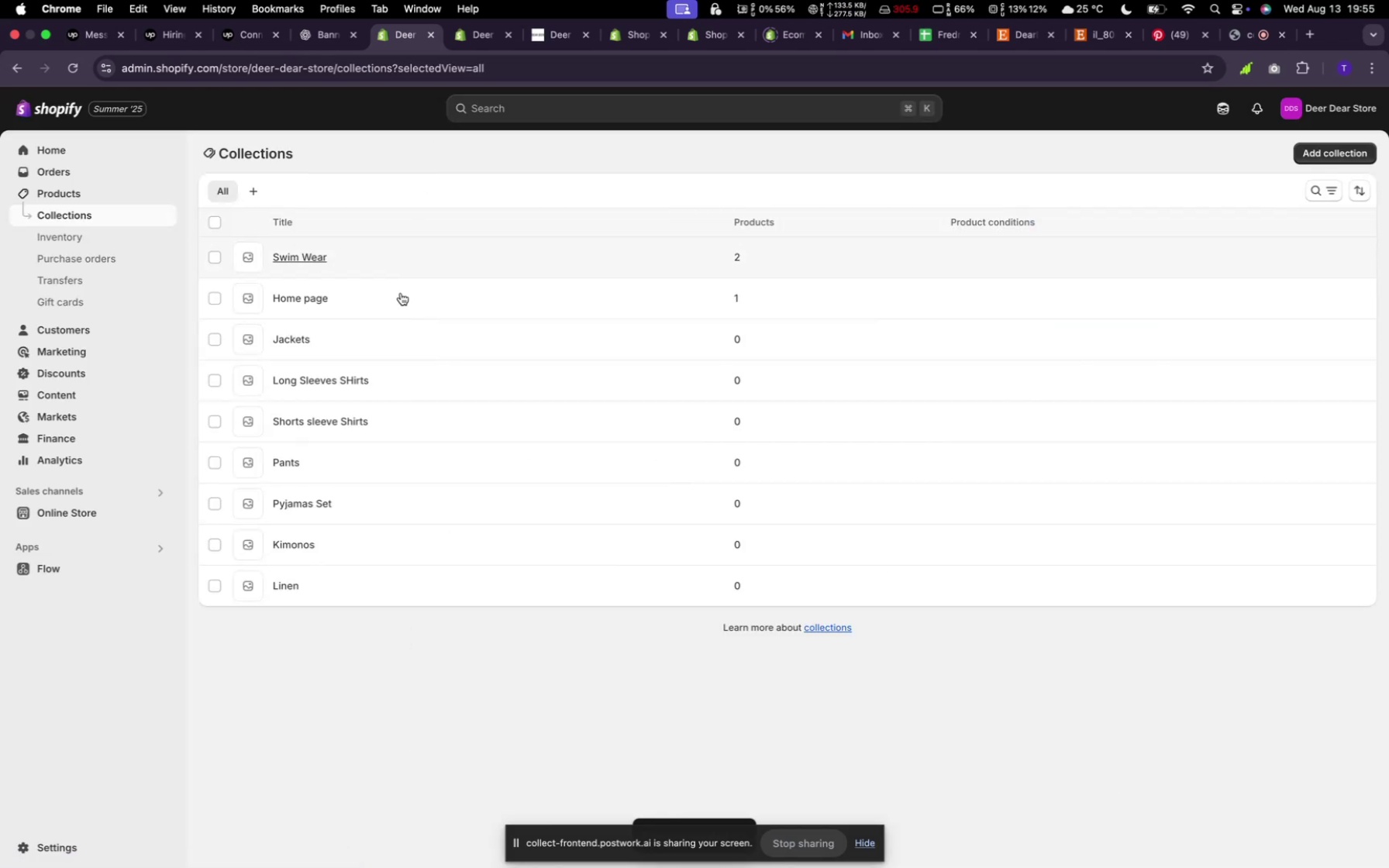 
left_click([287, 336])
 